 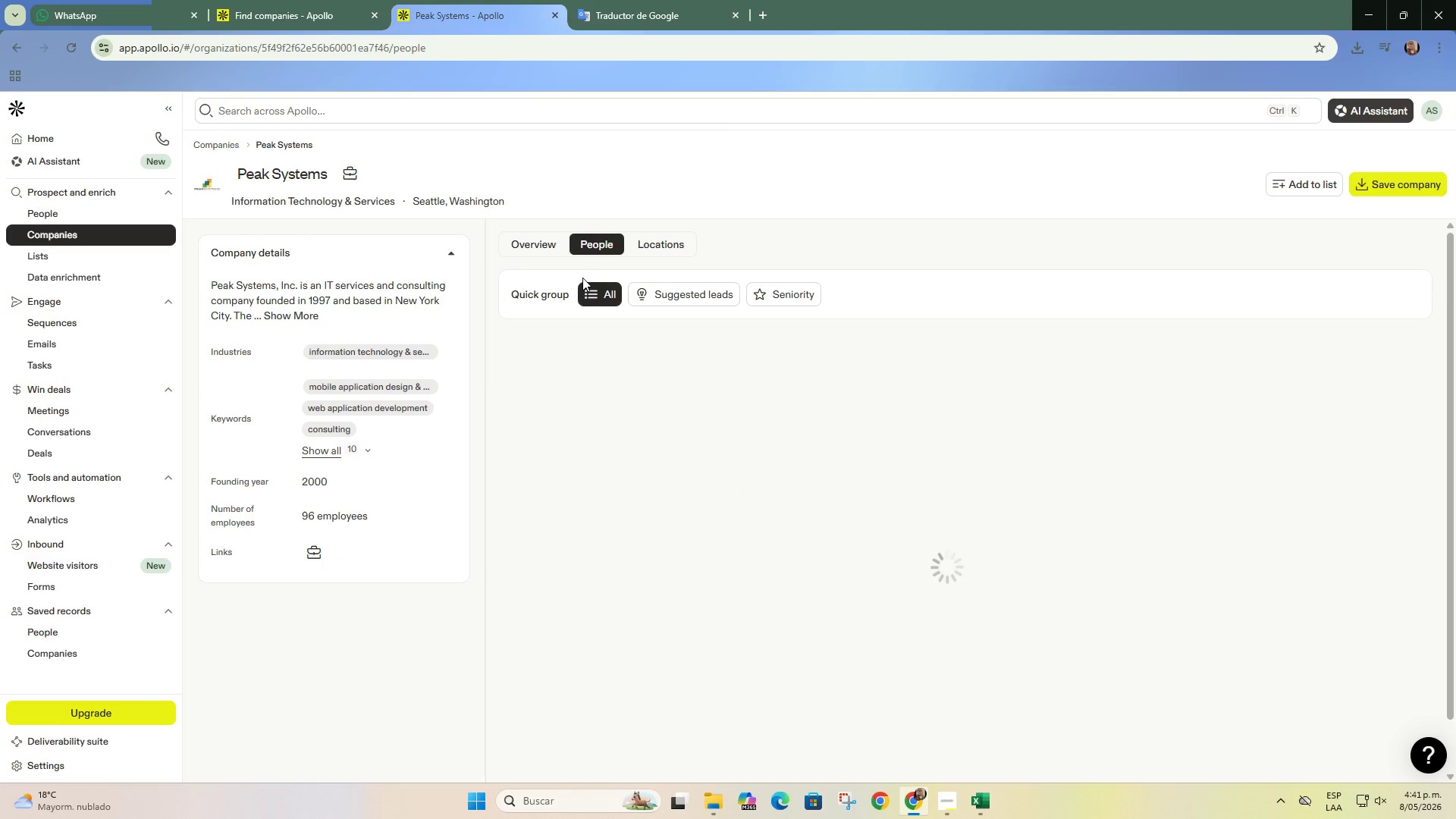 
scroll: coordinate [747, 334], scroll_direction: none, amount: 0.0
 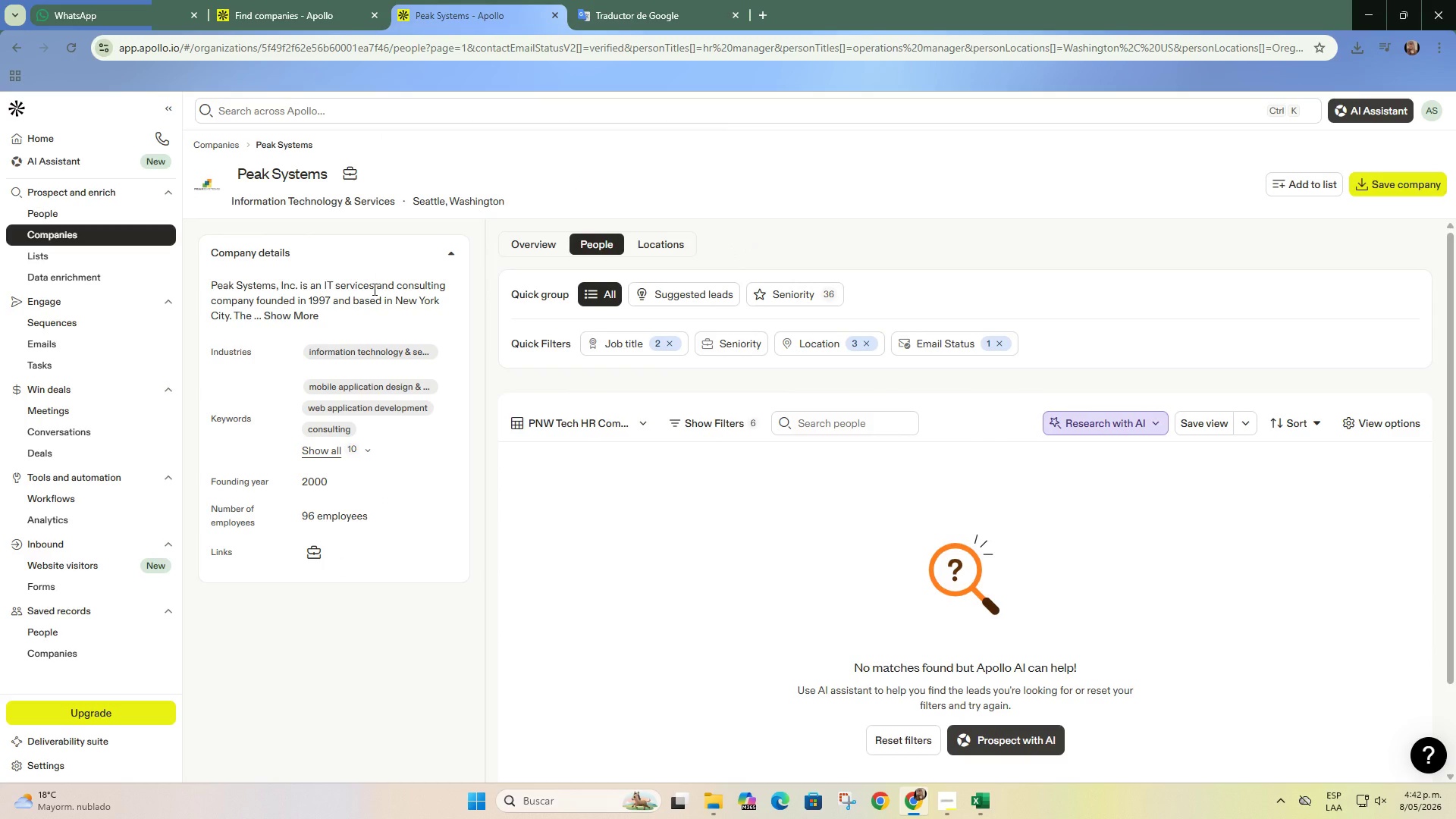 
scroll: coordinate [373, 289], scroll_direction: down, amount: 1.0
 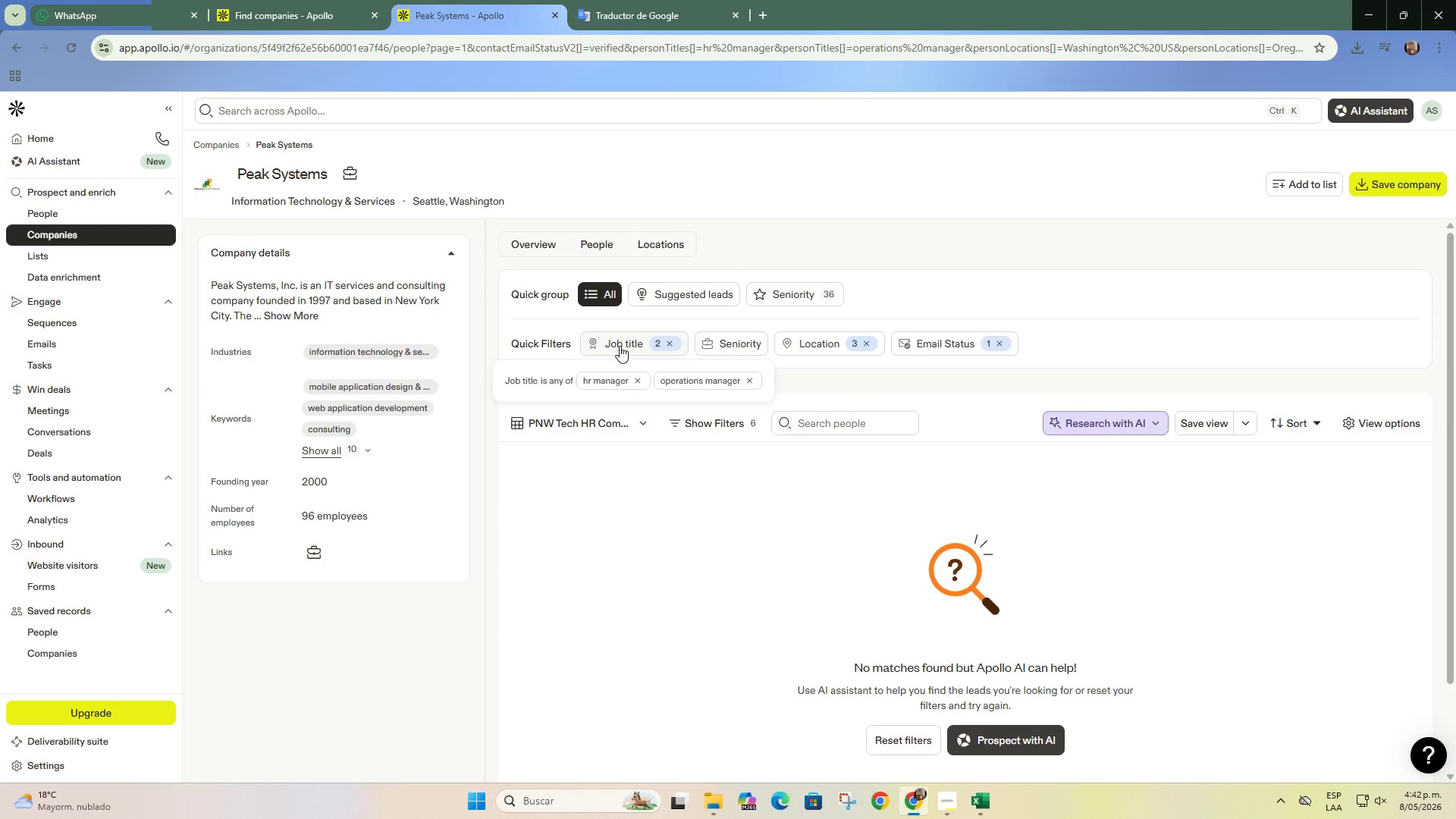 
left_click([606, 247])
 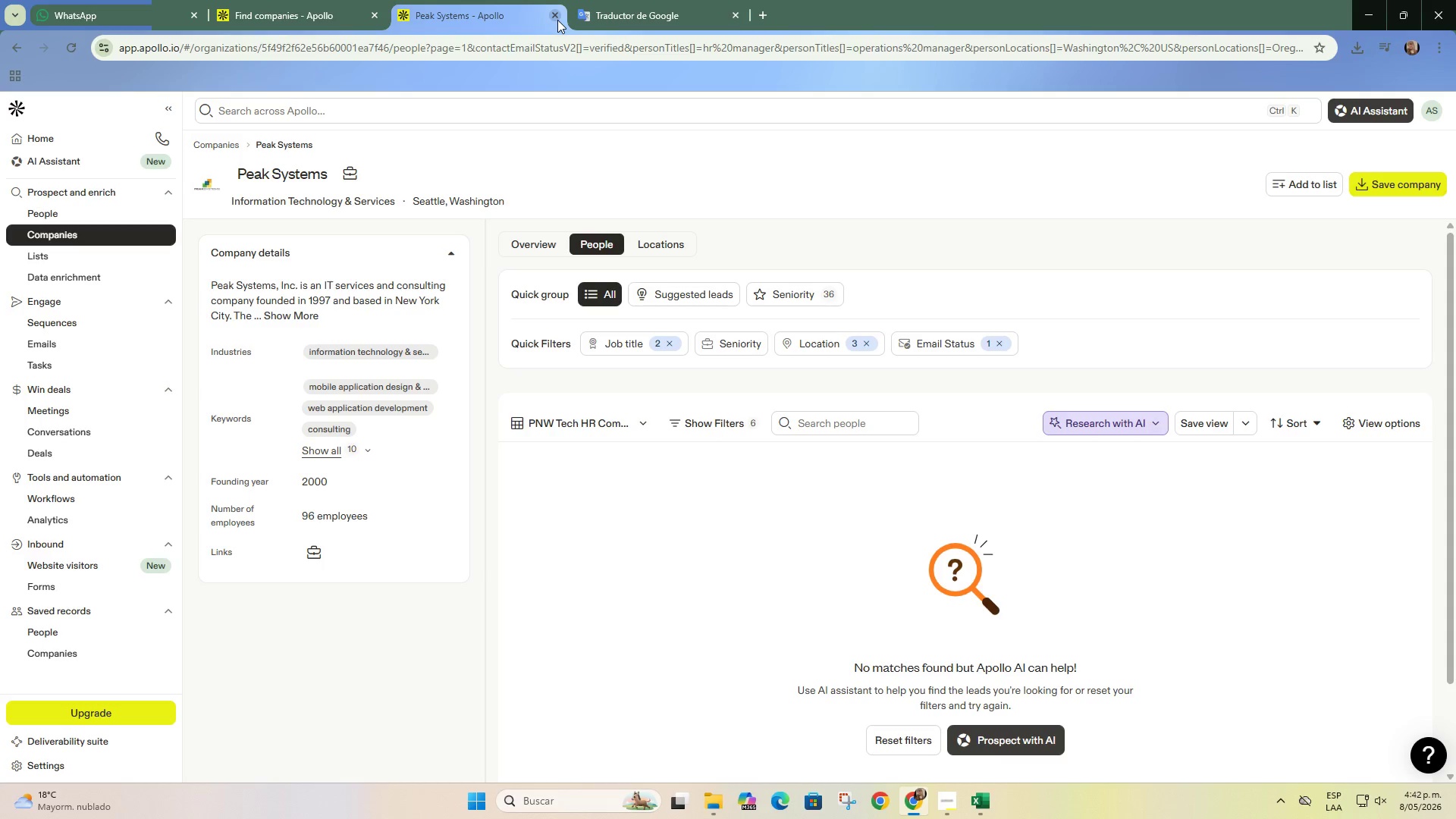 
left_click([557, 20])
 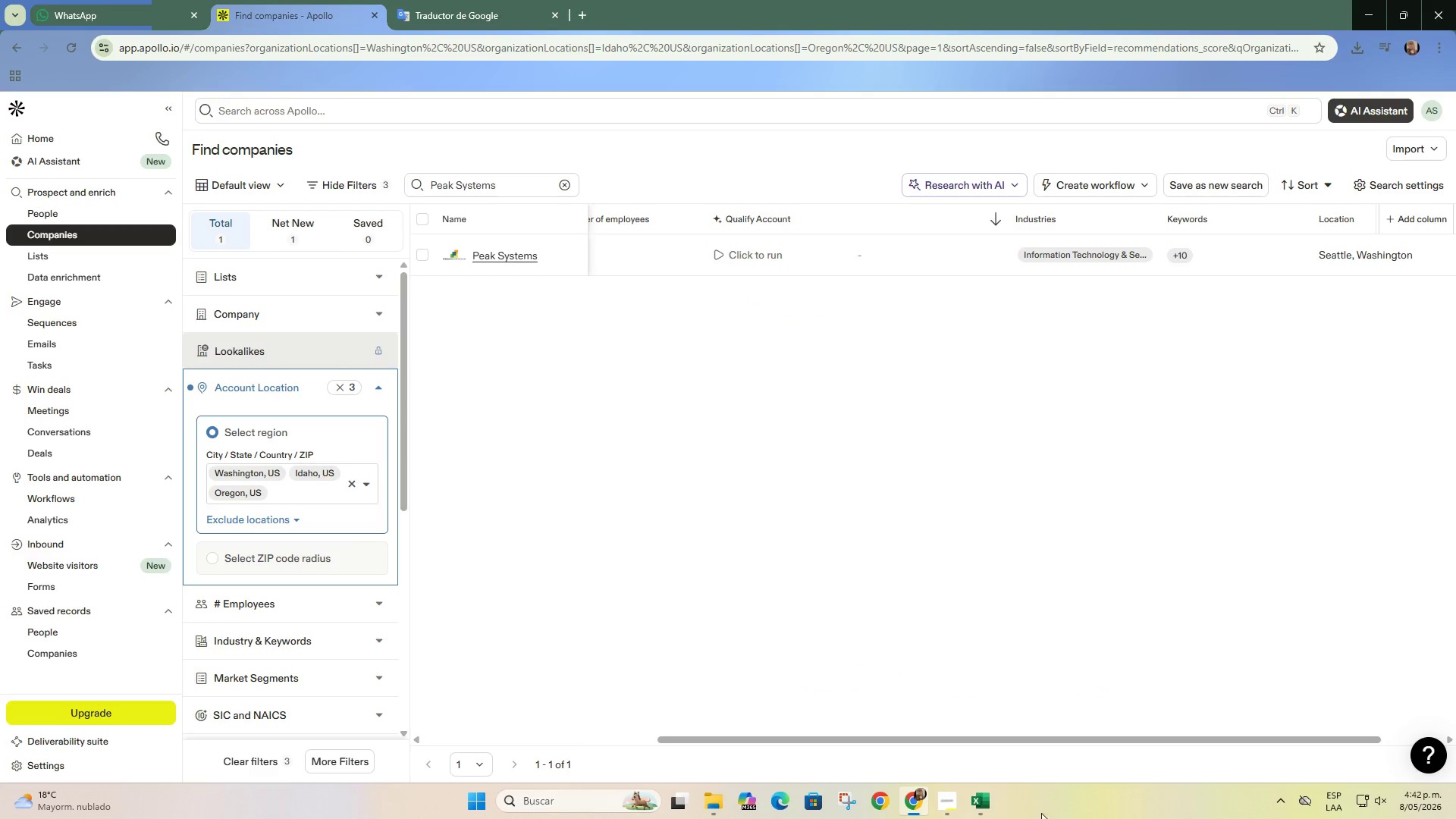 
left_click([988, 800])
 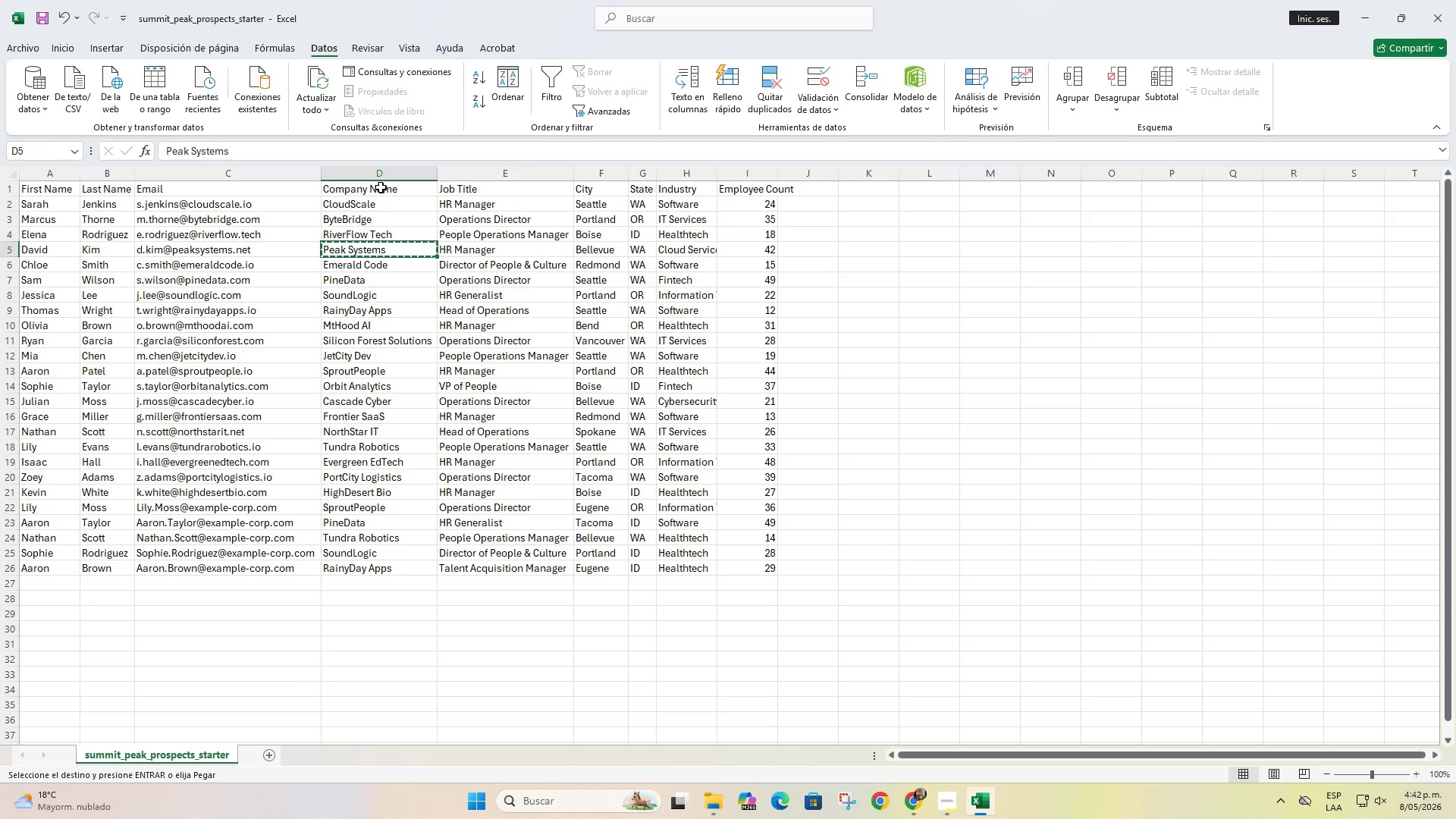 
left_click([381, 265])
 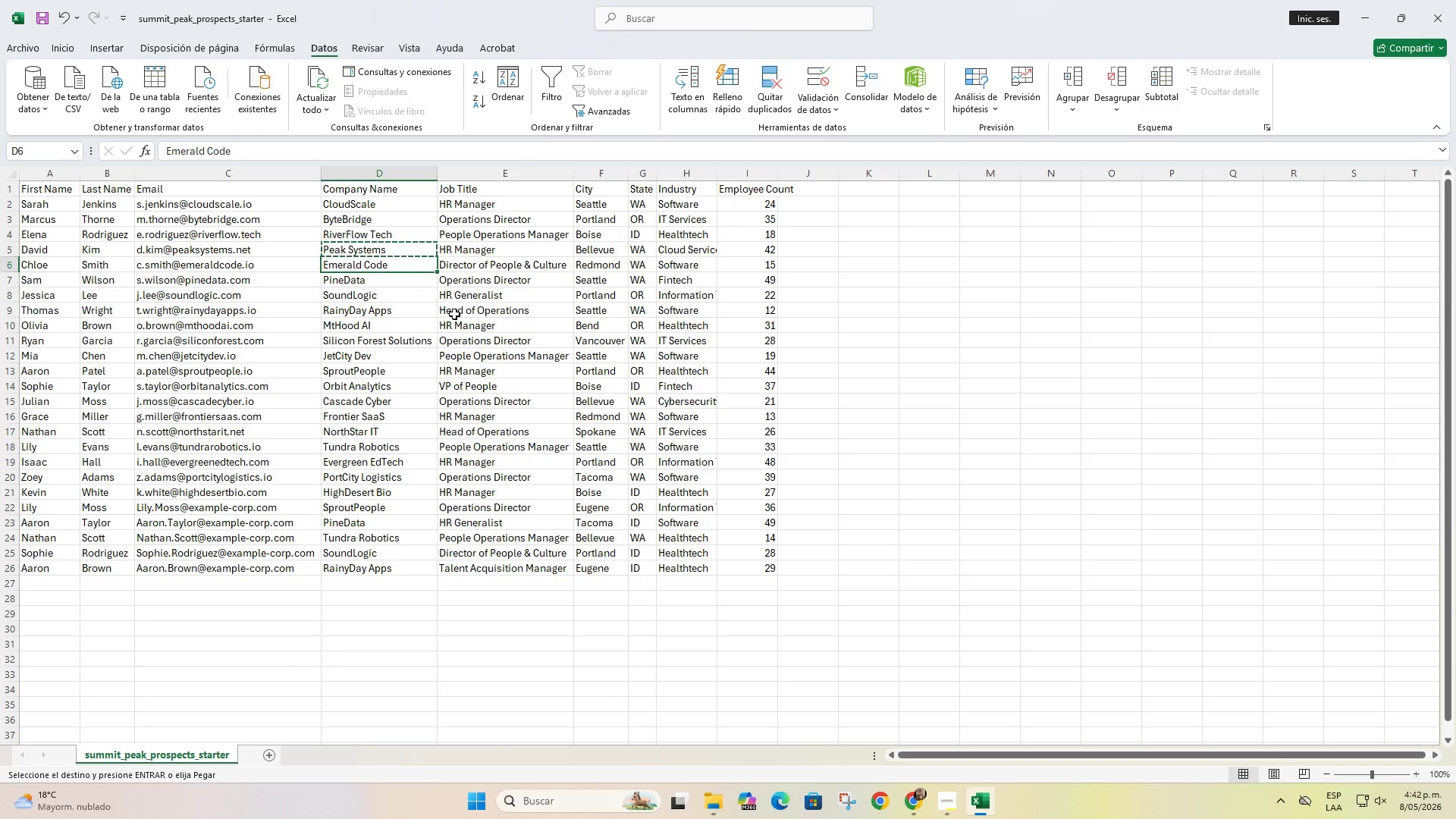 
key(Control+C)
 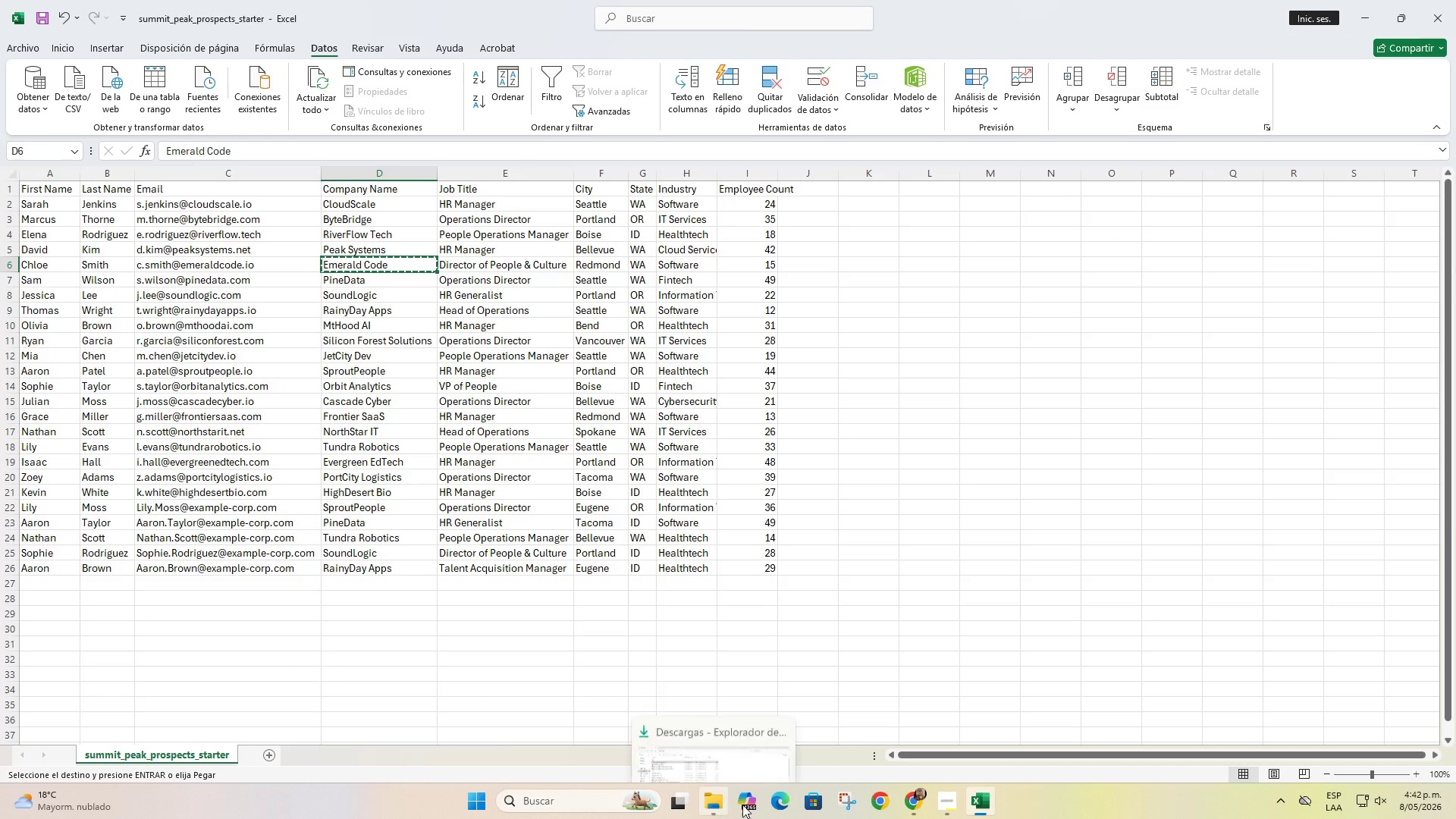 
left_click([898, 807])
 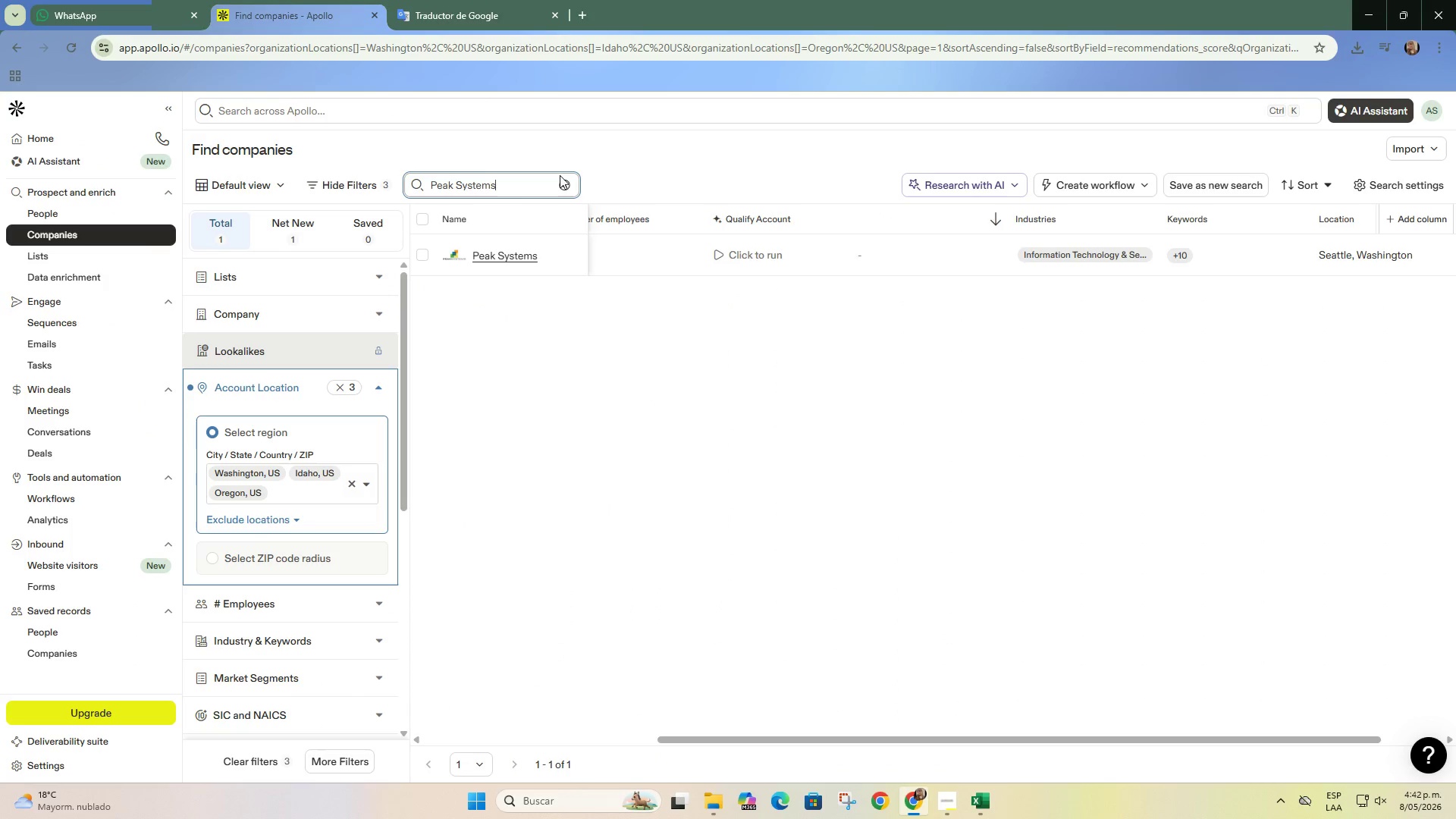 
double_click([533, 181])
 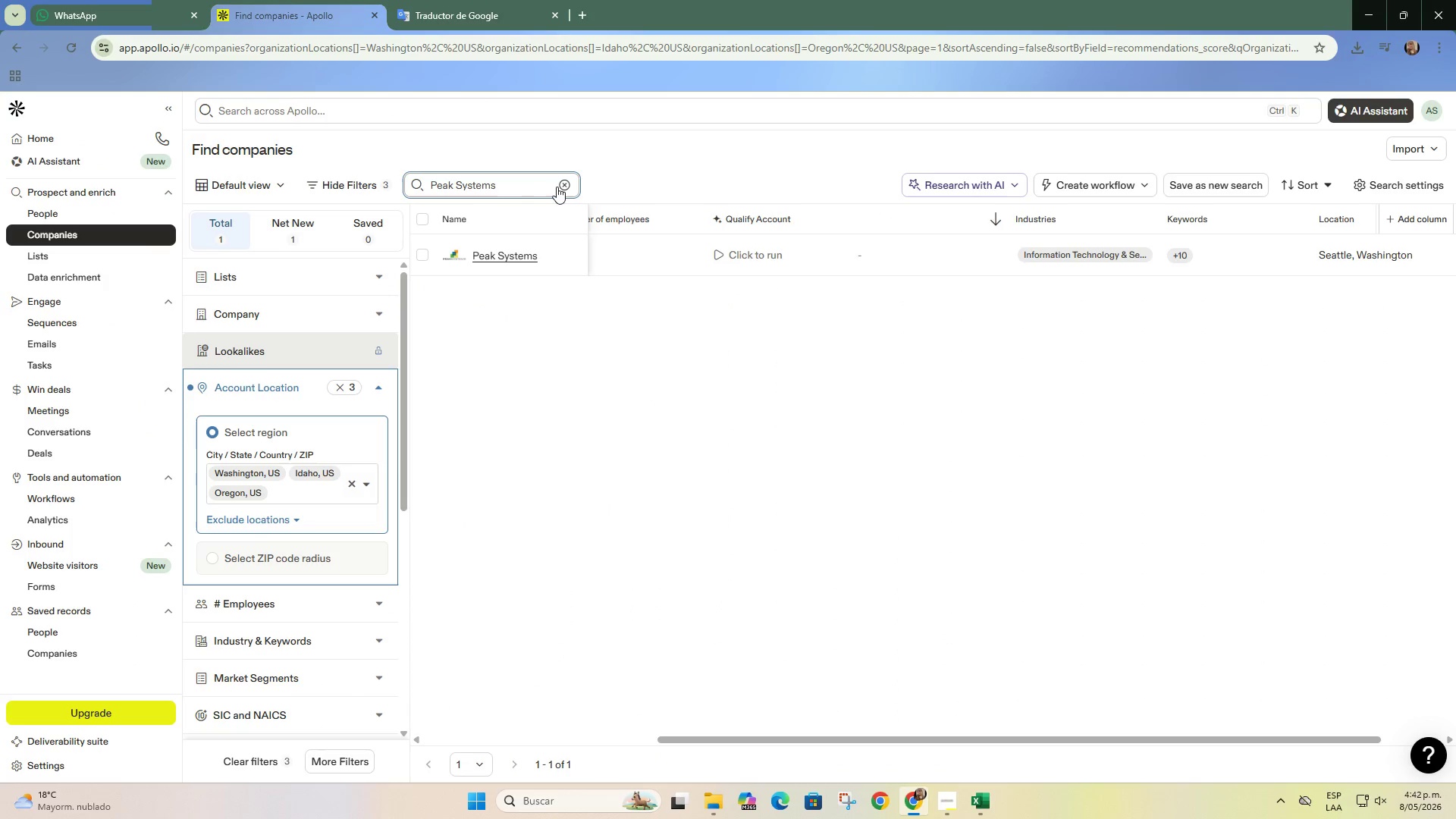 
triple_click([560, 185])
 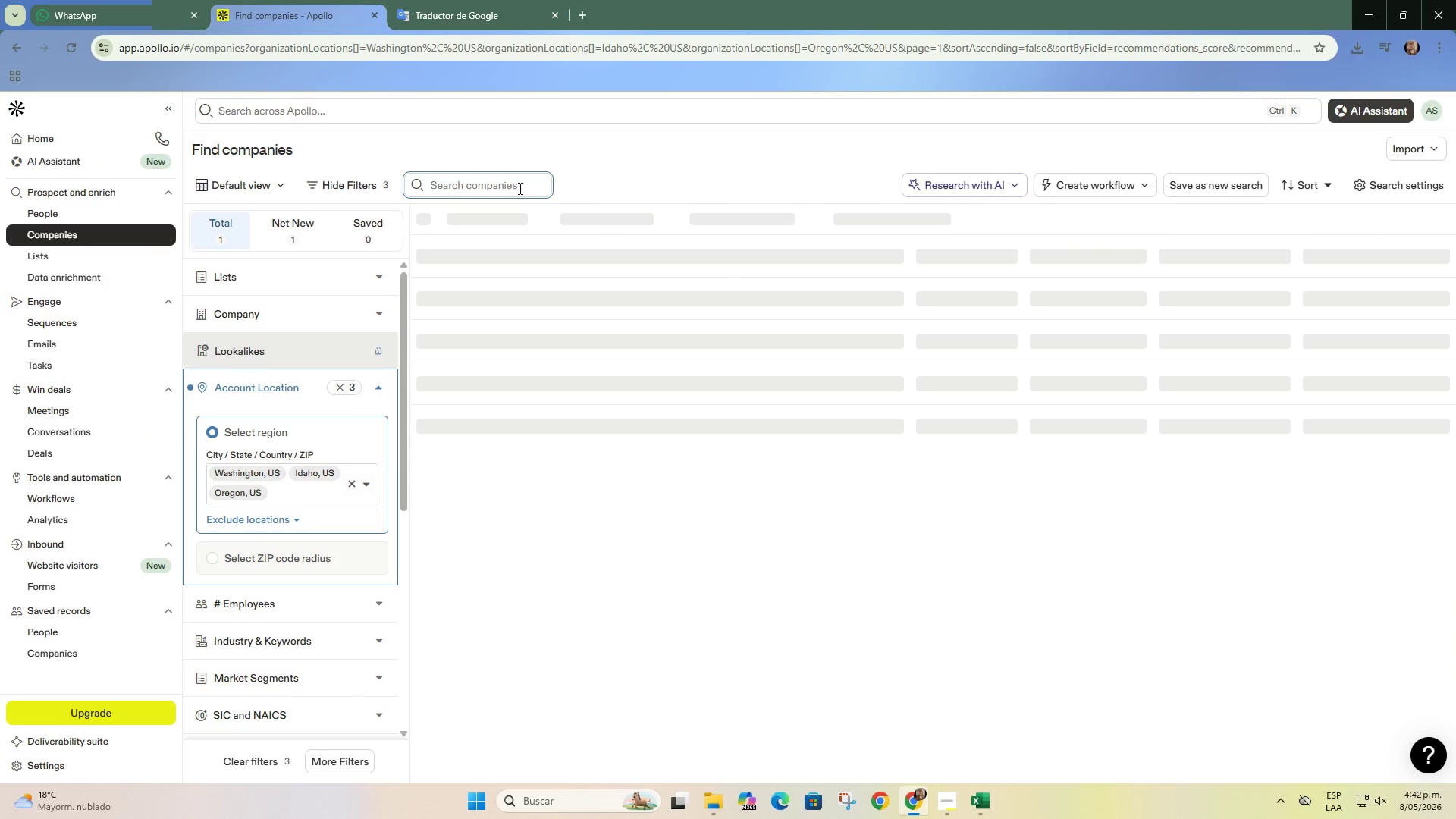 
left_click([517, 184])
 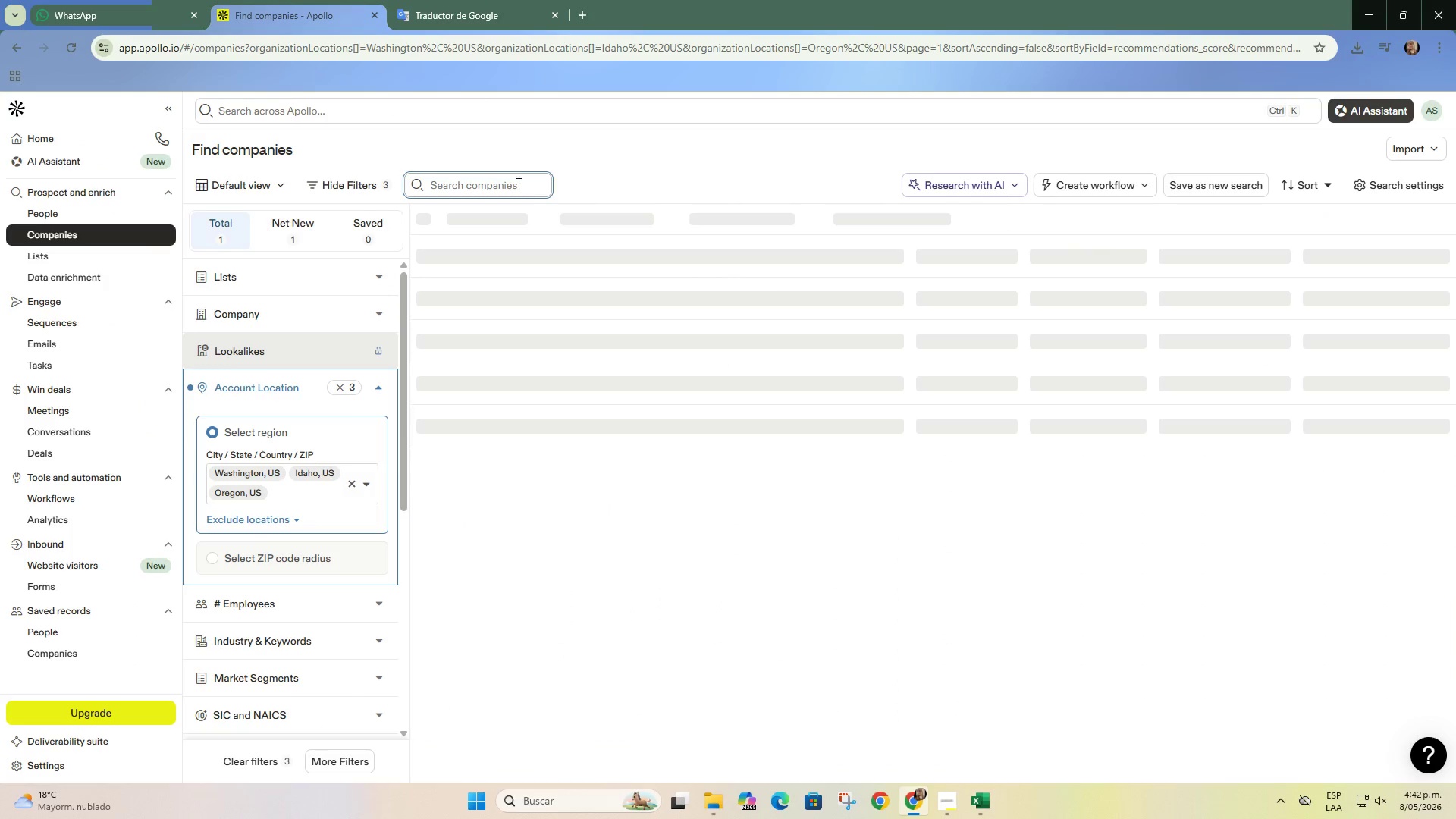 
key(Control+ControlLeft)
 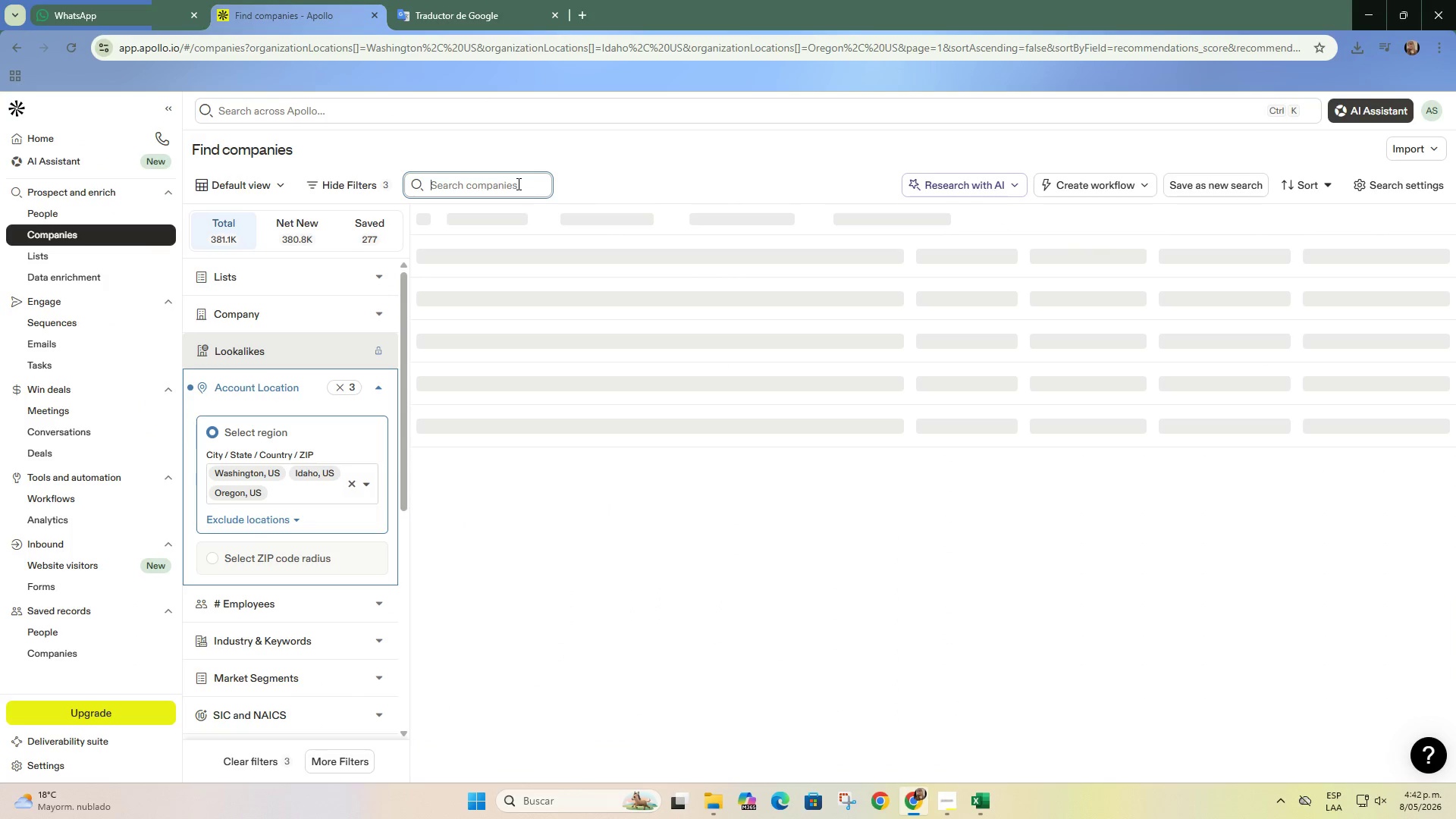 
key(V)
 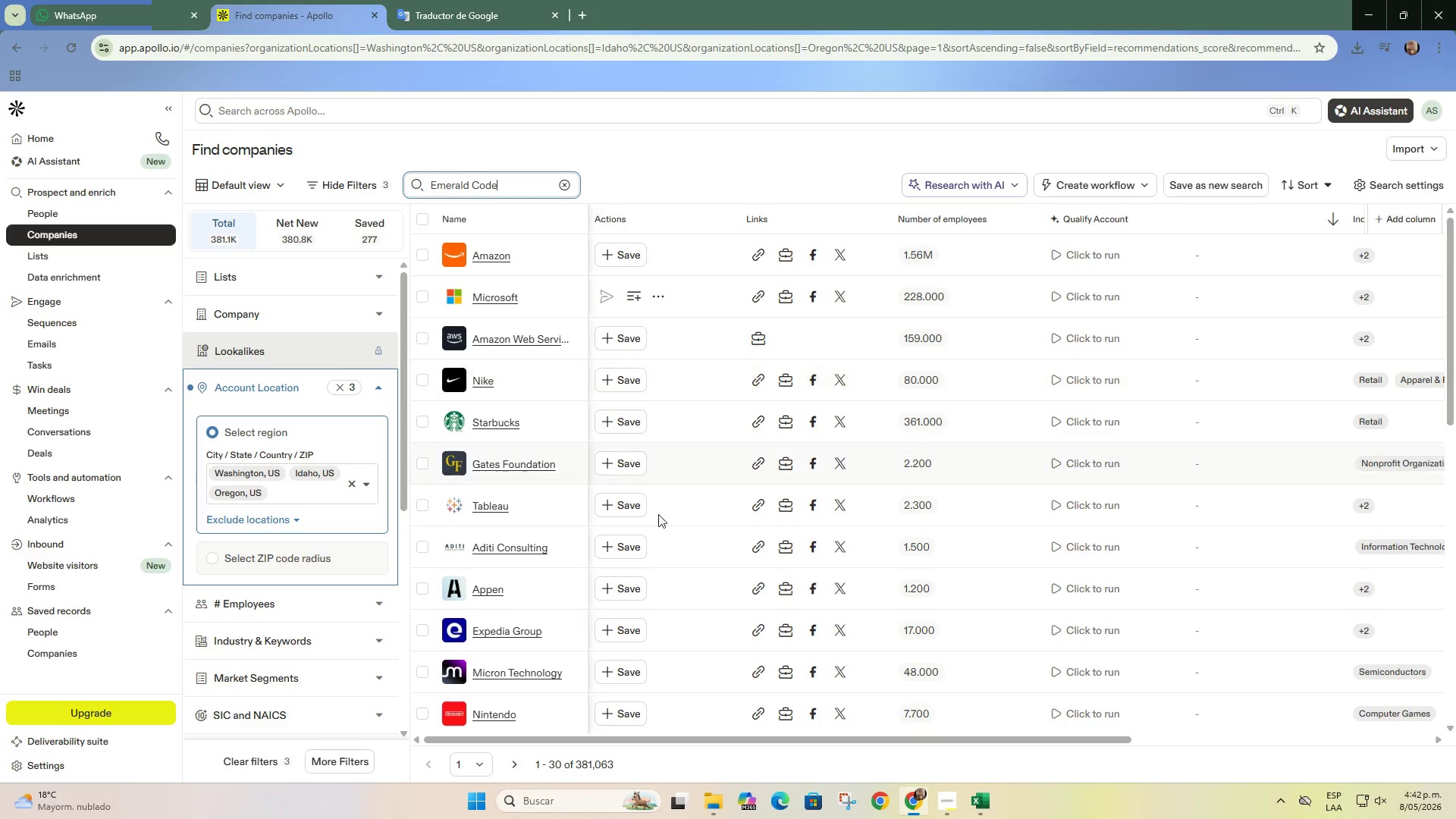 
key(Enter)
 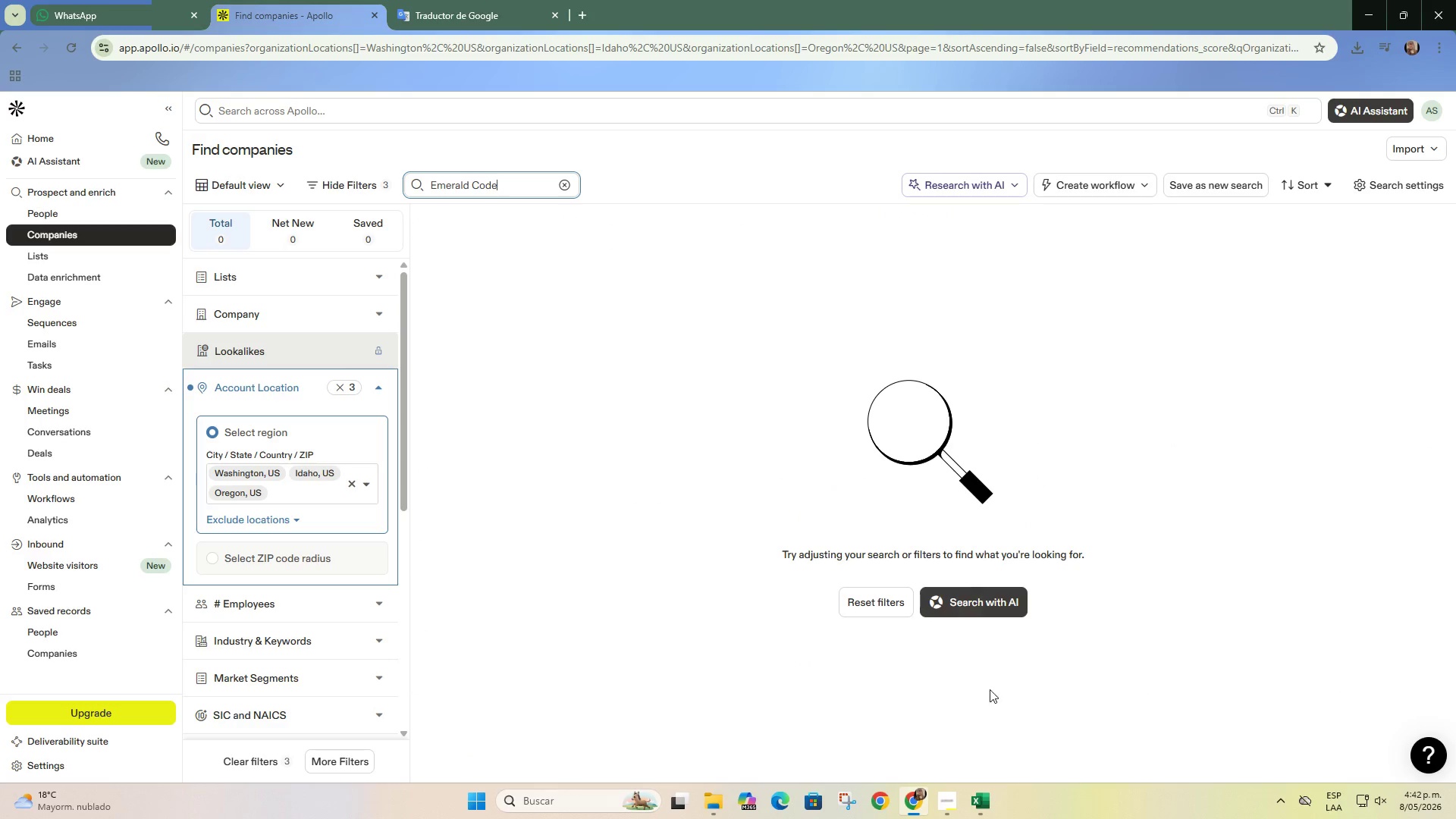 
left_click([982, 816])
 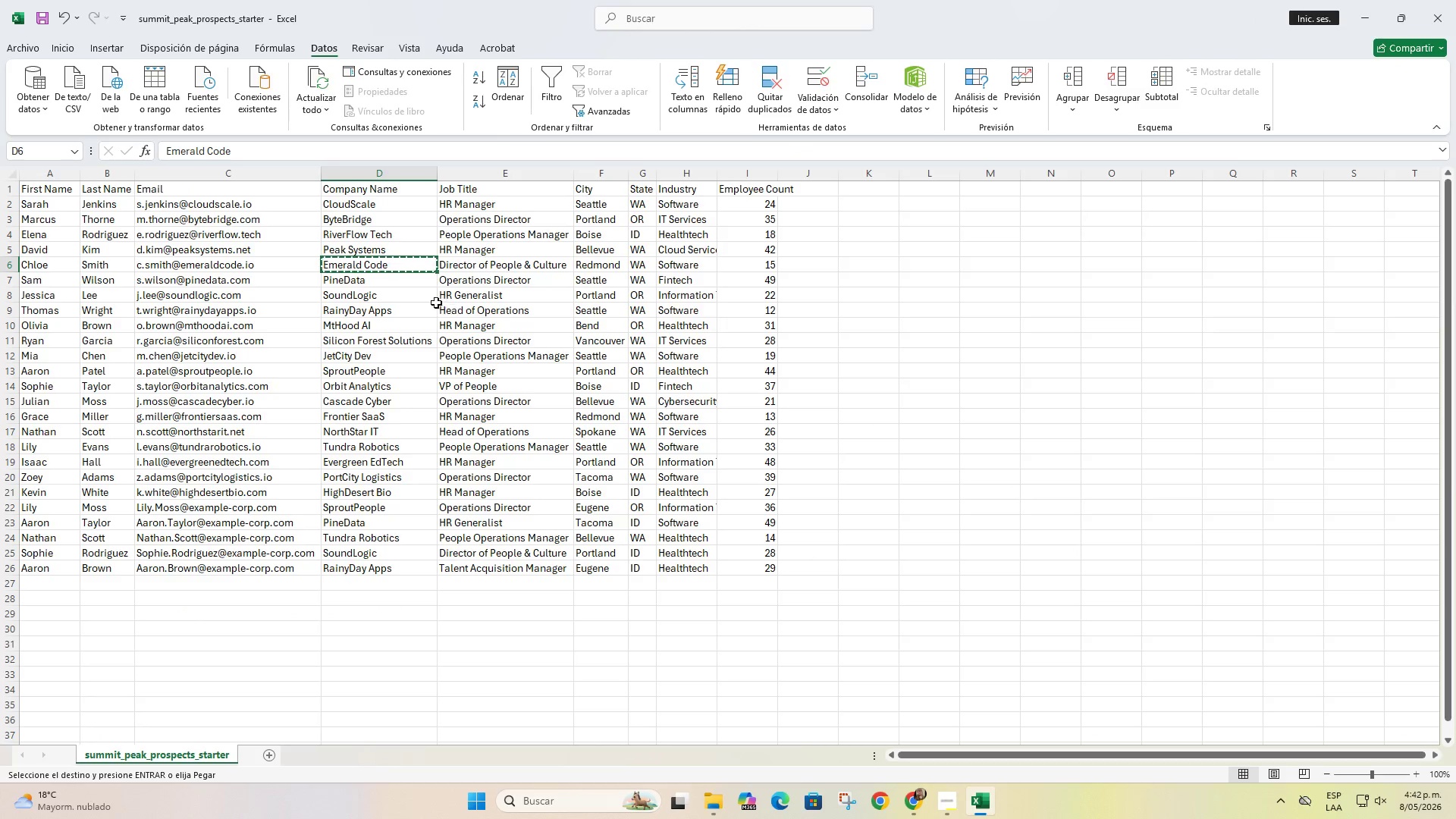 
left_click([428, 279])
 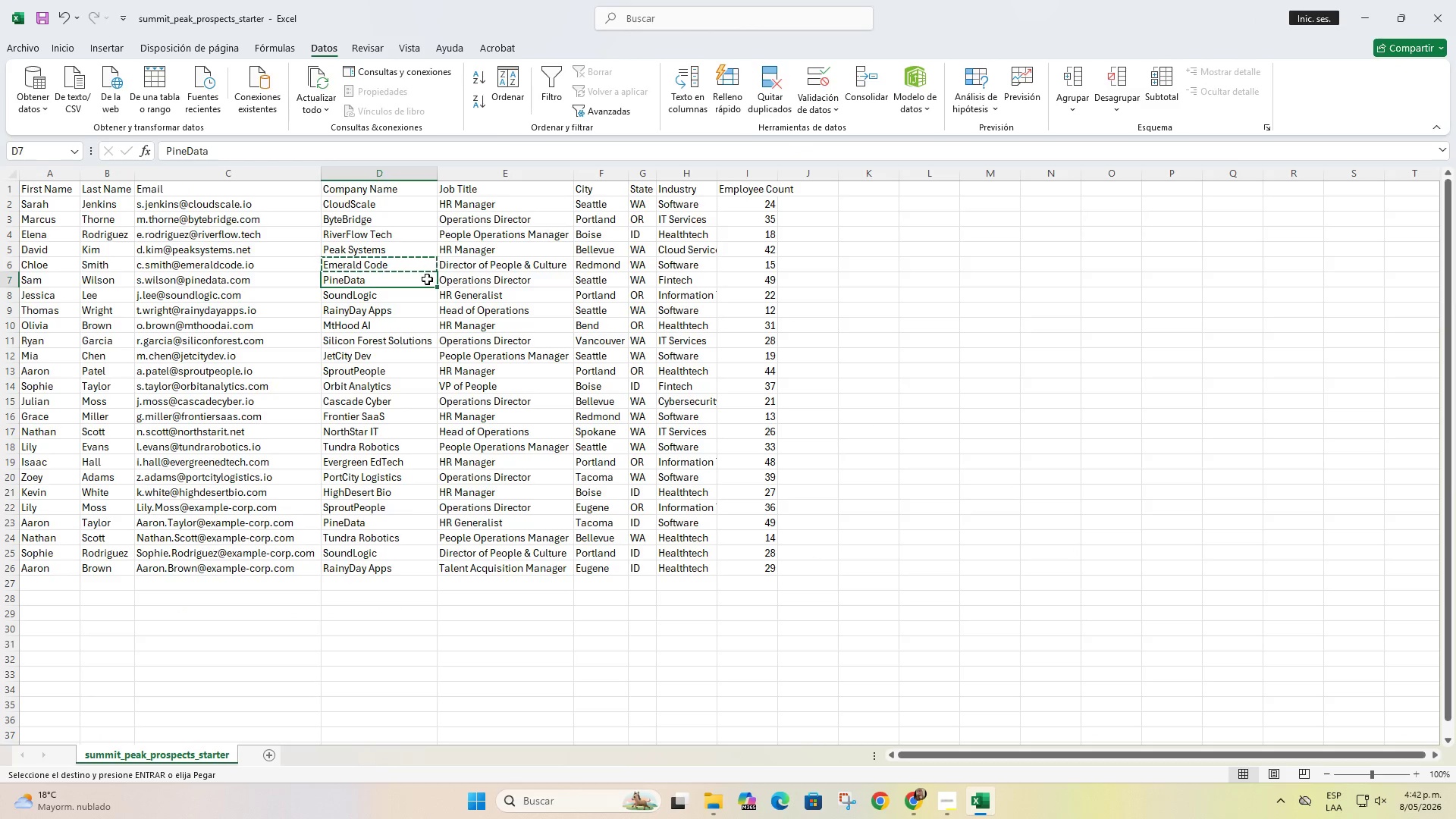 
key(Control+C)
 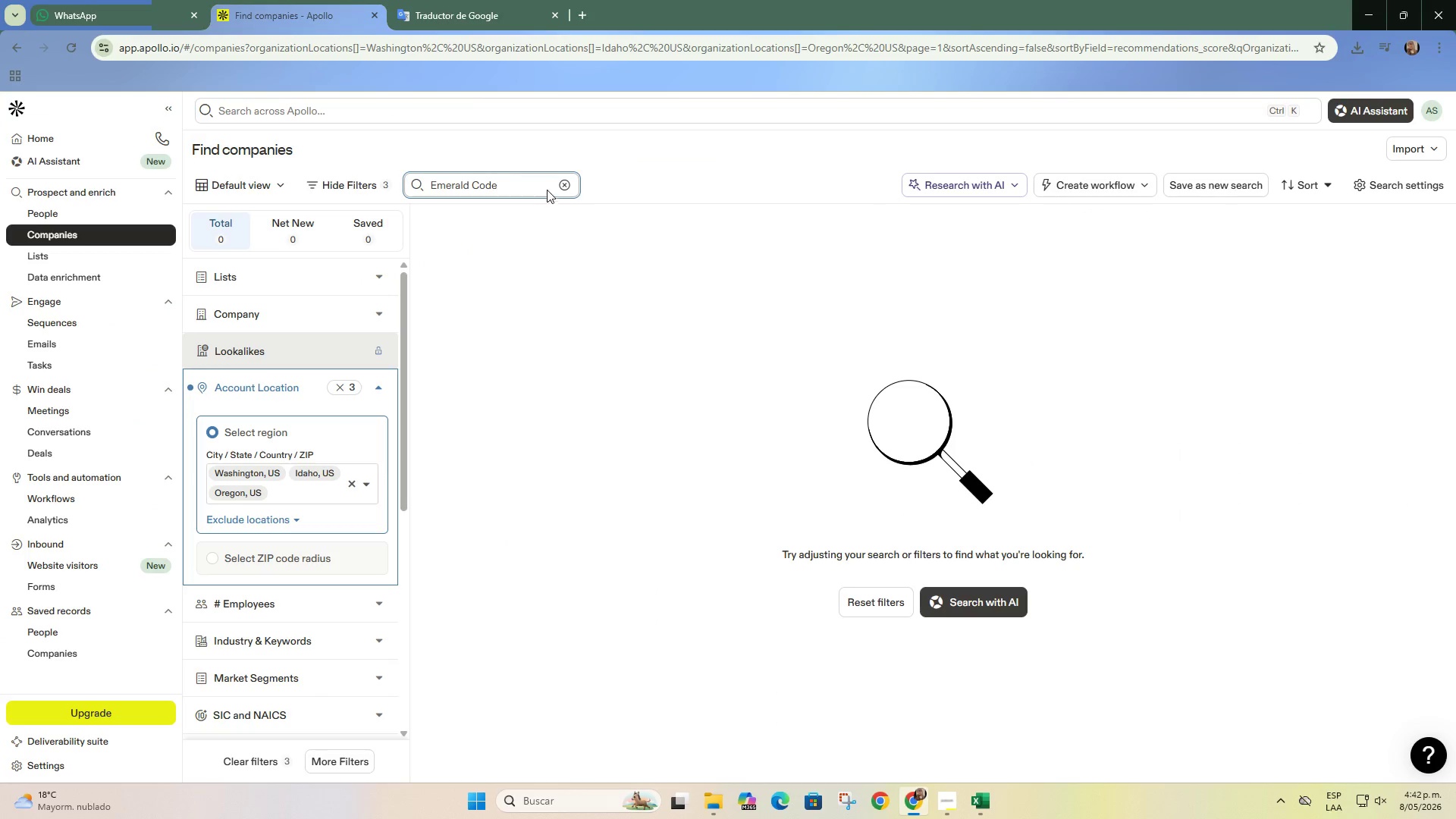 
double_click([490, 190])
 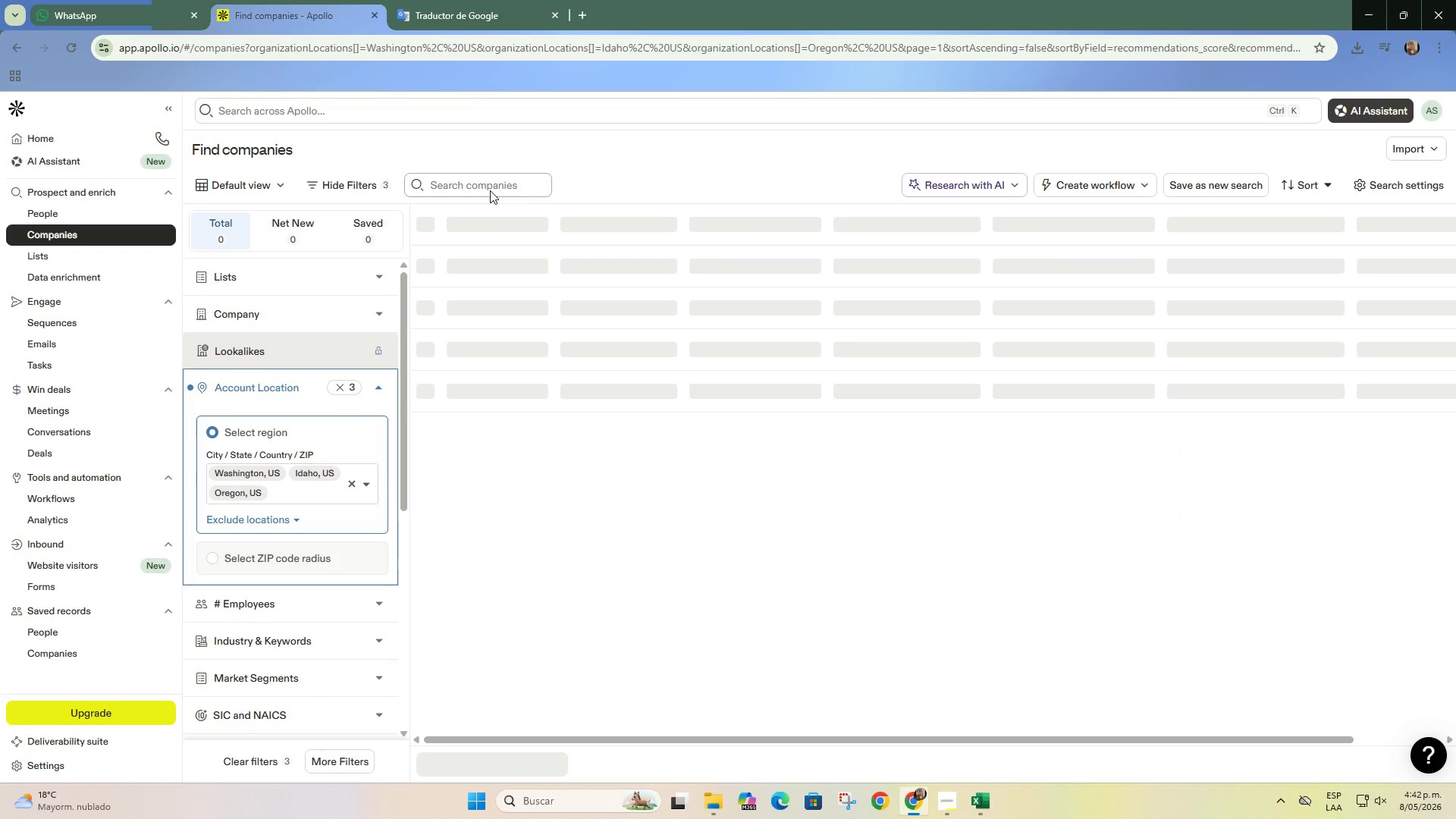 
key(Control+ControlLeft)
 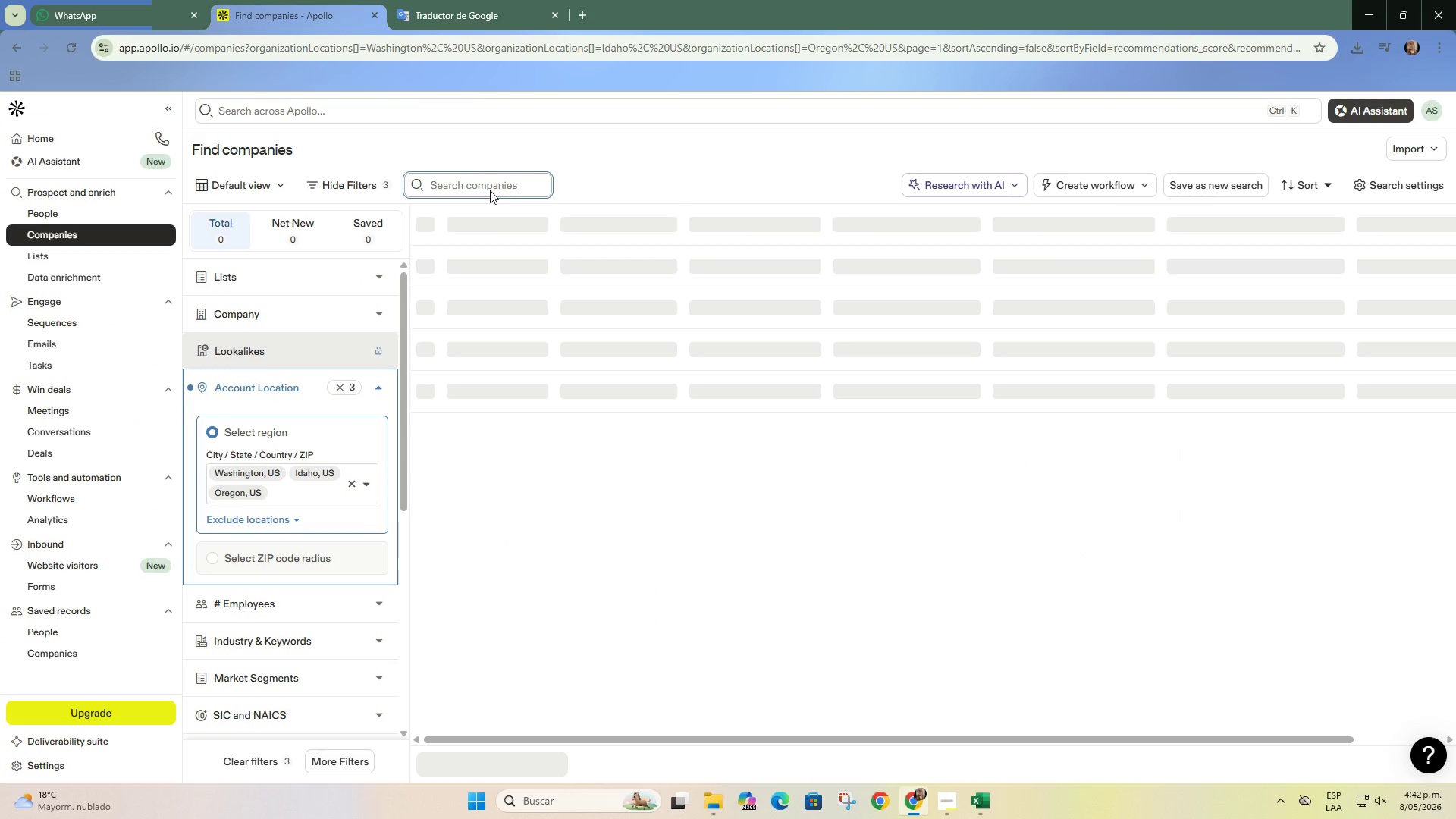 
key(Control+V)
 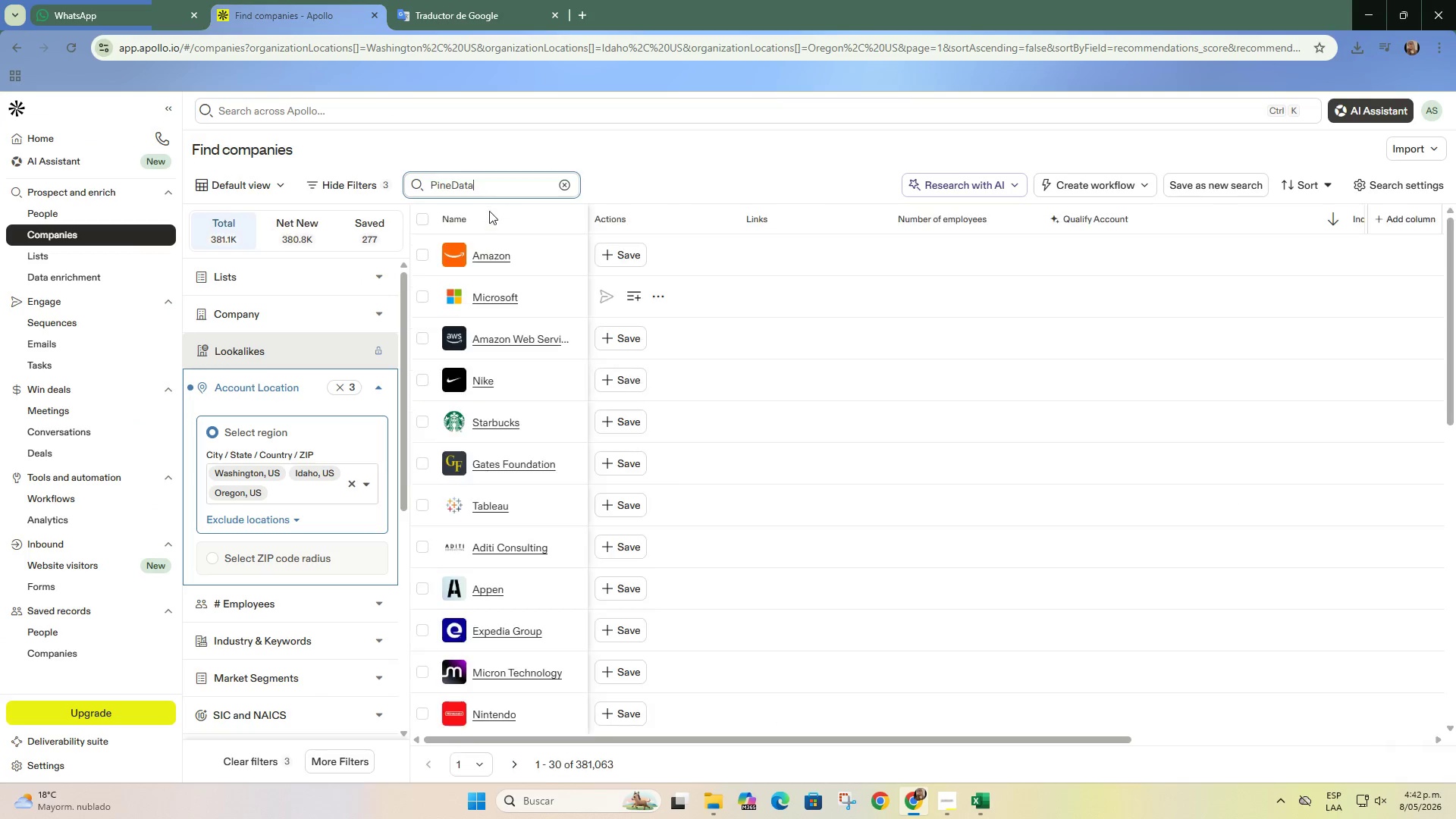 
key(Enter)
 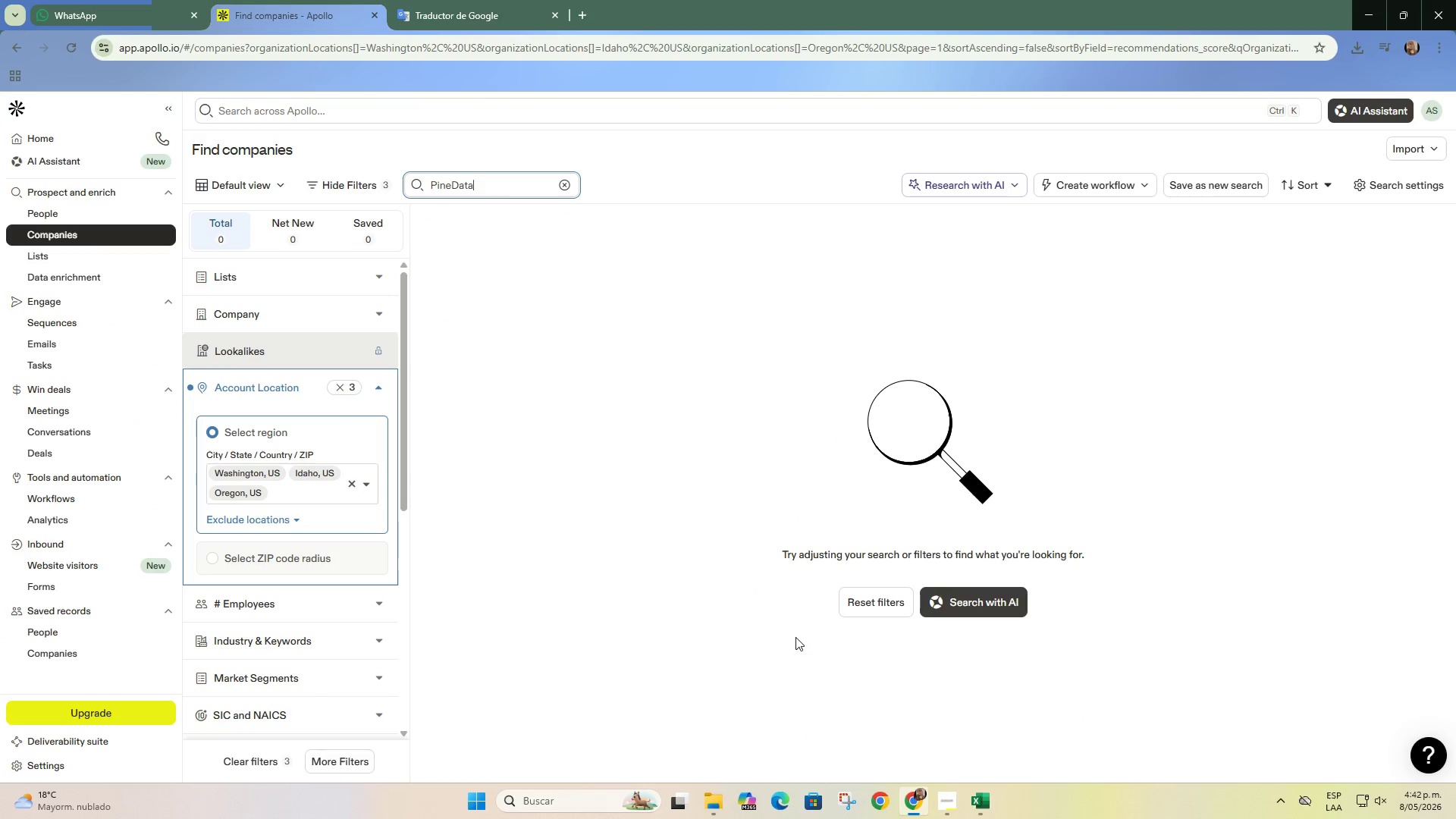 
left_click([977, 801])
 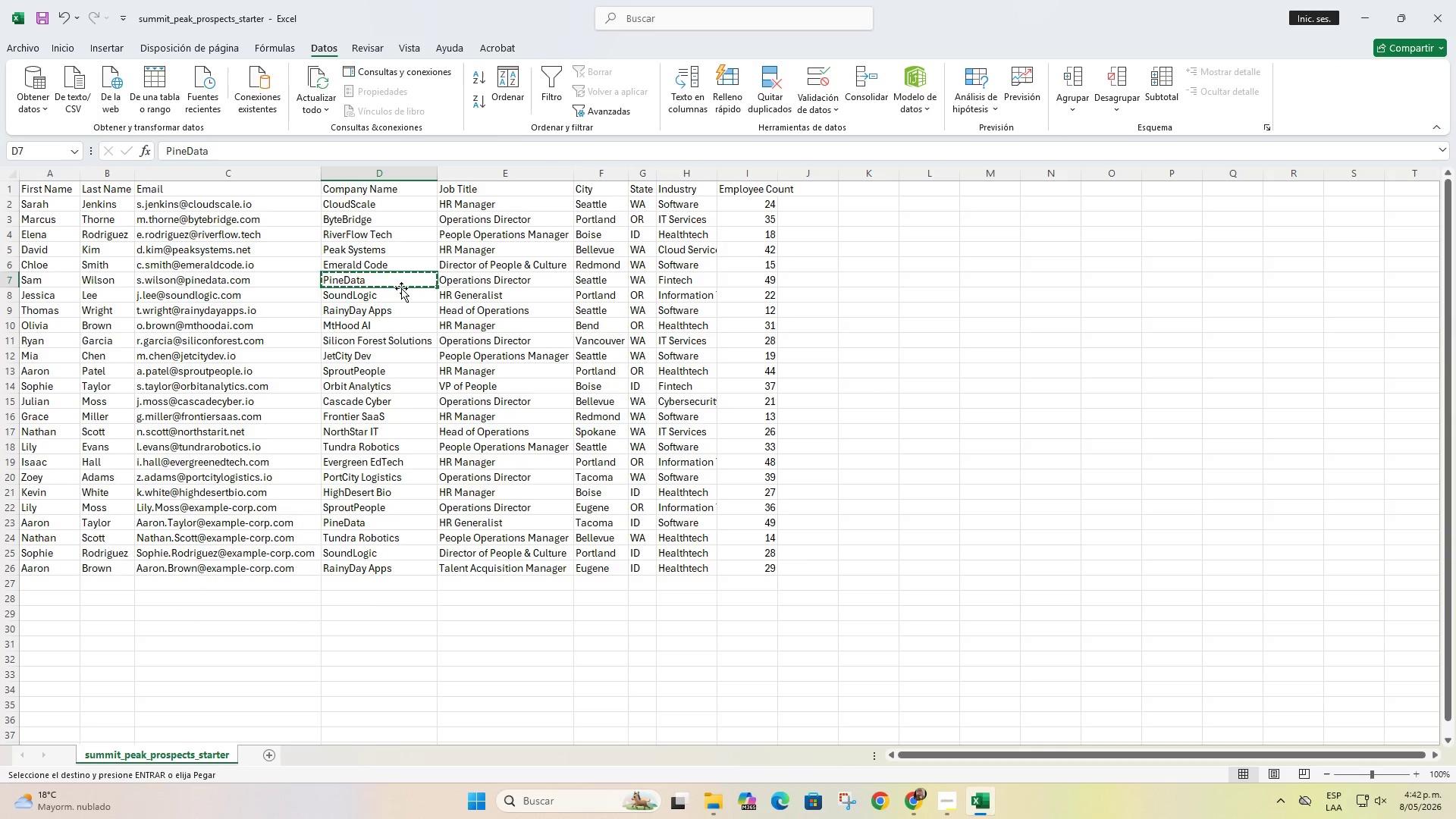 
double_click([401, 298])
 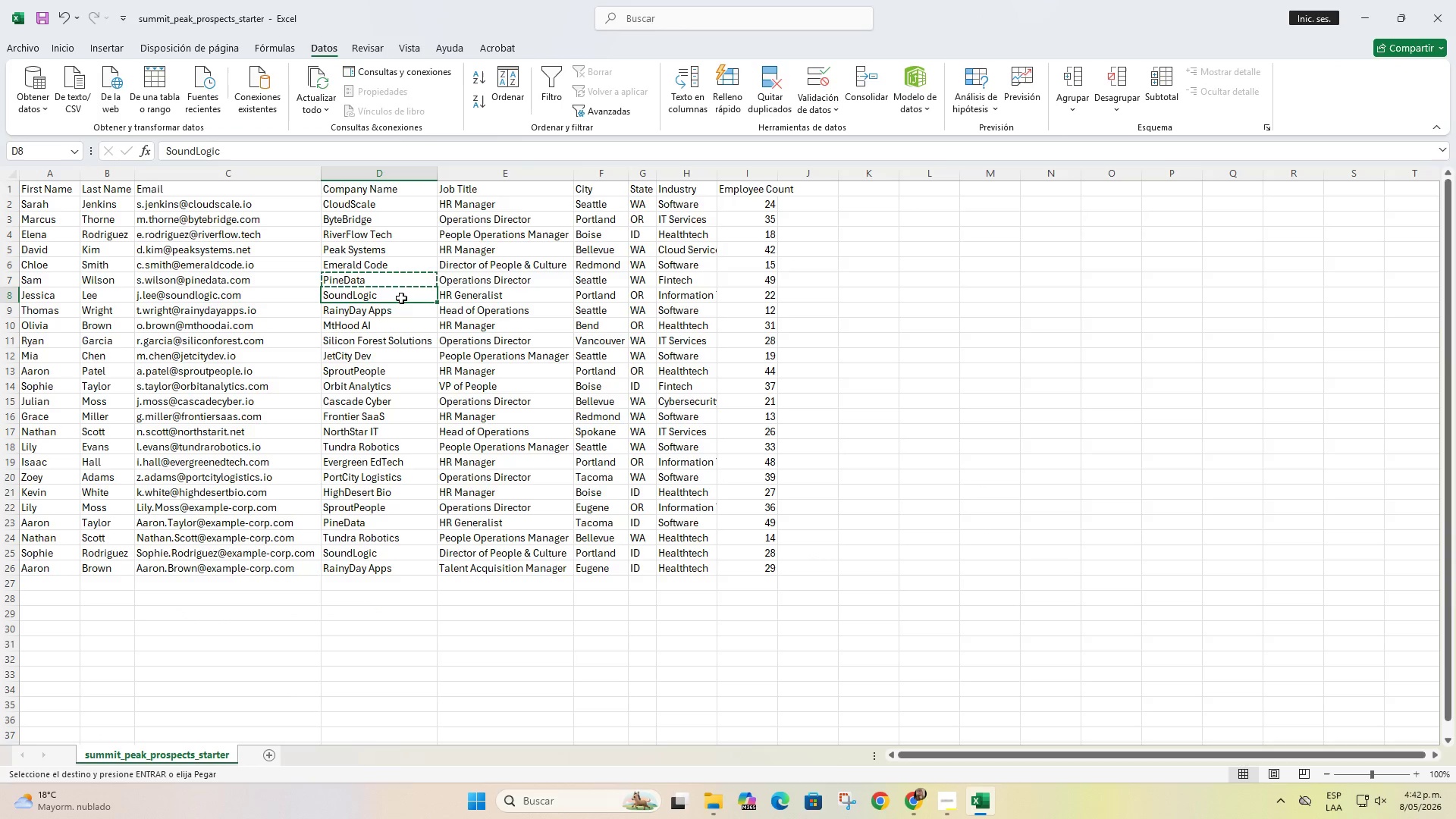 
key(Control+C)
 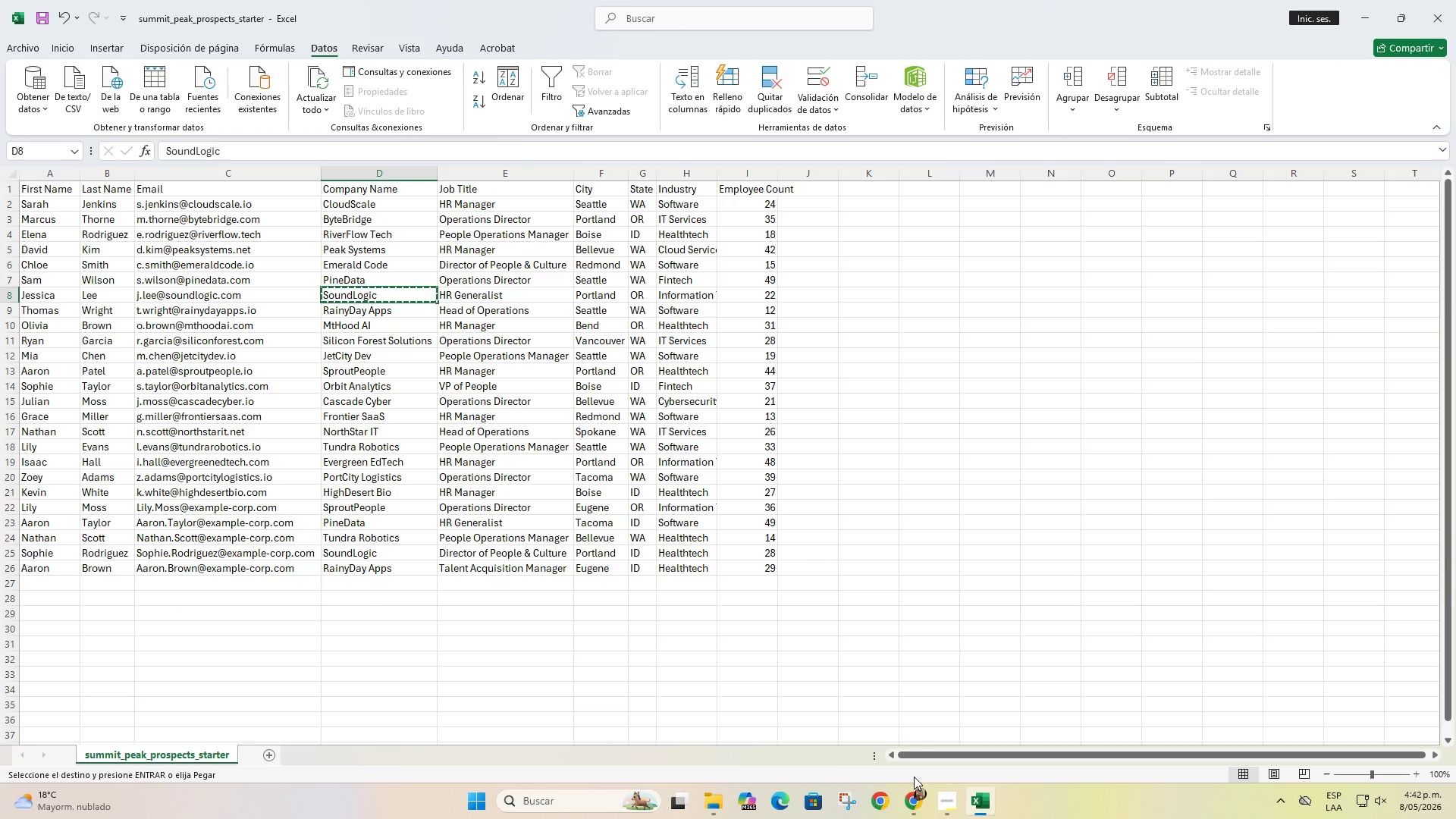 
left_click([917, 811])
 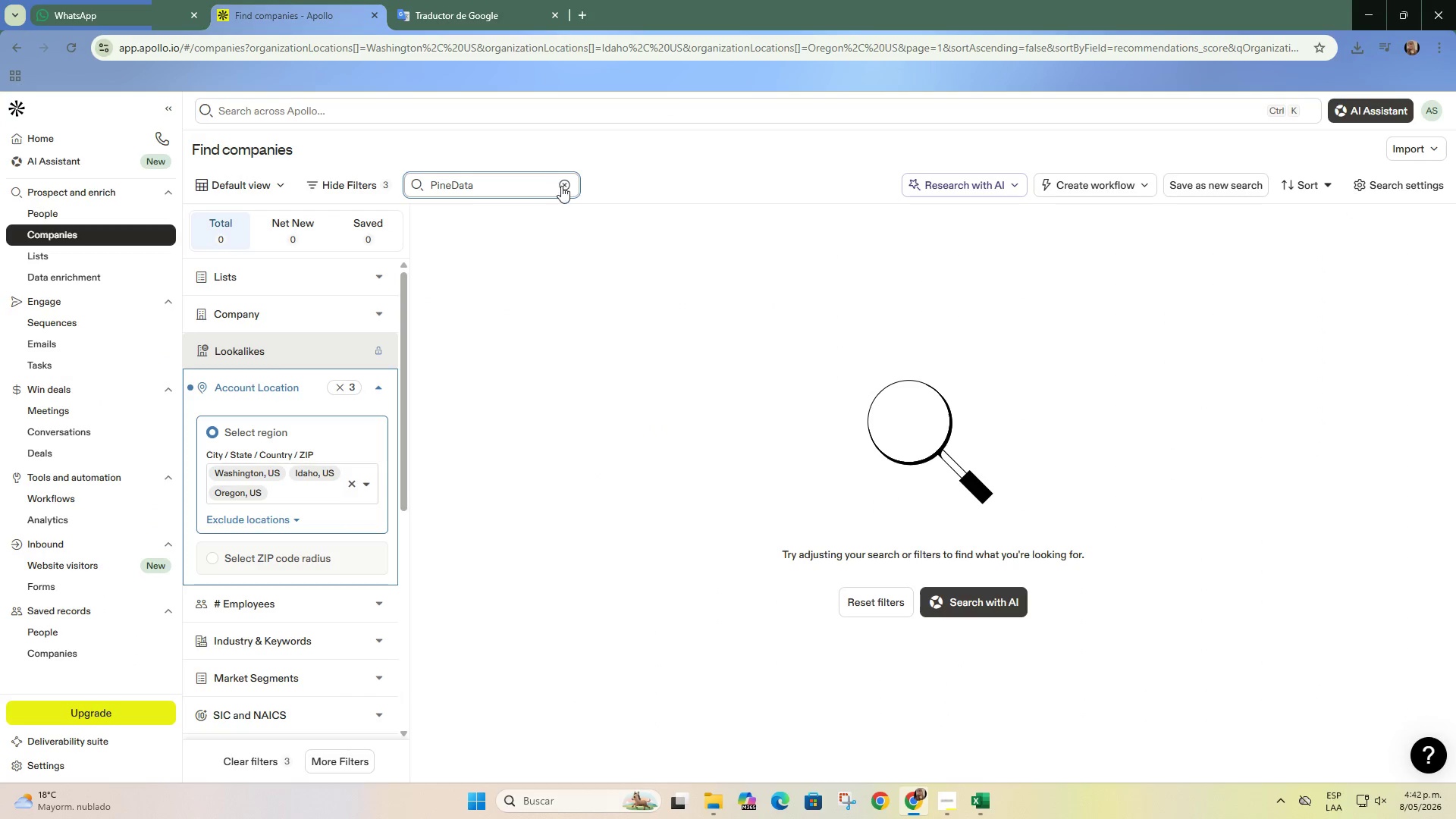 
double_click([507, 186])
 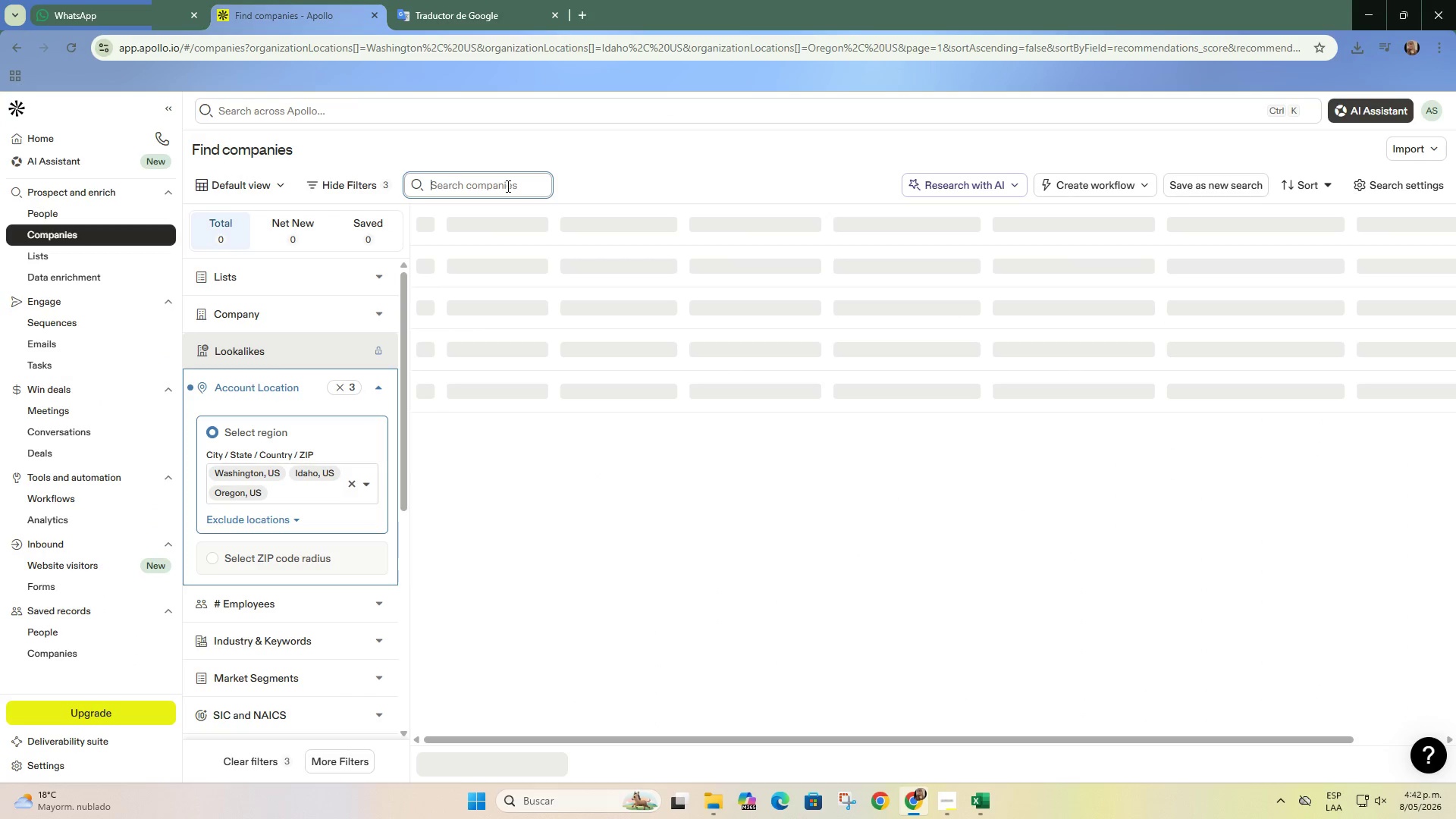 
key(Control+ControlLeft)
 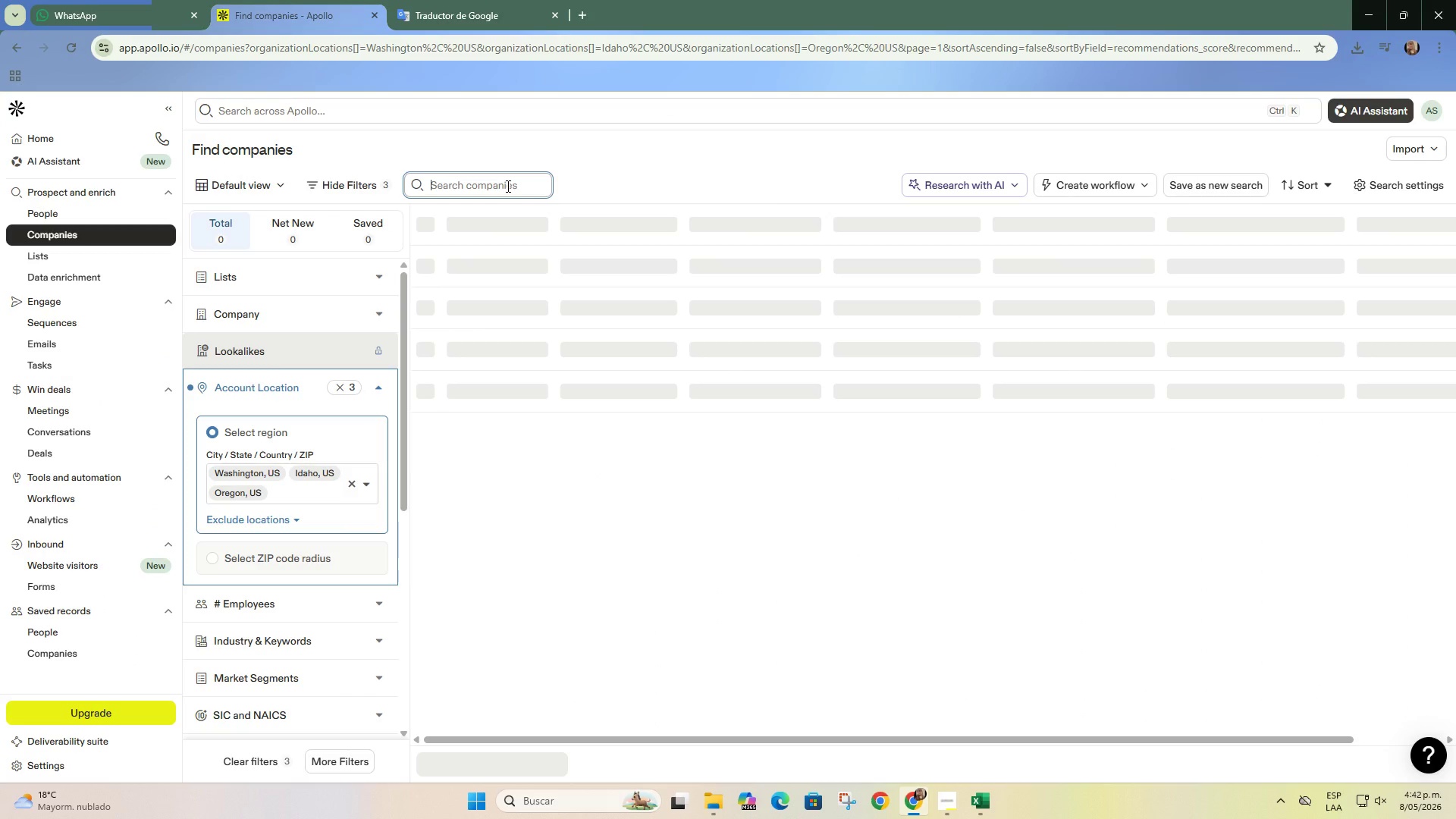 
key(Control+V)
 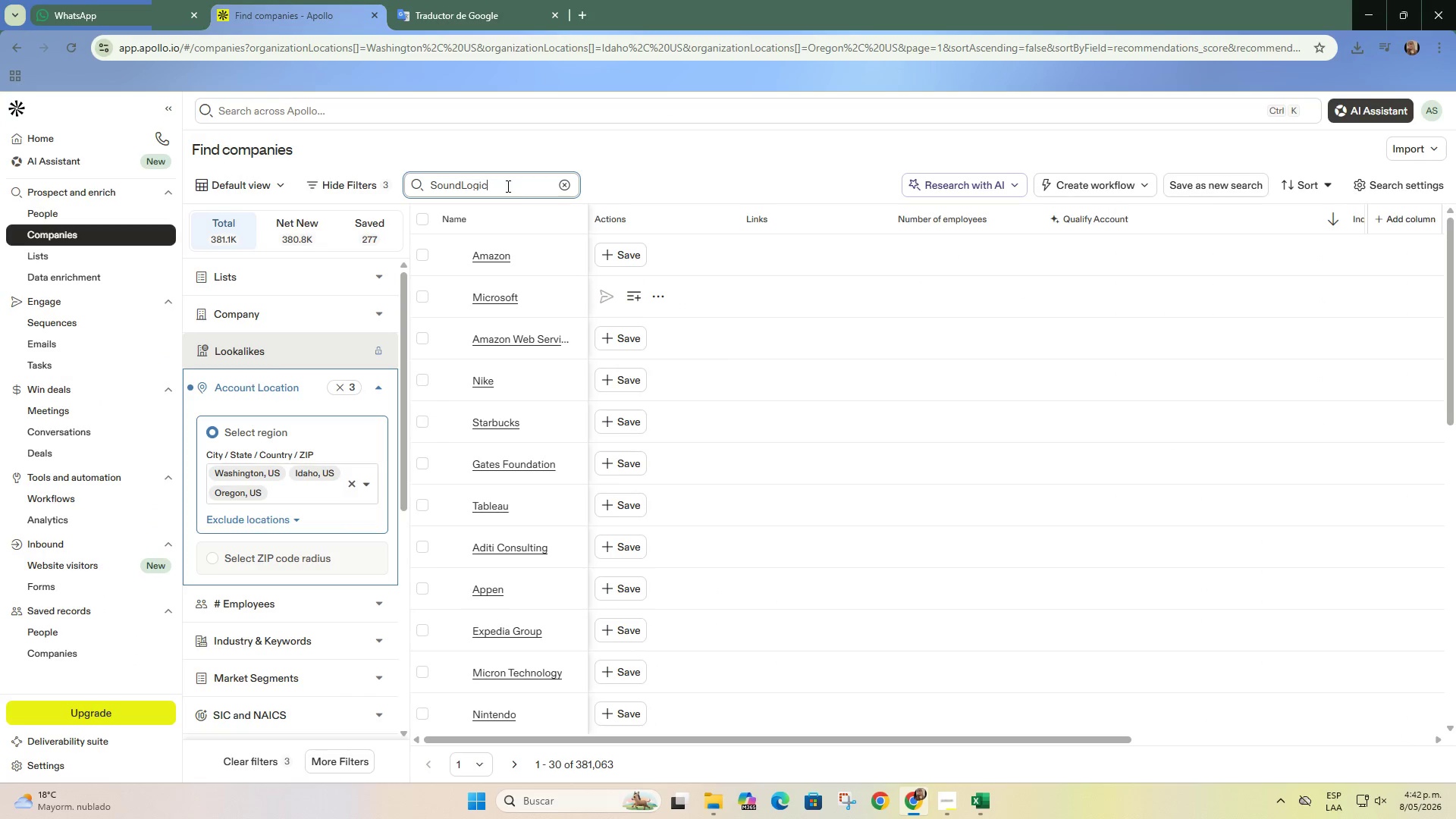 
key(Control+Enter)
 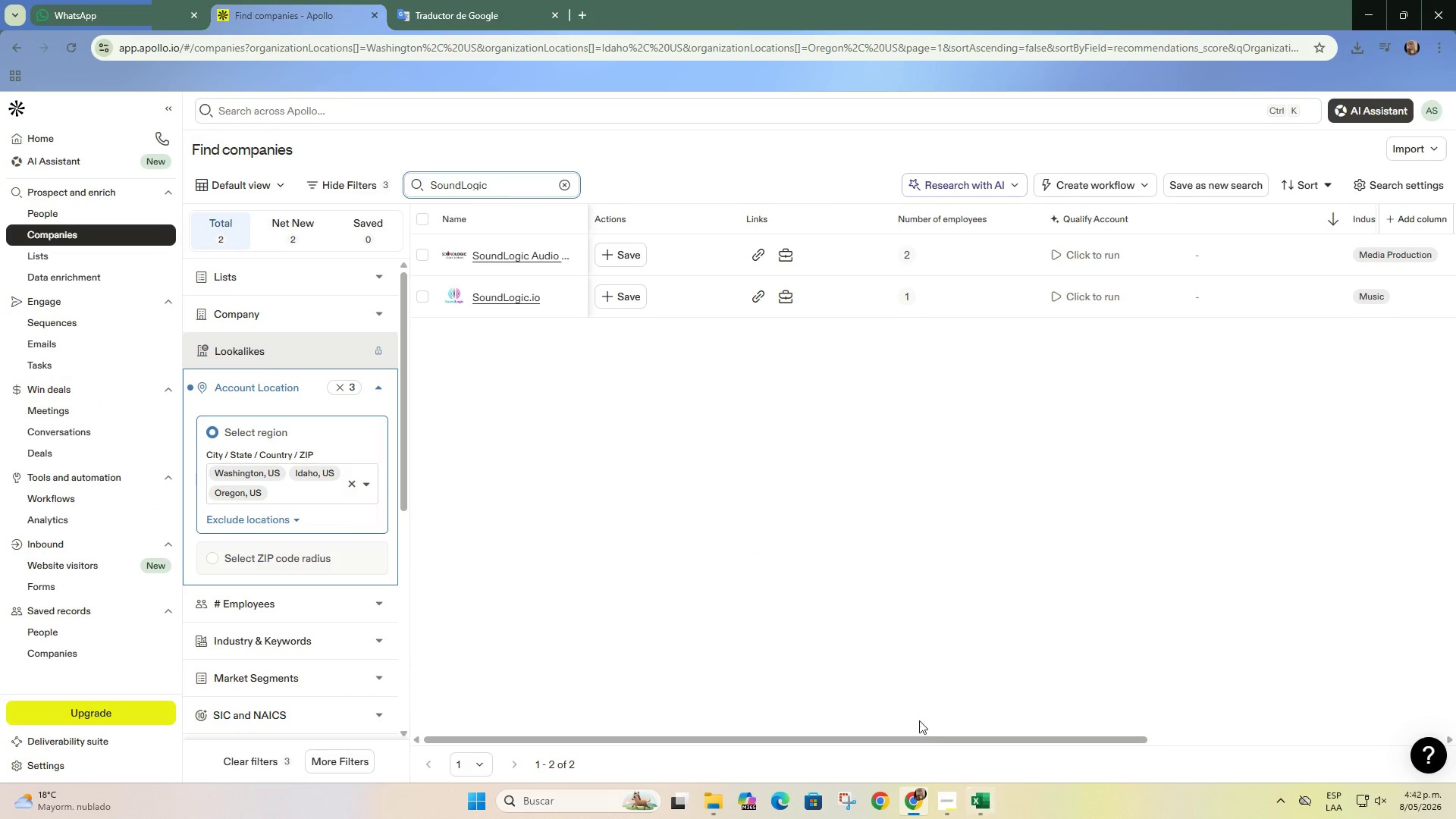 
left_click_drag(start_coordinate=[934, 744], to_coordinate=[1248, 736])
 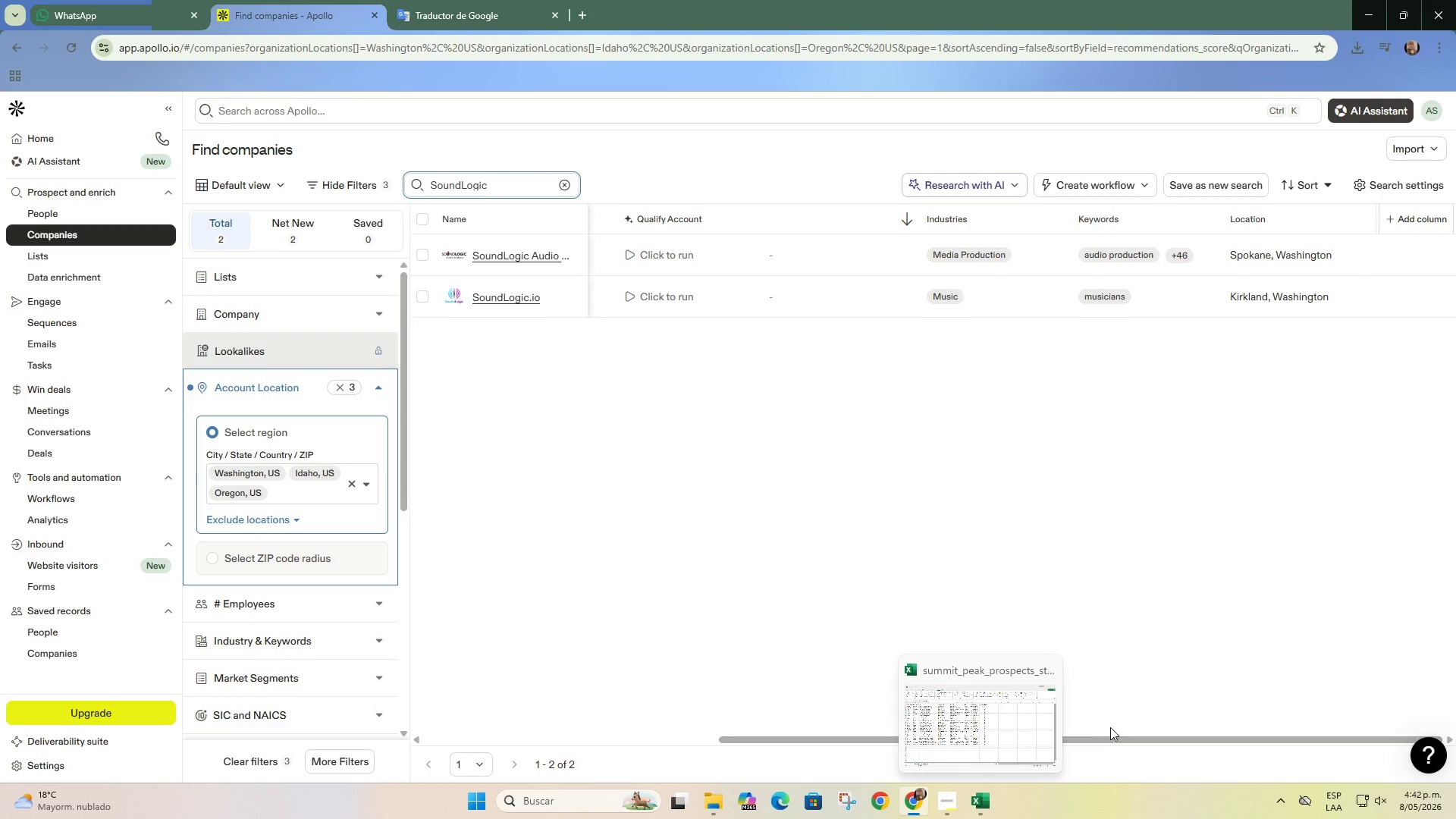 
left_click_drag(start_coordinate=[1114, 737], to_coordinate=[780, 742])
 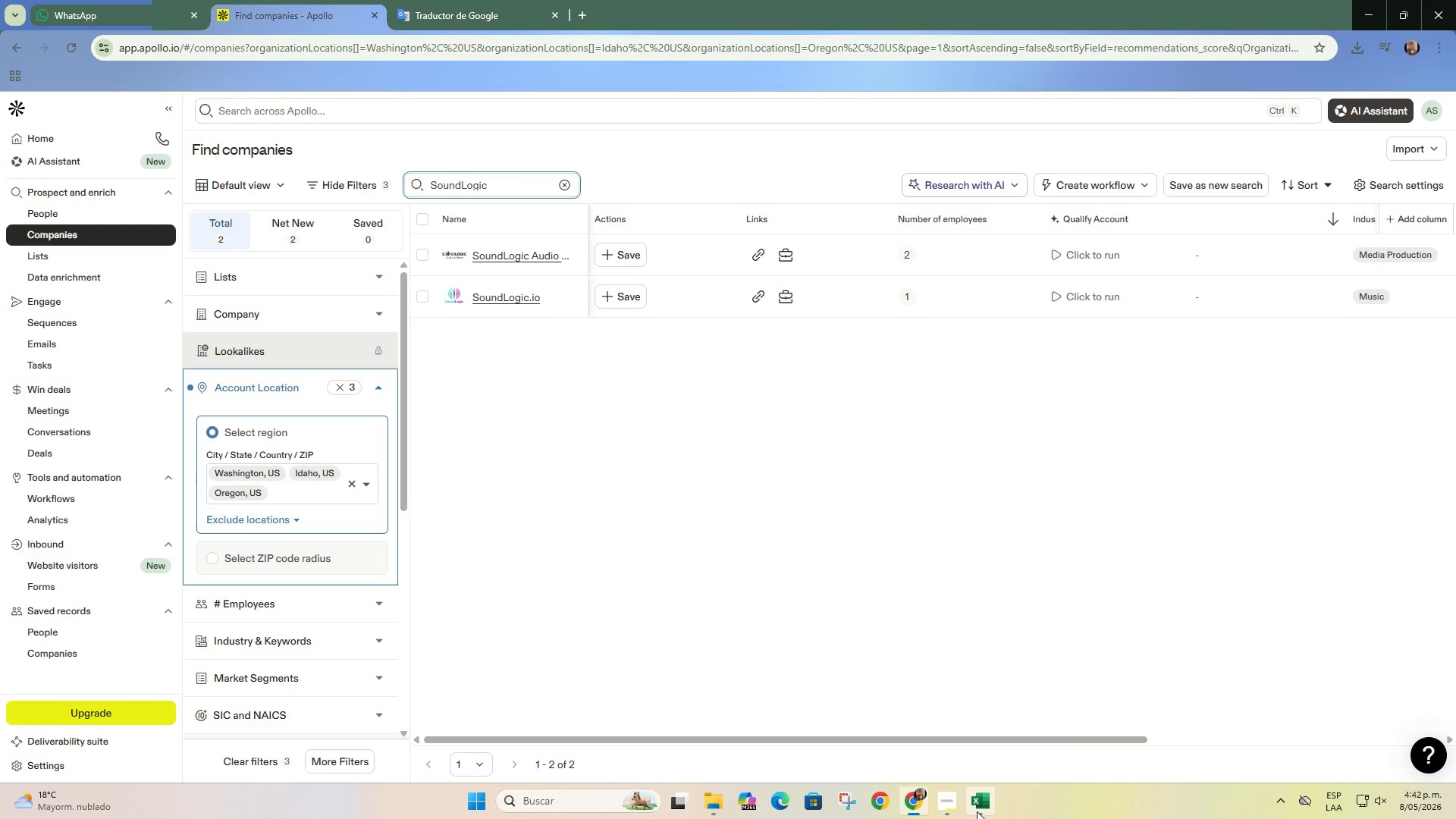 
left_click([977, 811])
 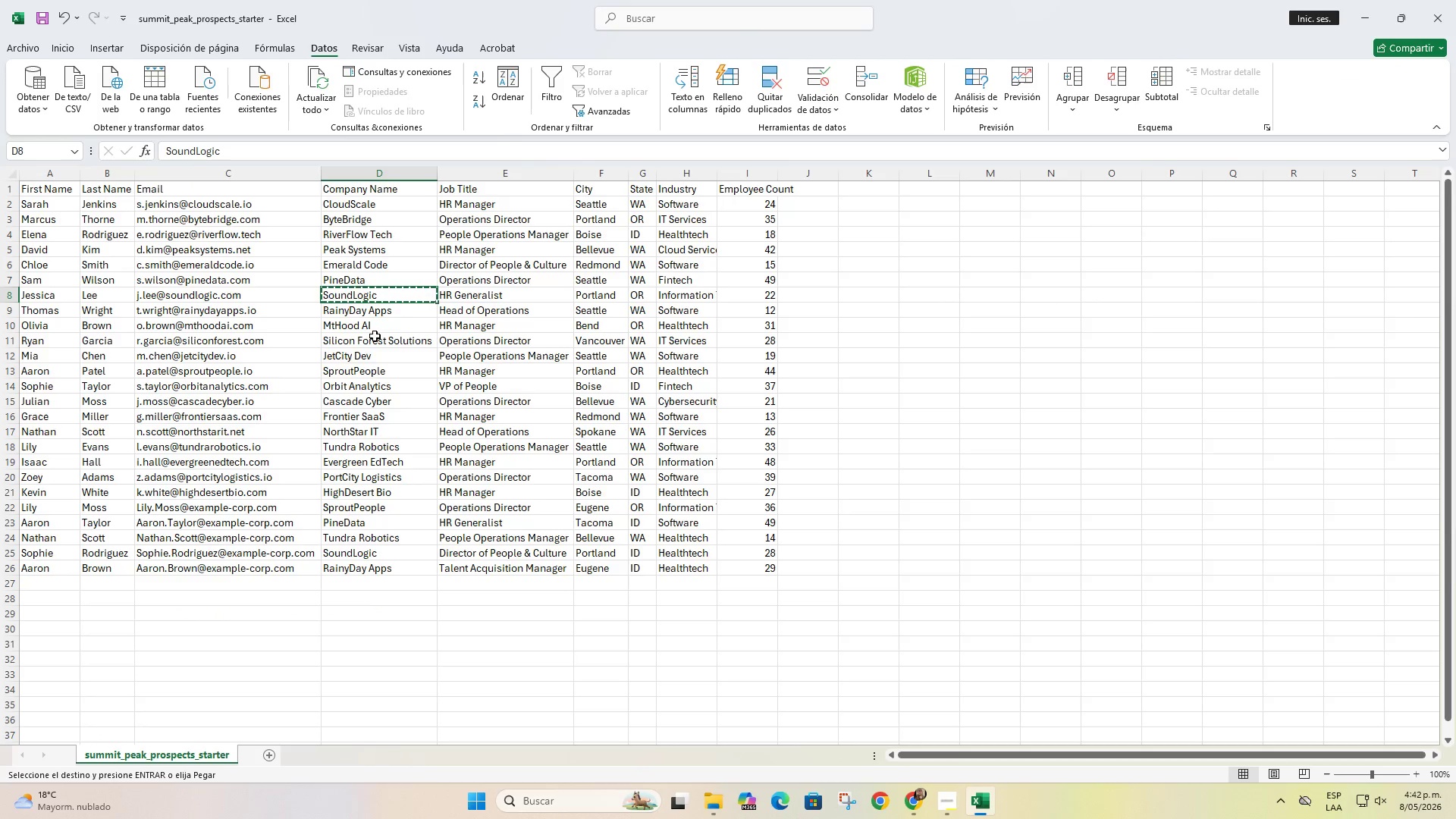 
left_click([397, 316])
 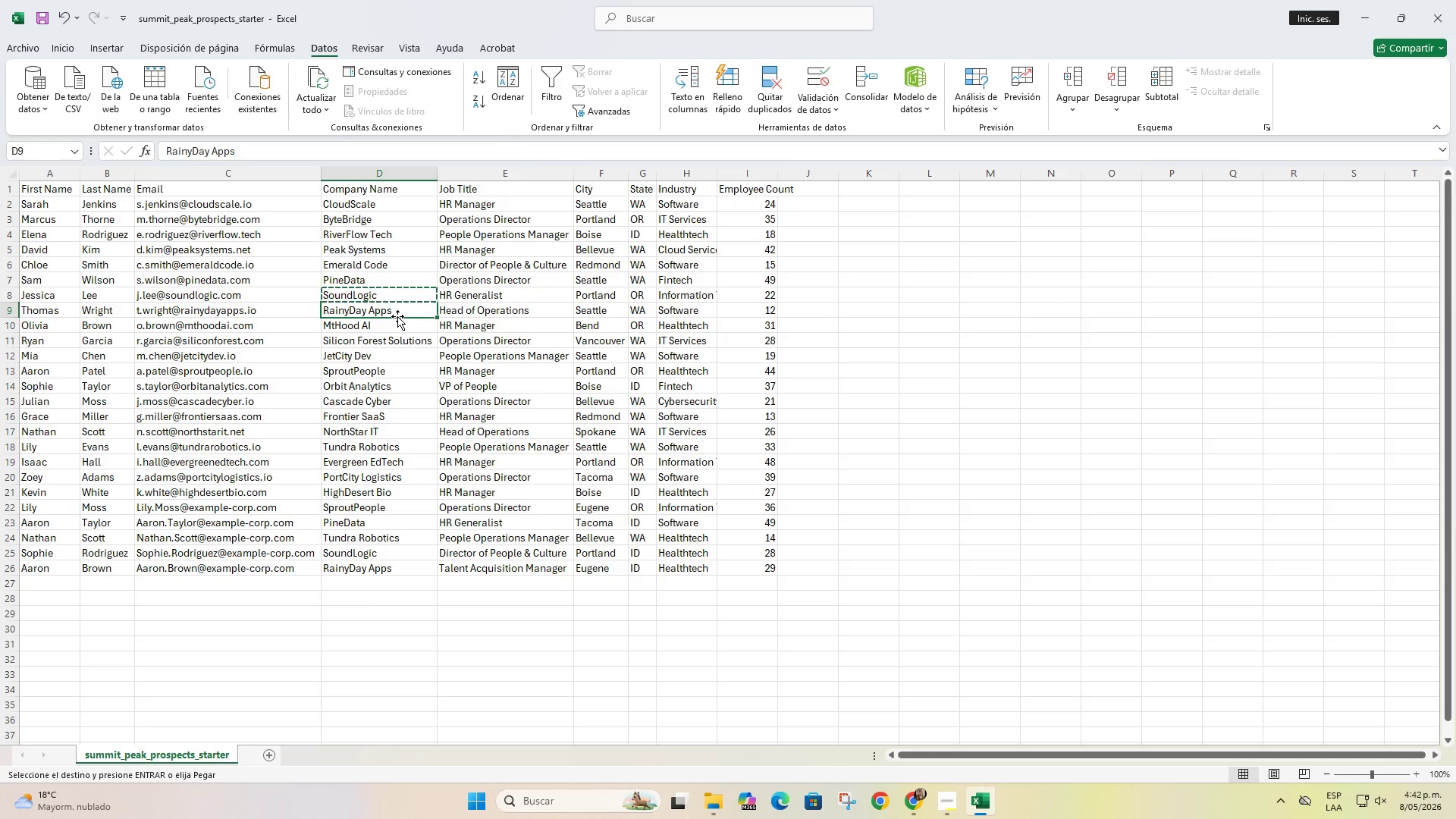 
key(Control+C)
 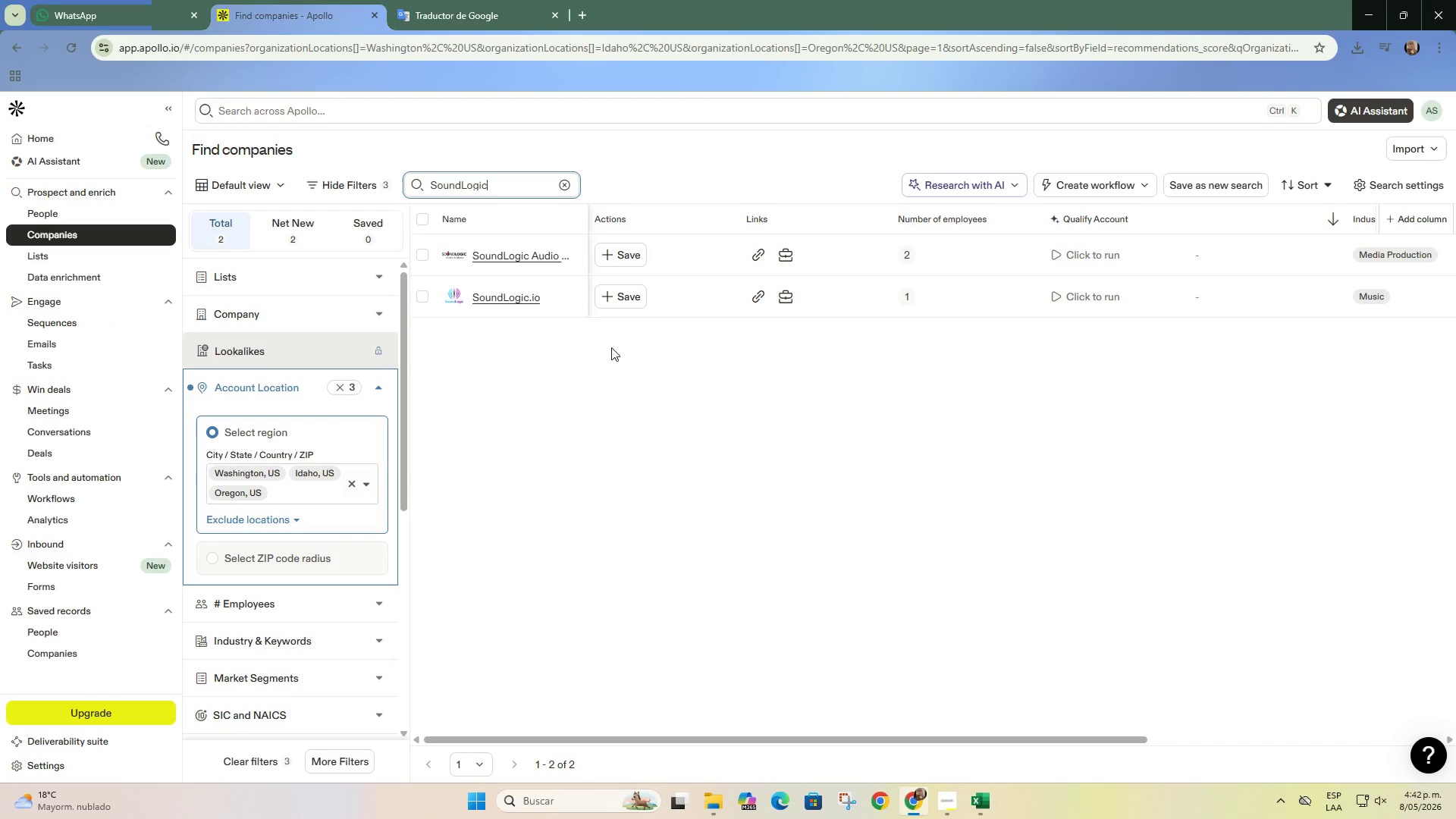 
left_click([567, 191])
 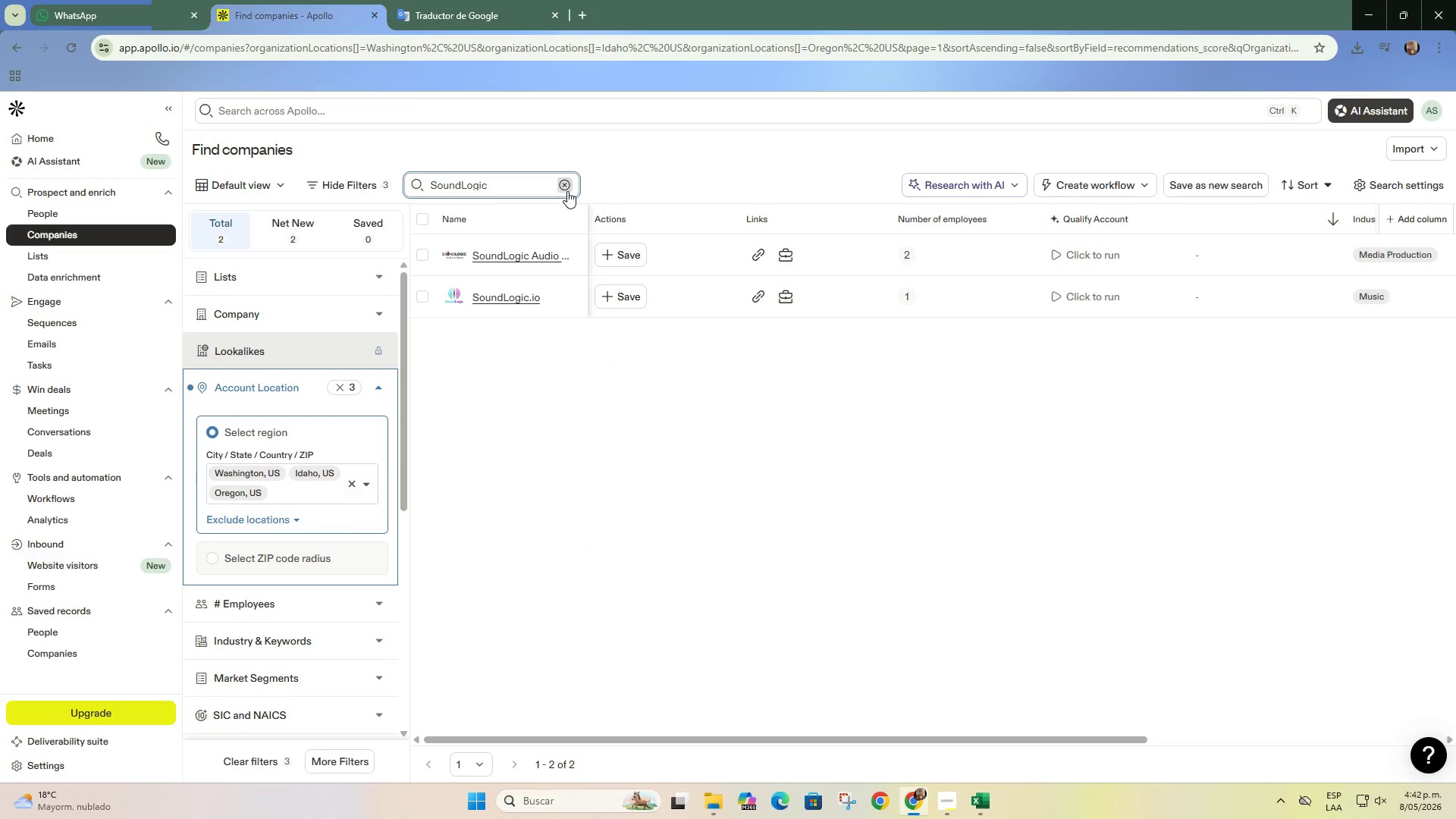 
key(Control+V)
 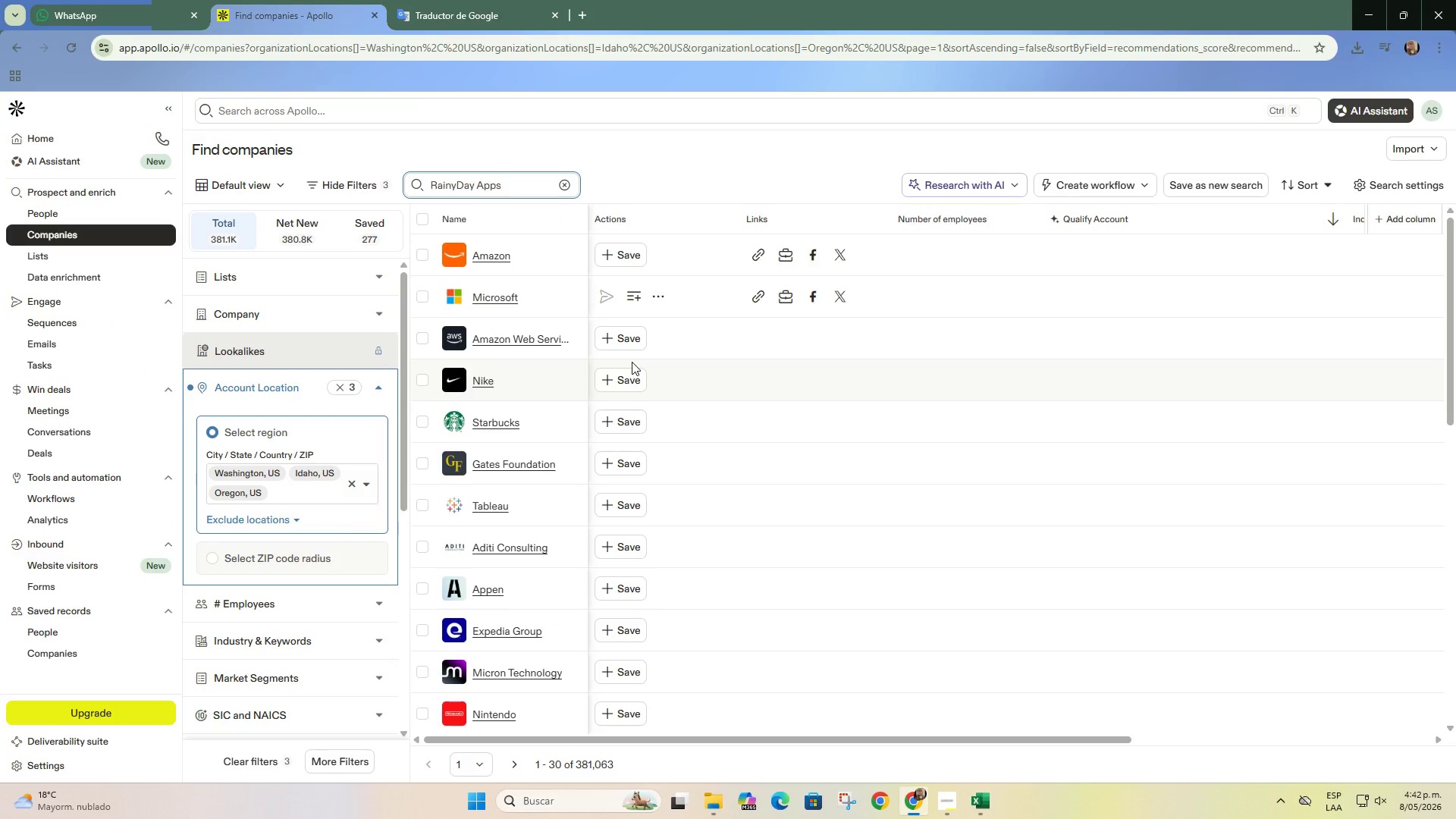 
key(Enter)
 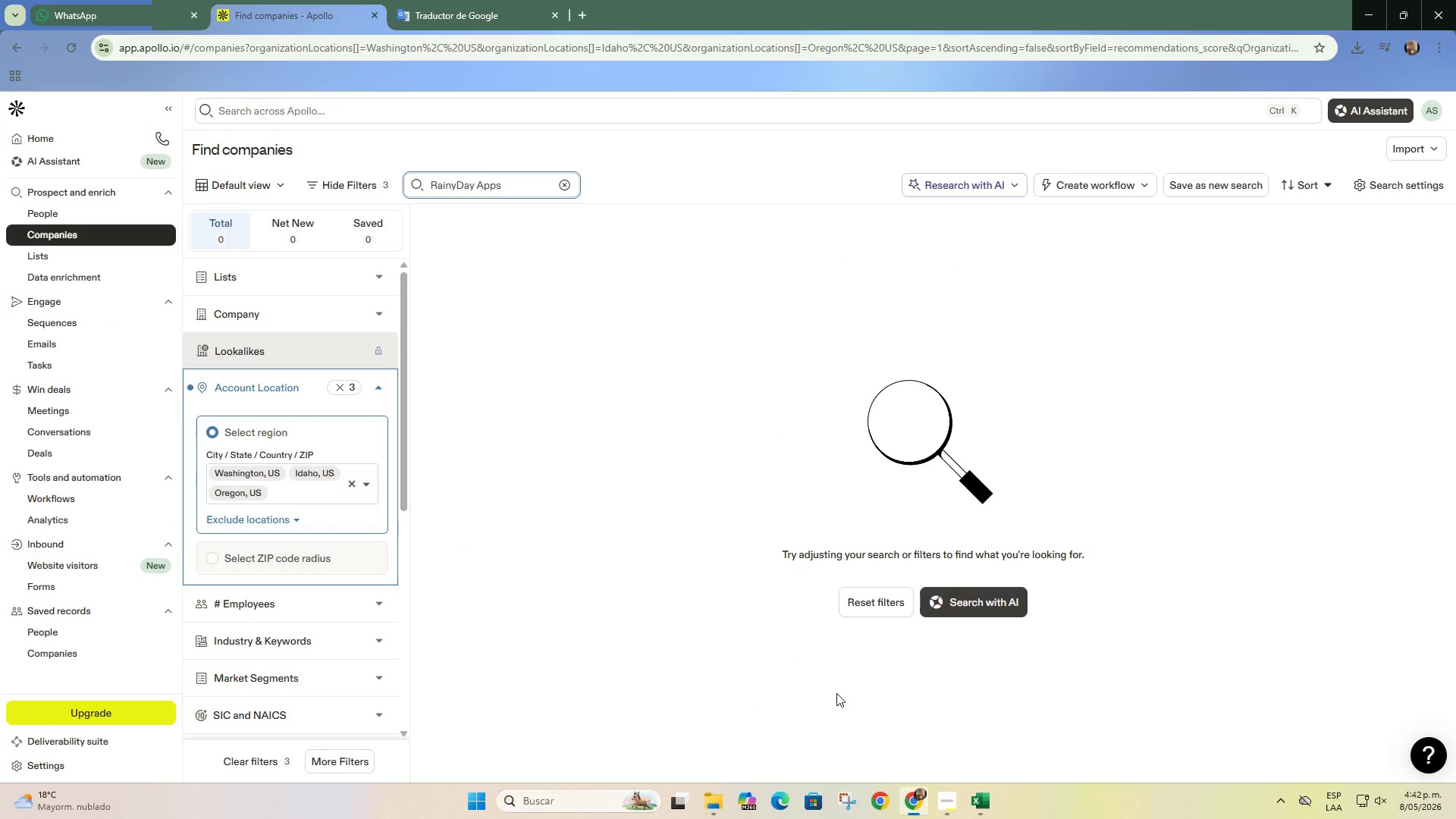 
left_click([977, 798])
 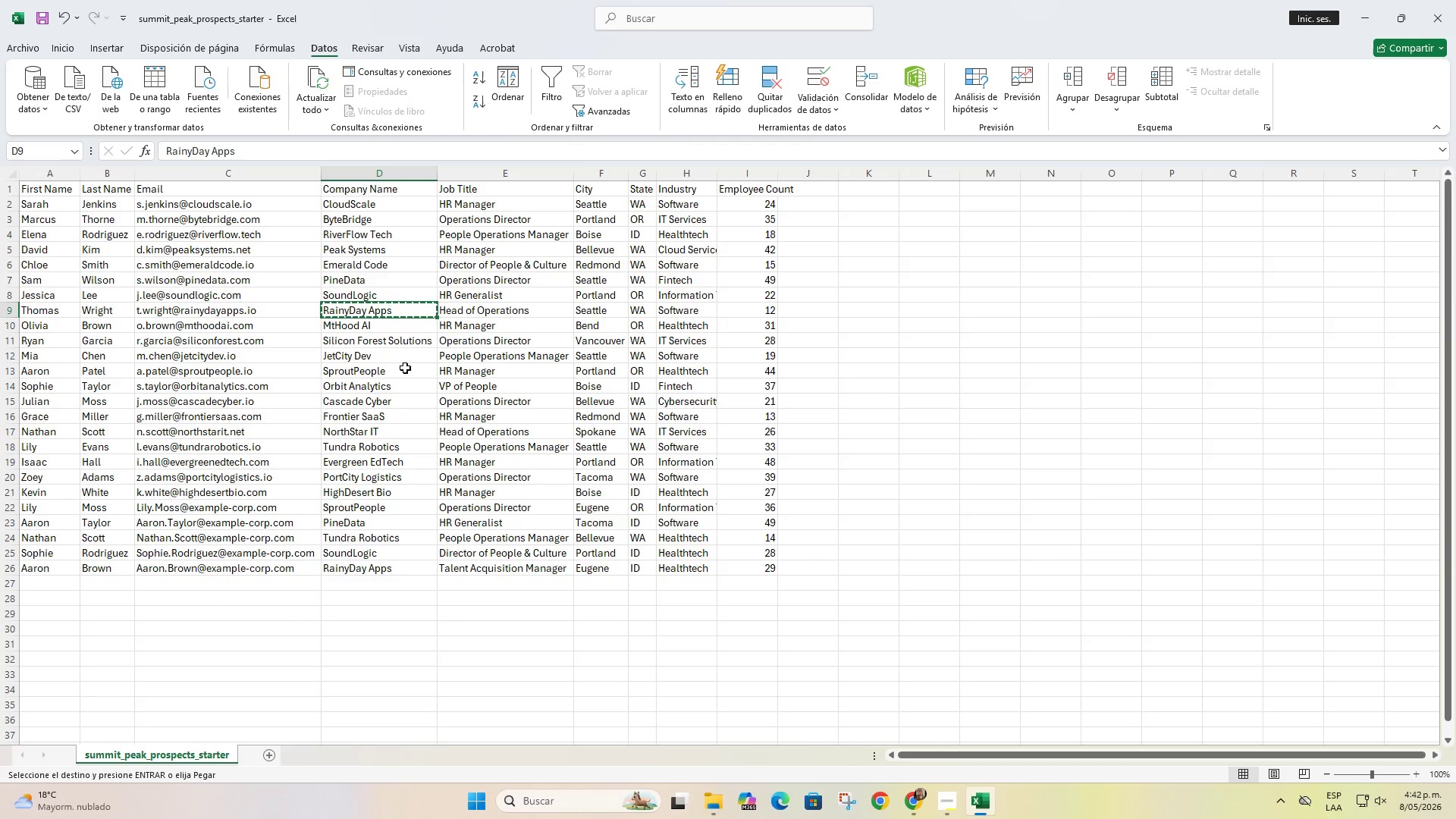 
left_click([399, 328])
 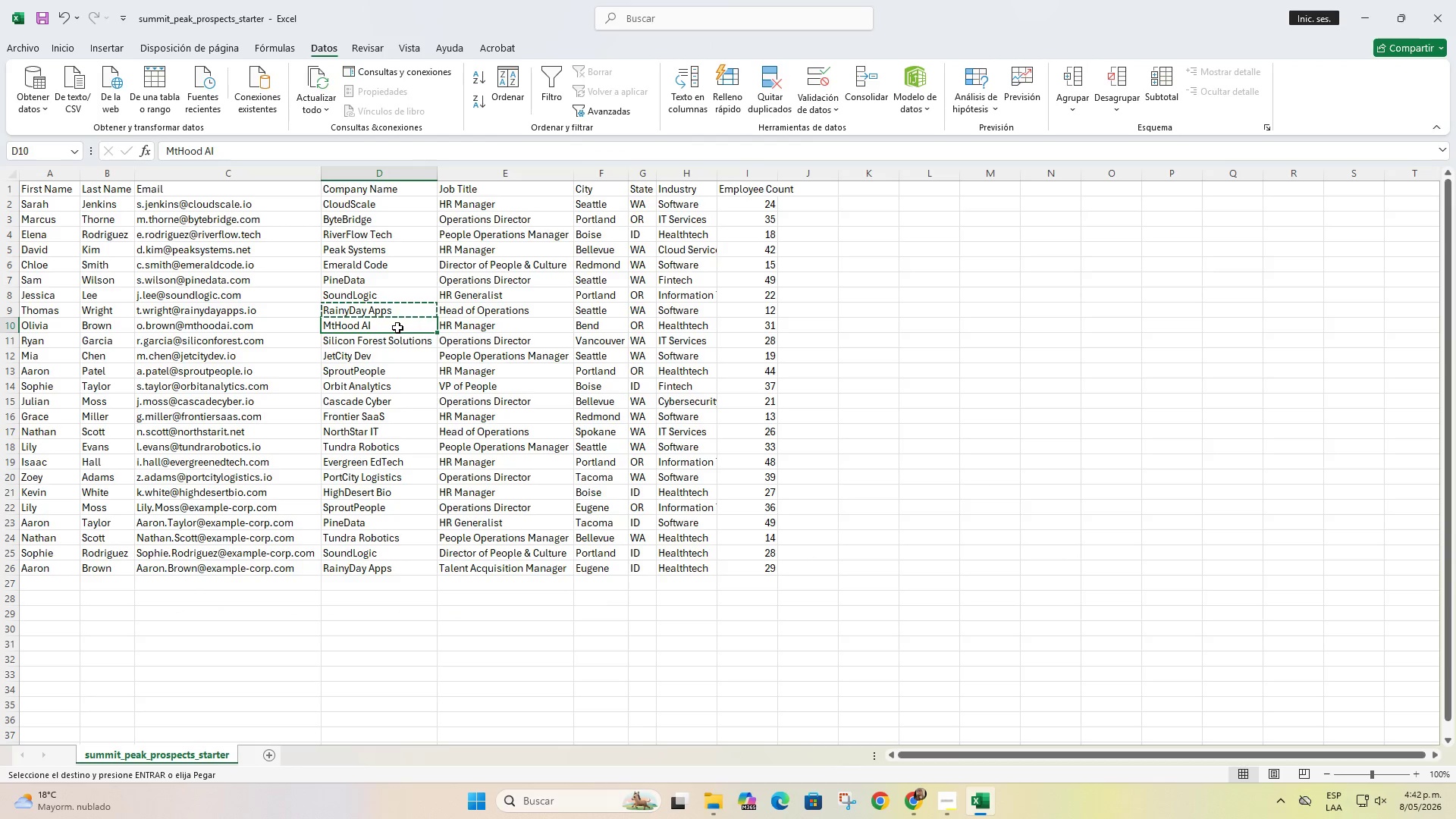 
key(Control+C)
 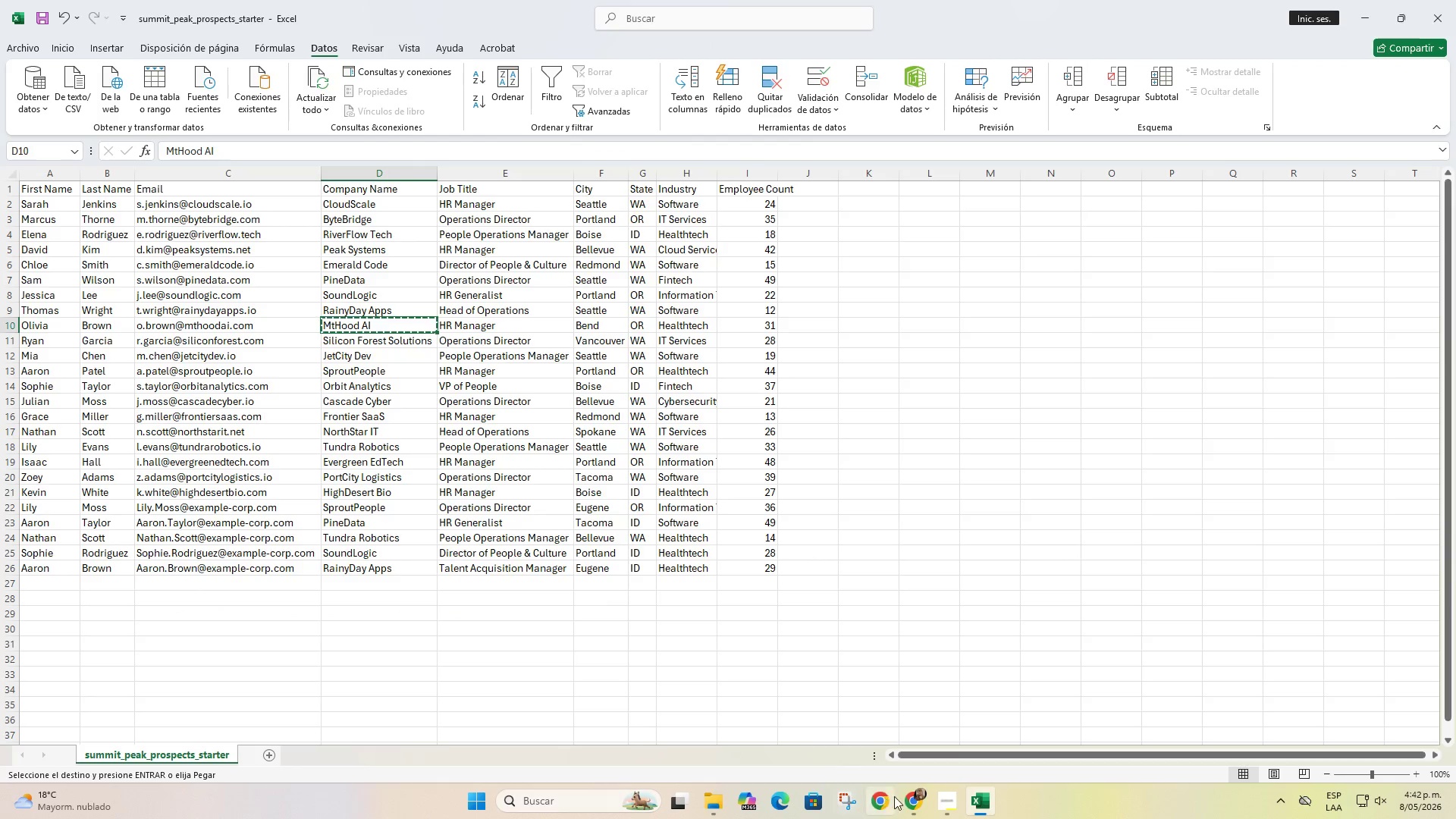 
left_click([925, 795])
 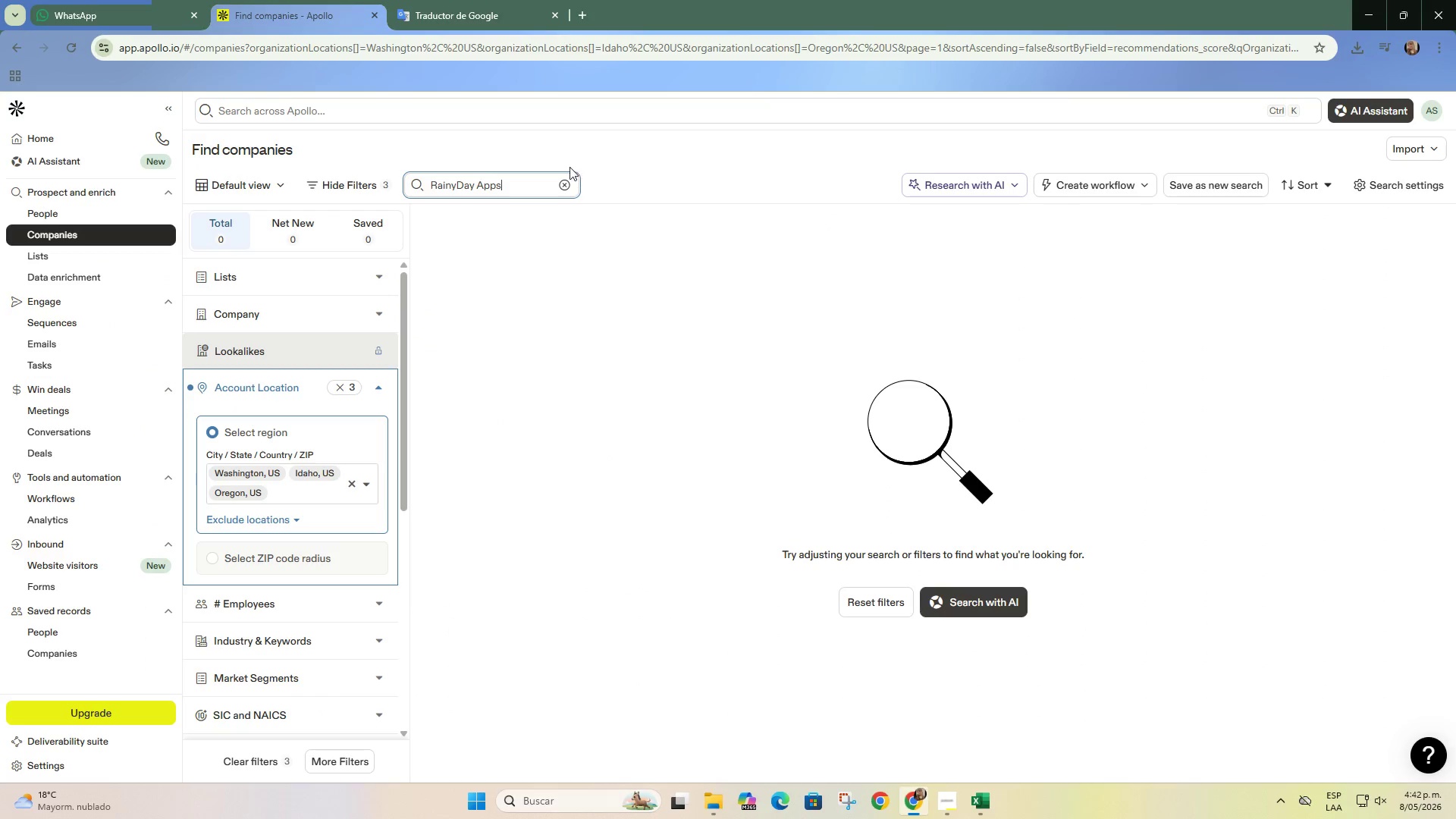 
left_click([561, 179])
 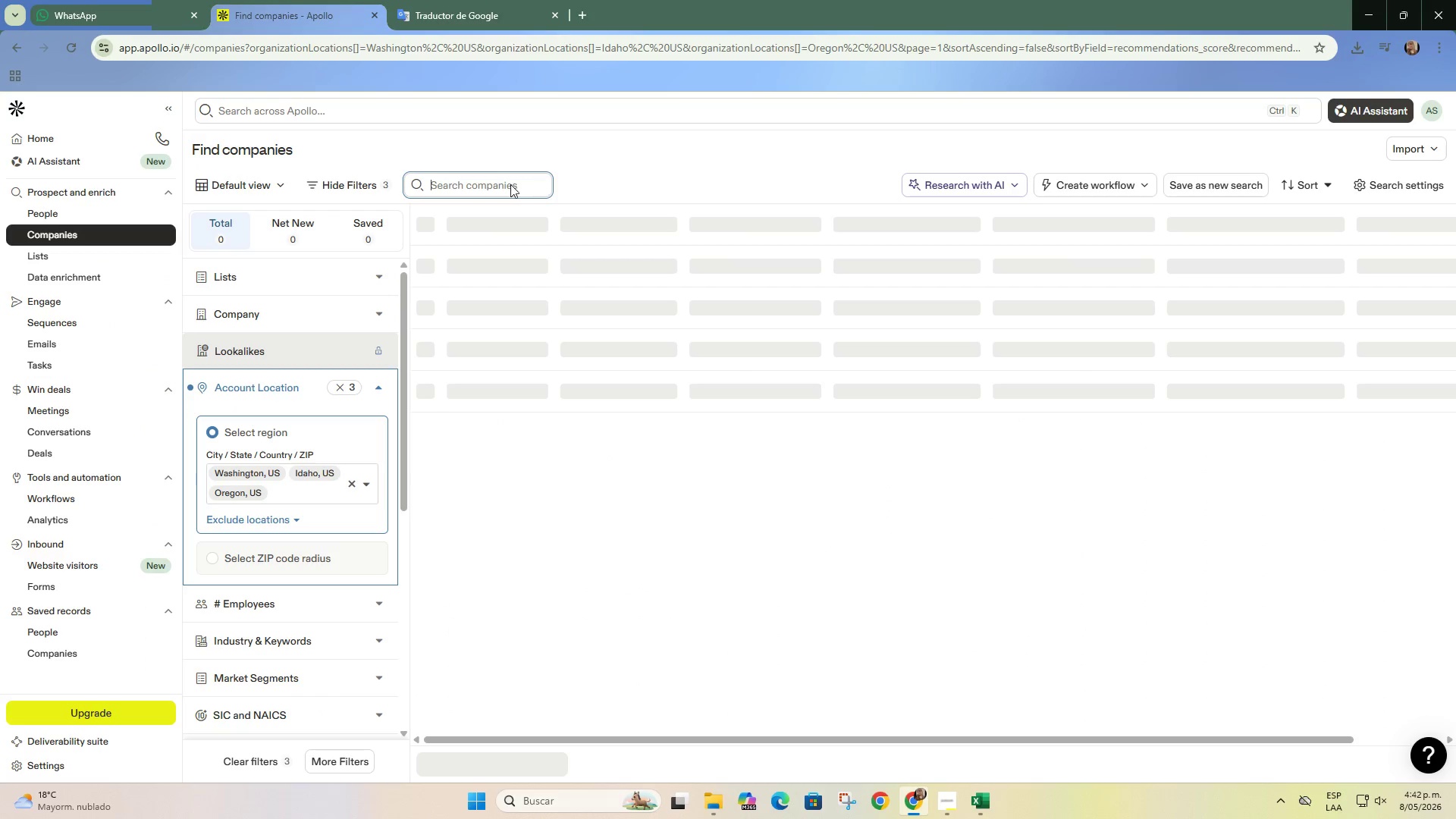 
hold_key(key=ControlLeft, duration=0.5)
left_click([510, 184])
 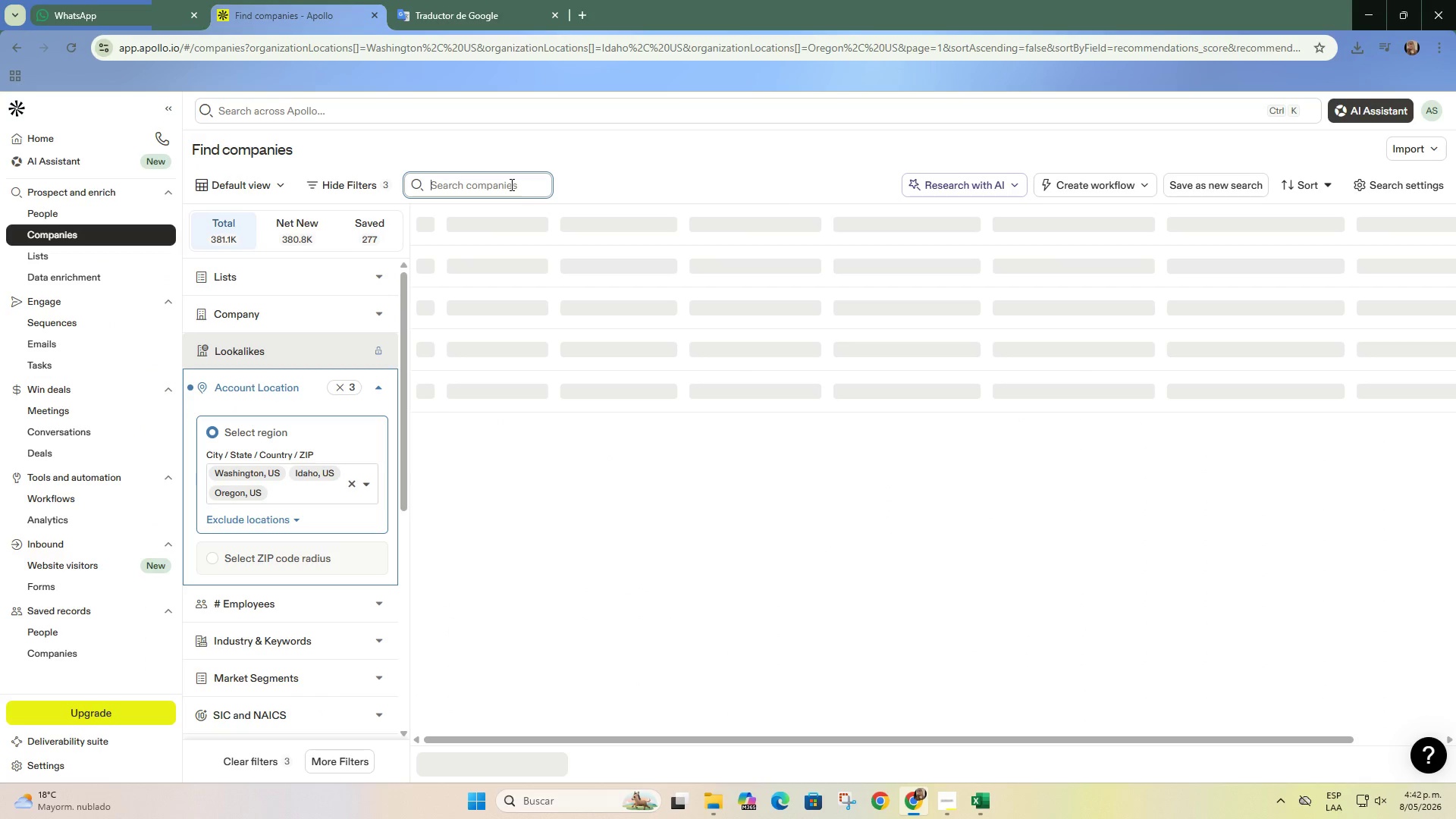 
key(V)
 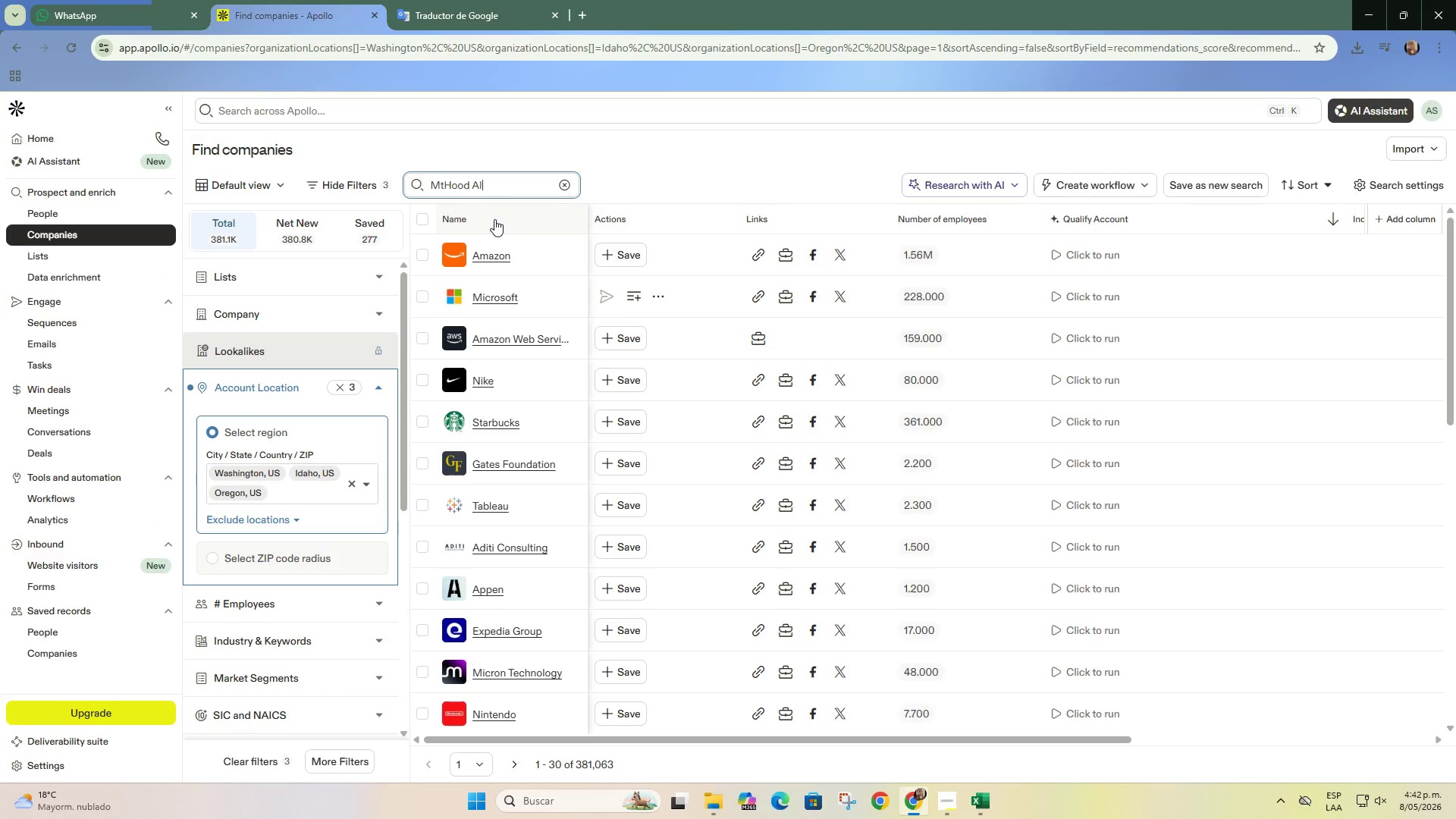 
key(Enter)
 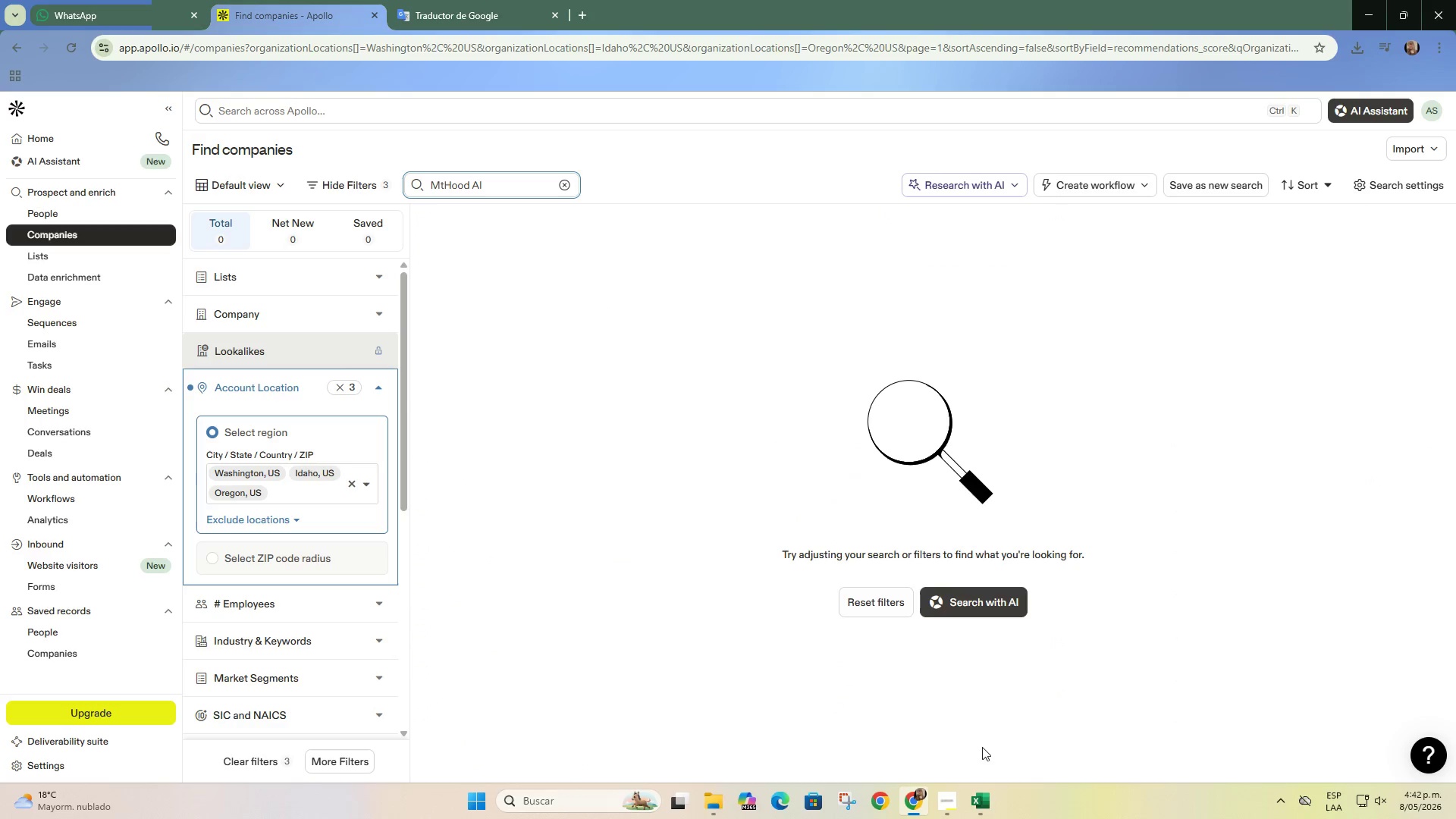 
left_click([996, 808])
 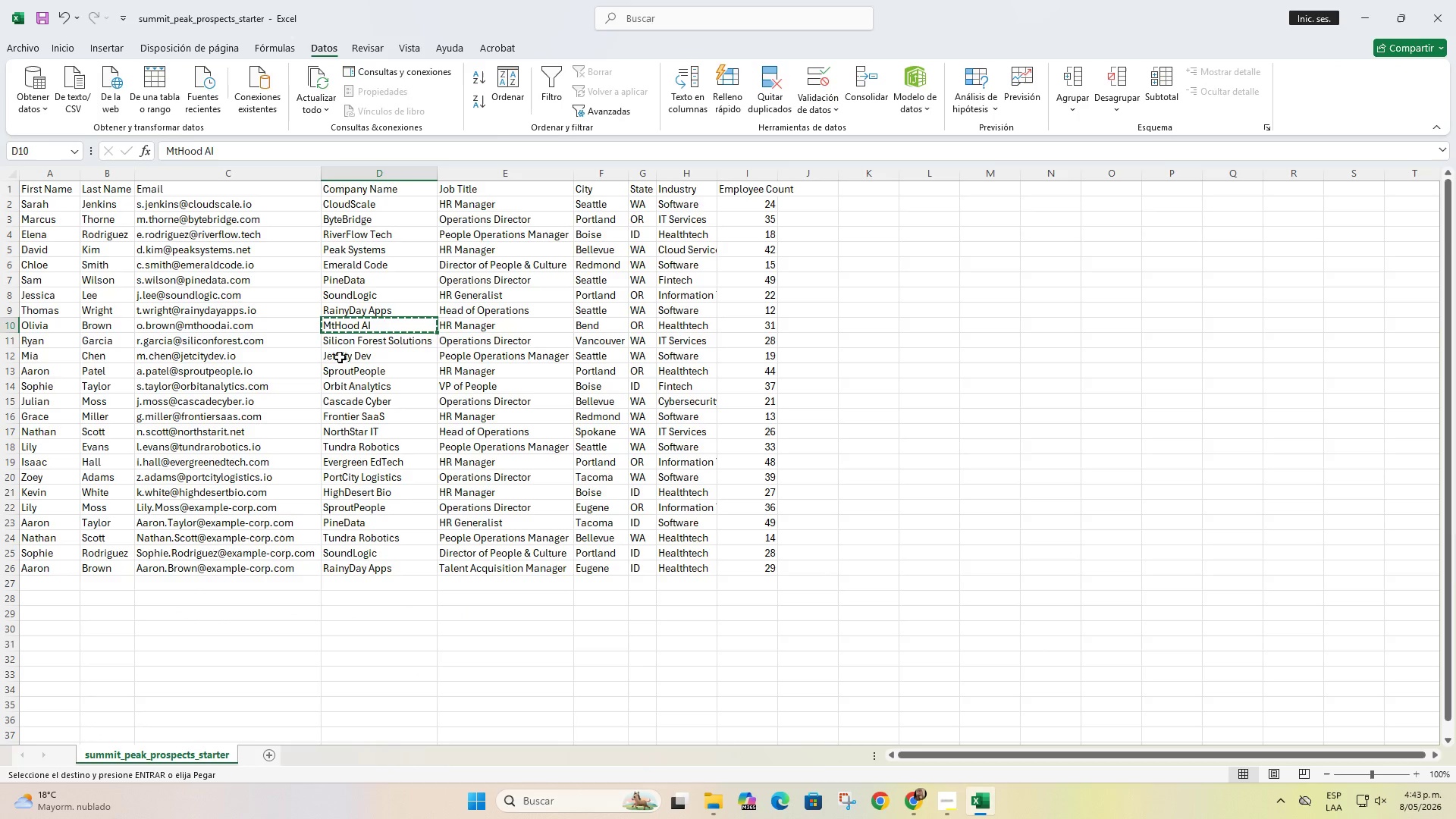 
left_click([358, 333])
 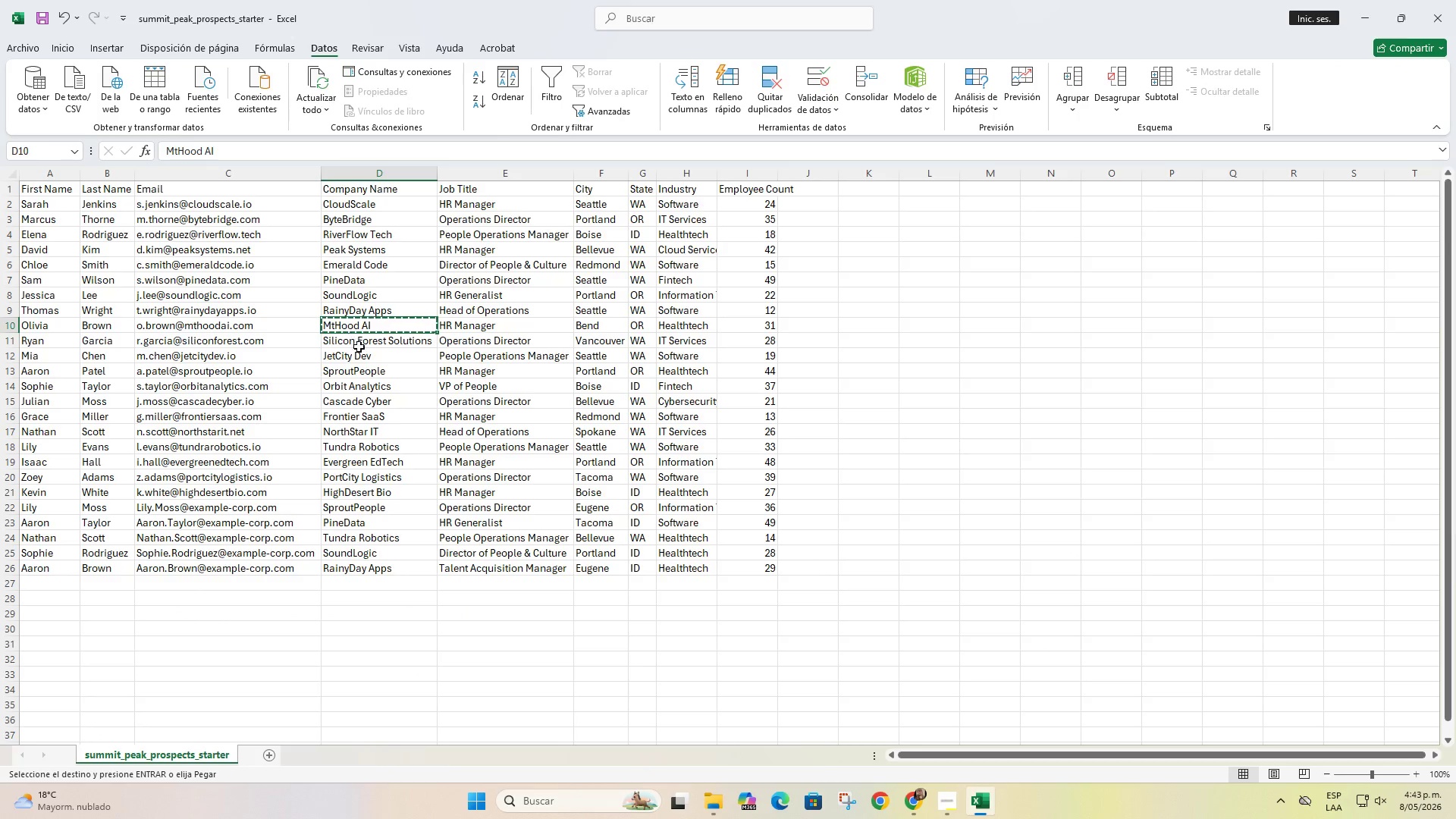 
left_click([361, 347])
 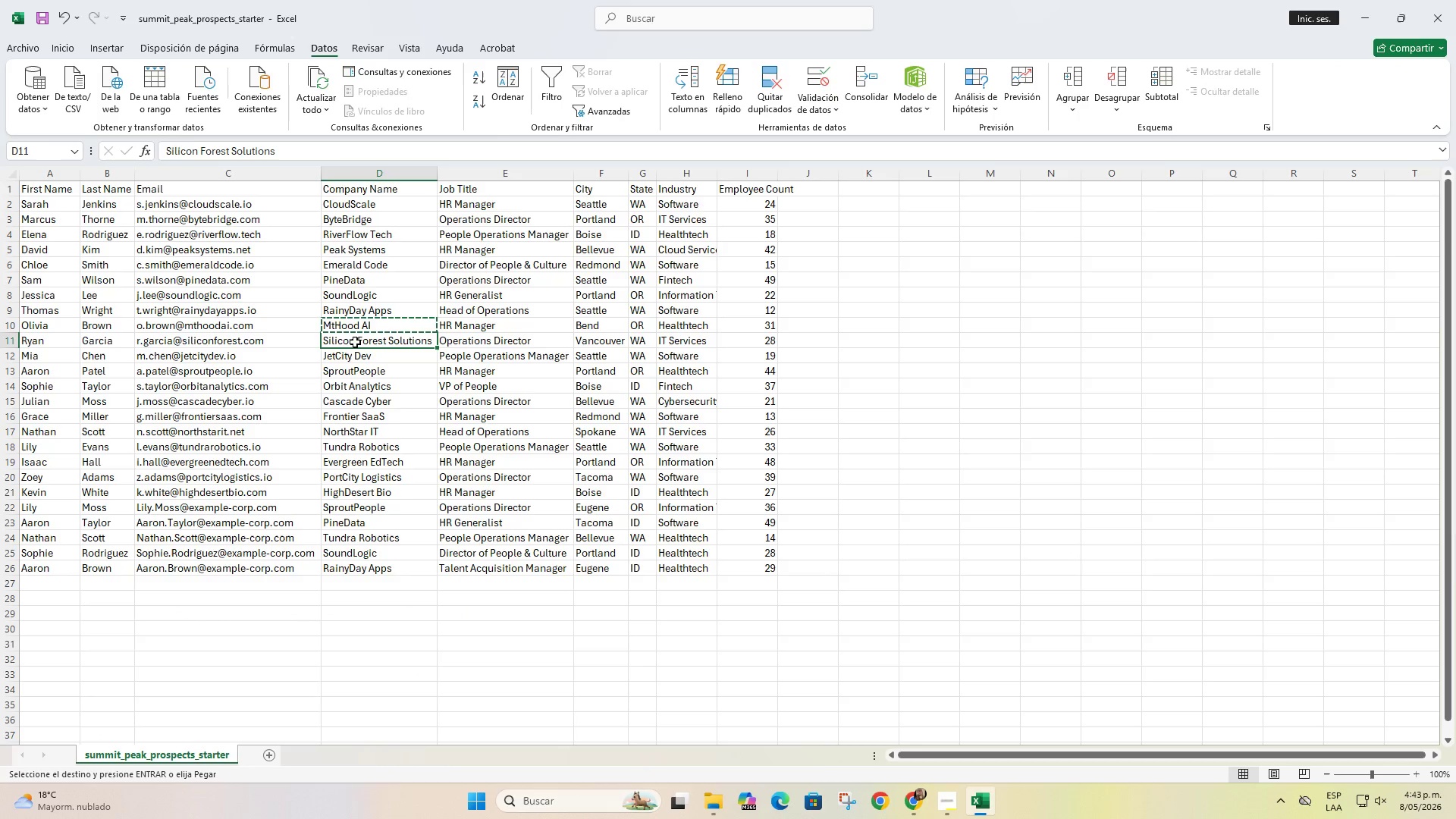 
key(Control+C)
 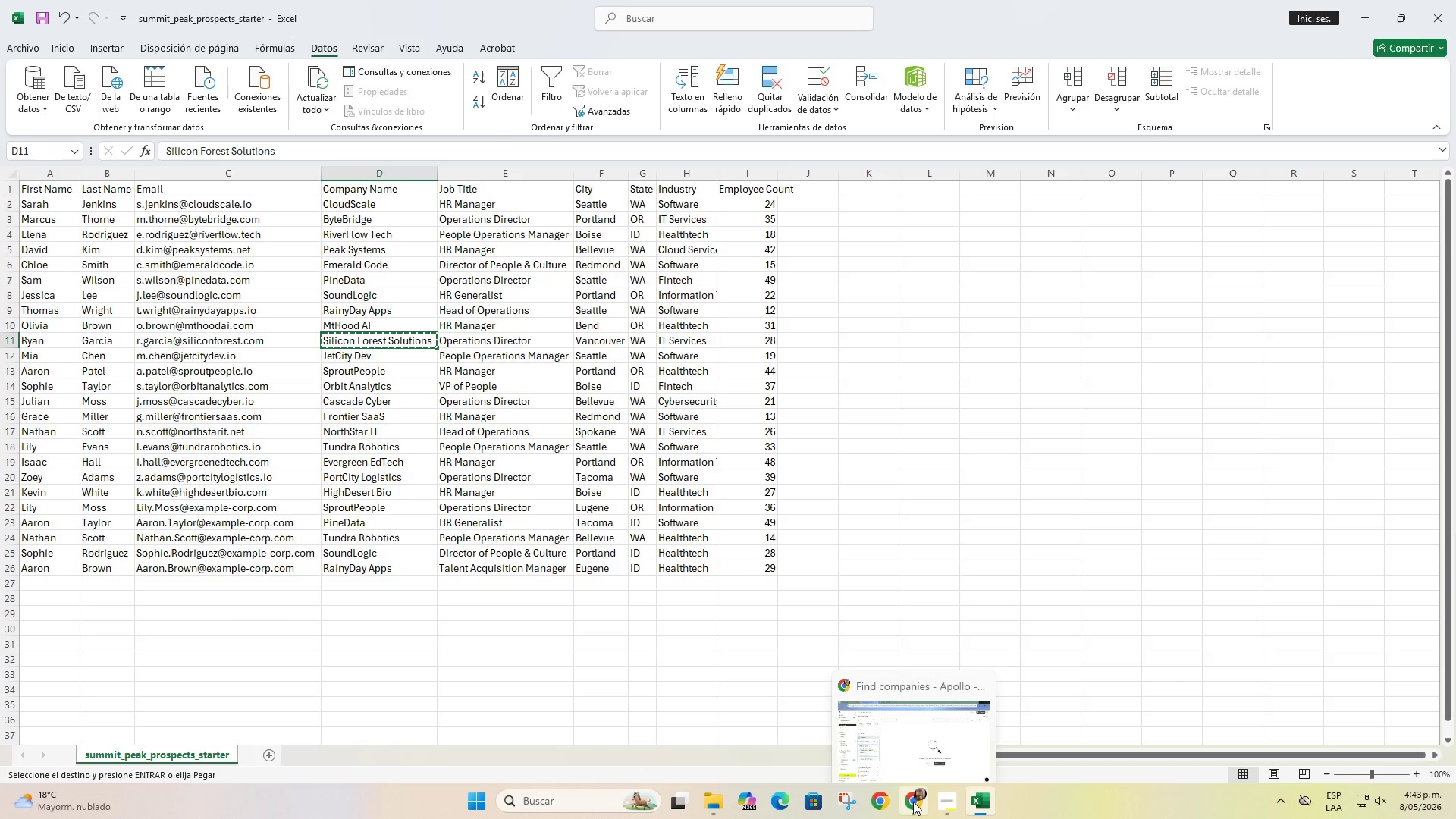 
left_click([936, 726])
 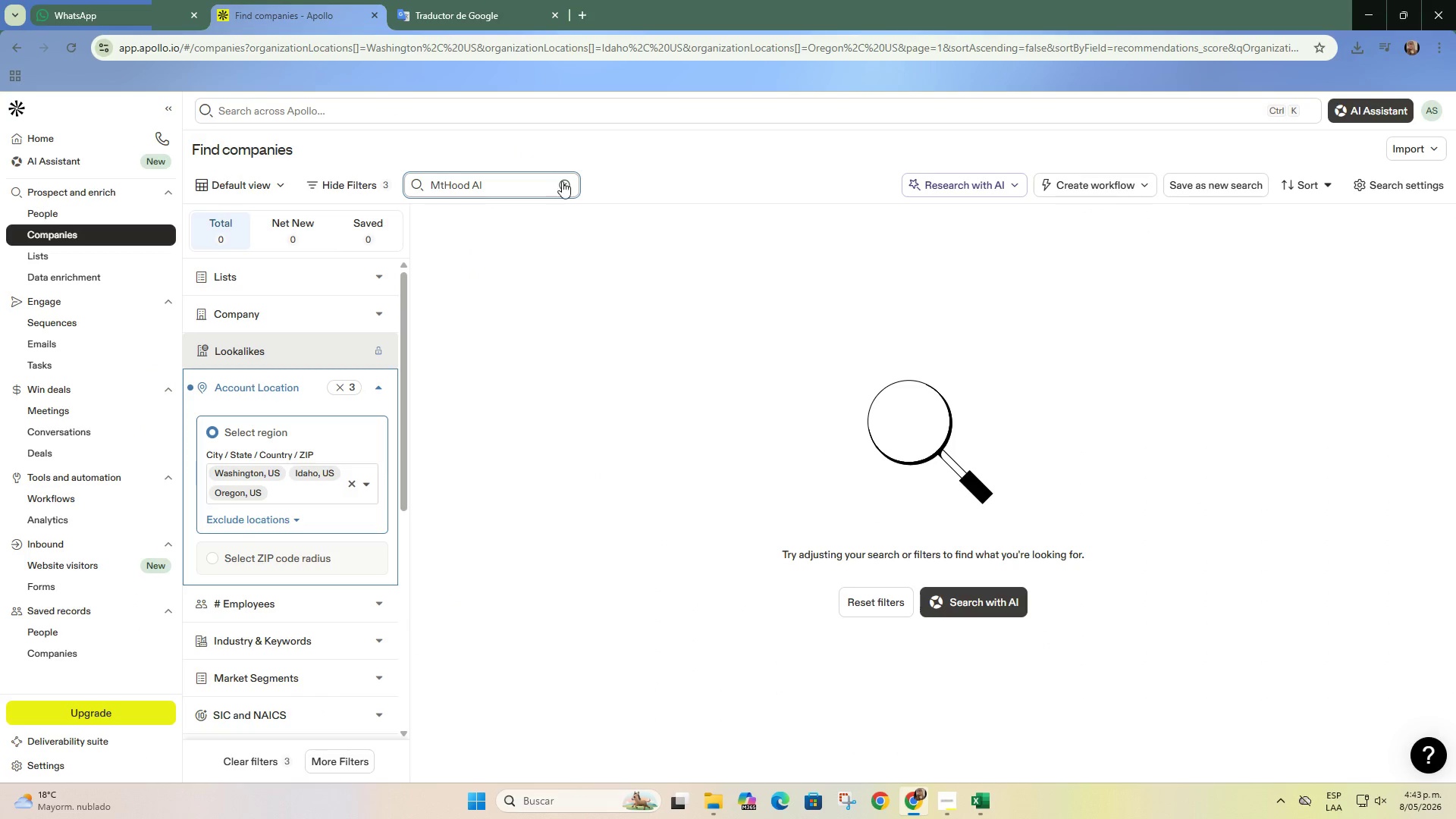 
double_click([494, 191])
 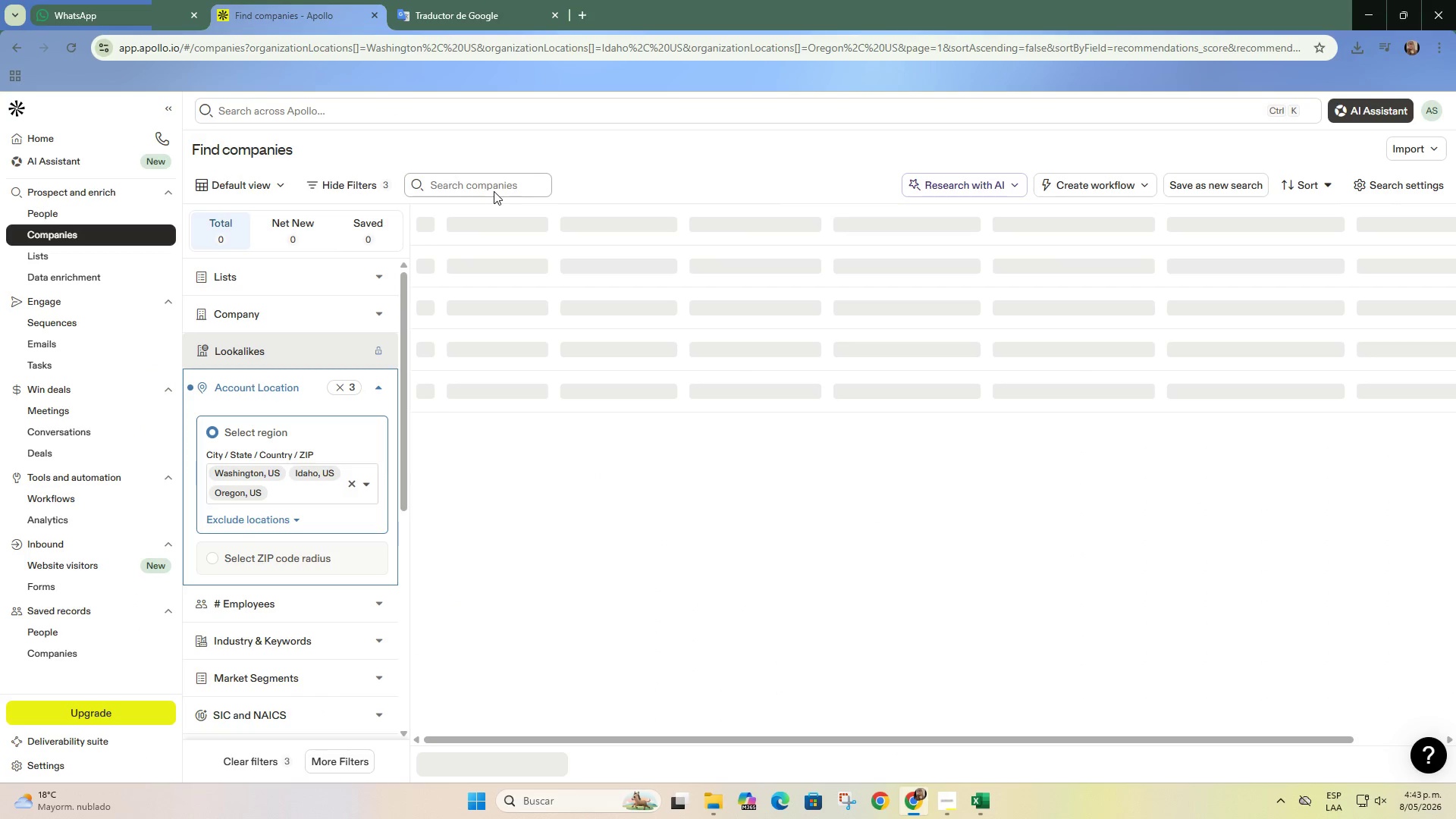 
key(Control+ControlLeft)
 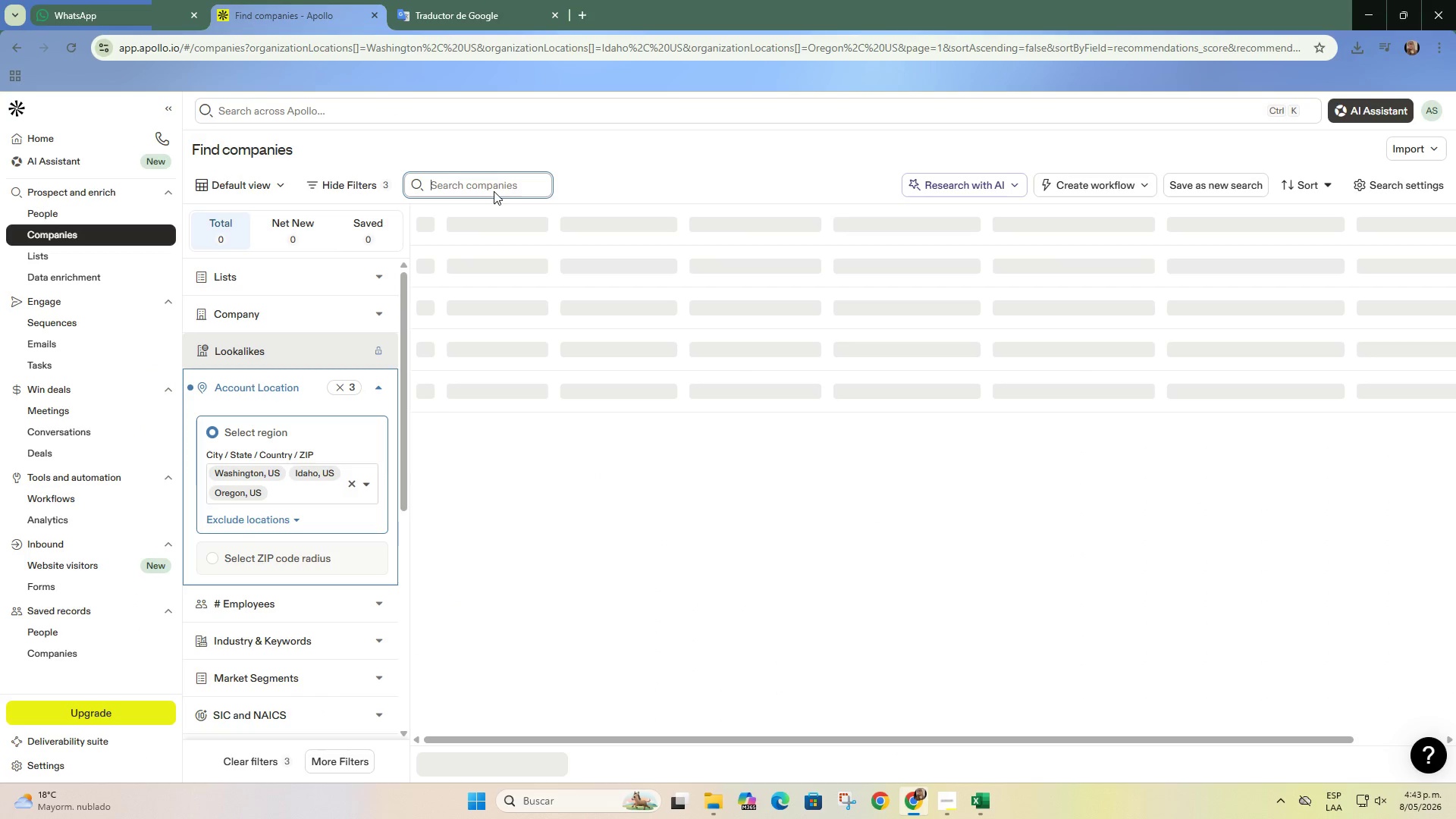 
key(Control+V)
 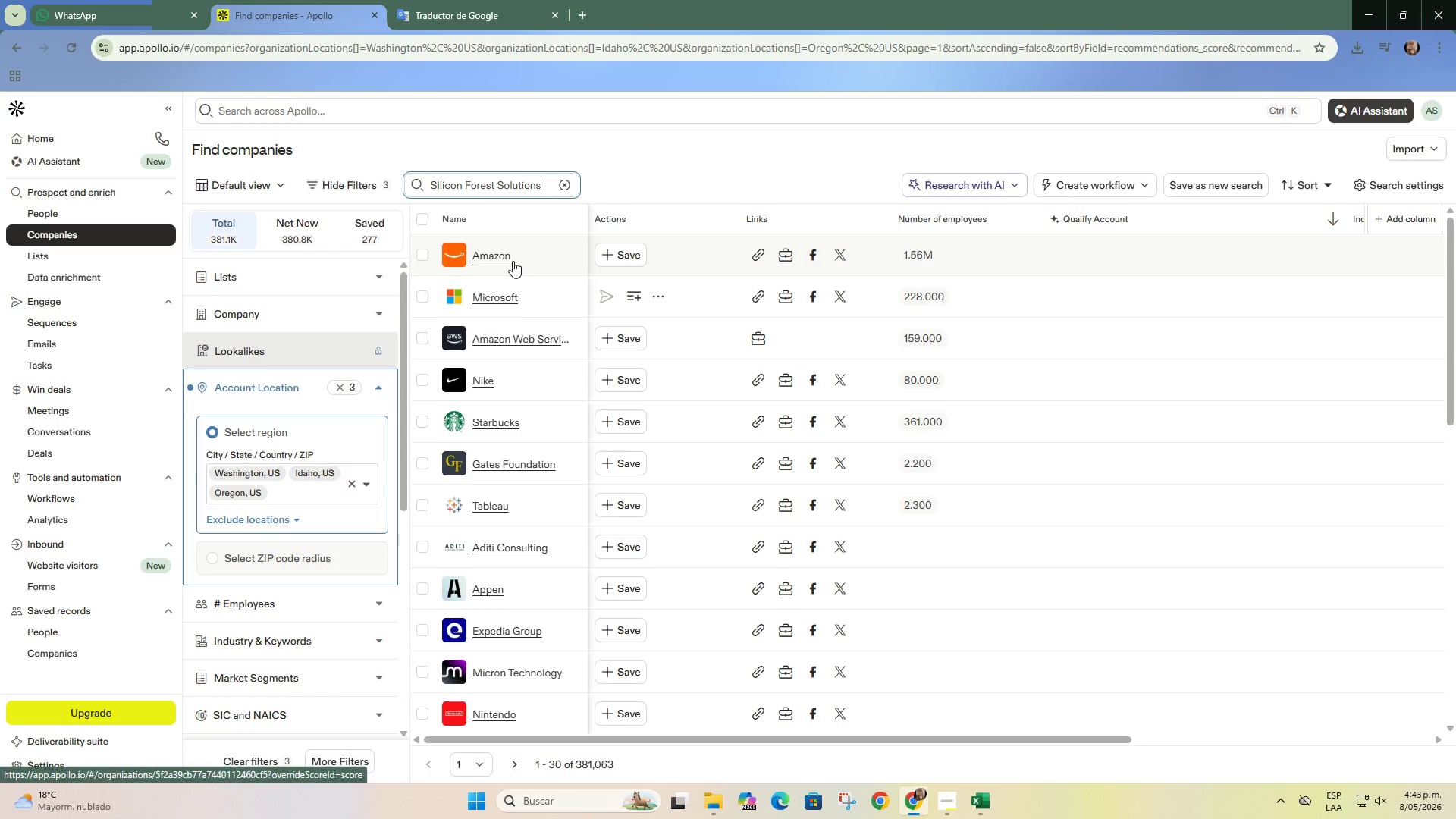 
key(Enter)
 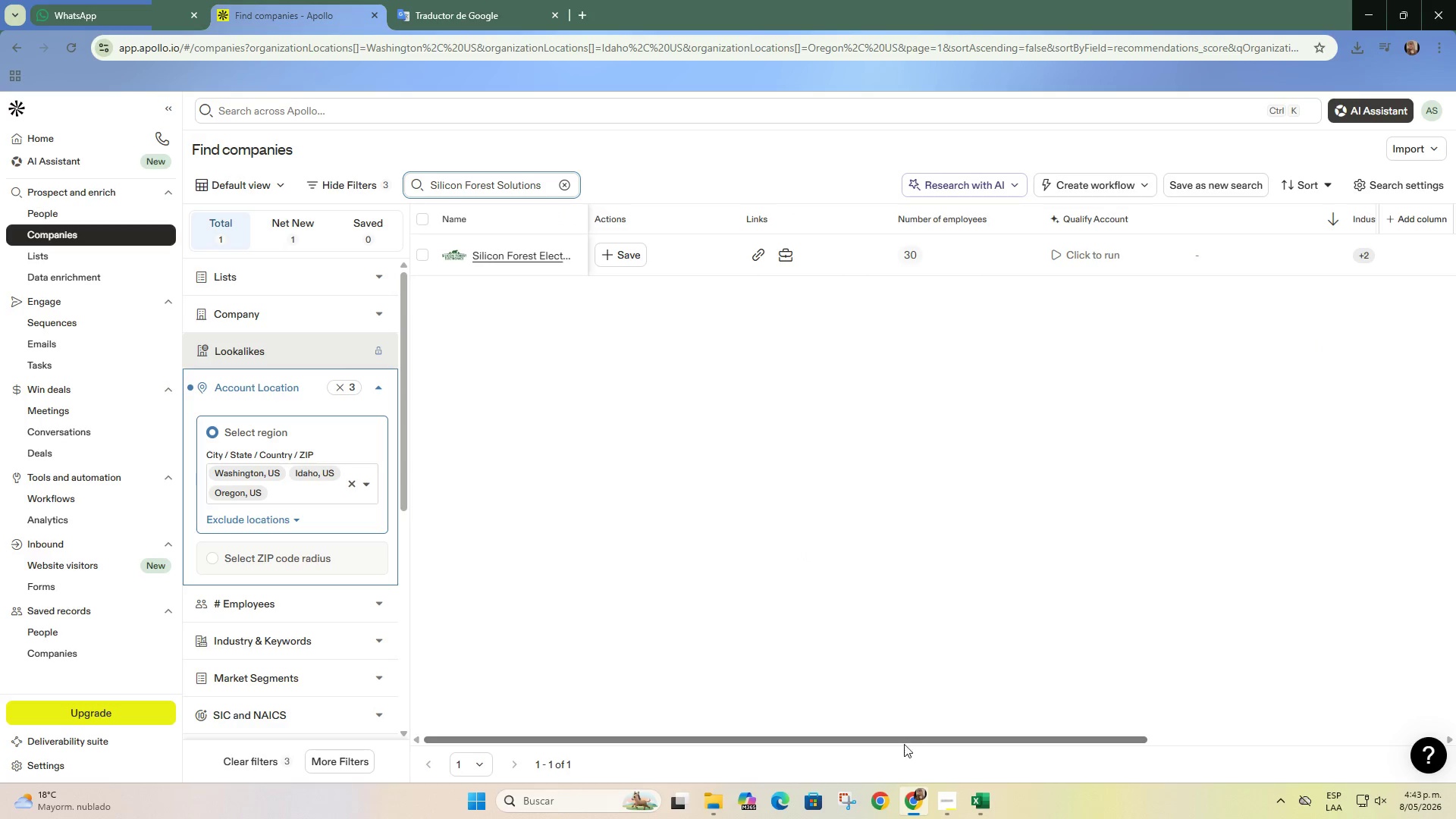 
left_click_drag(start_coordinate=[918, 736], to_coordinate=[1198, 714])
 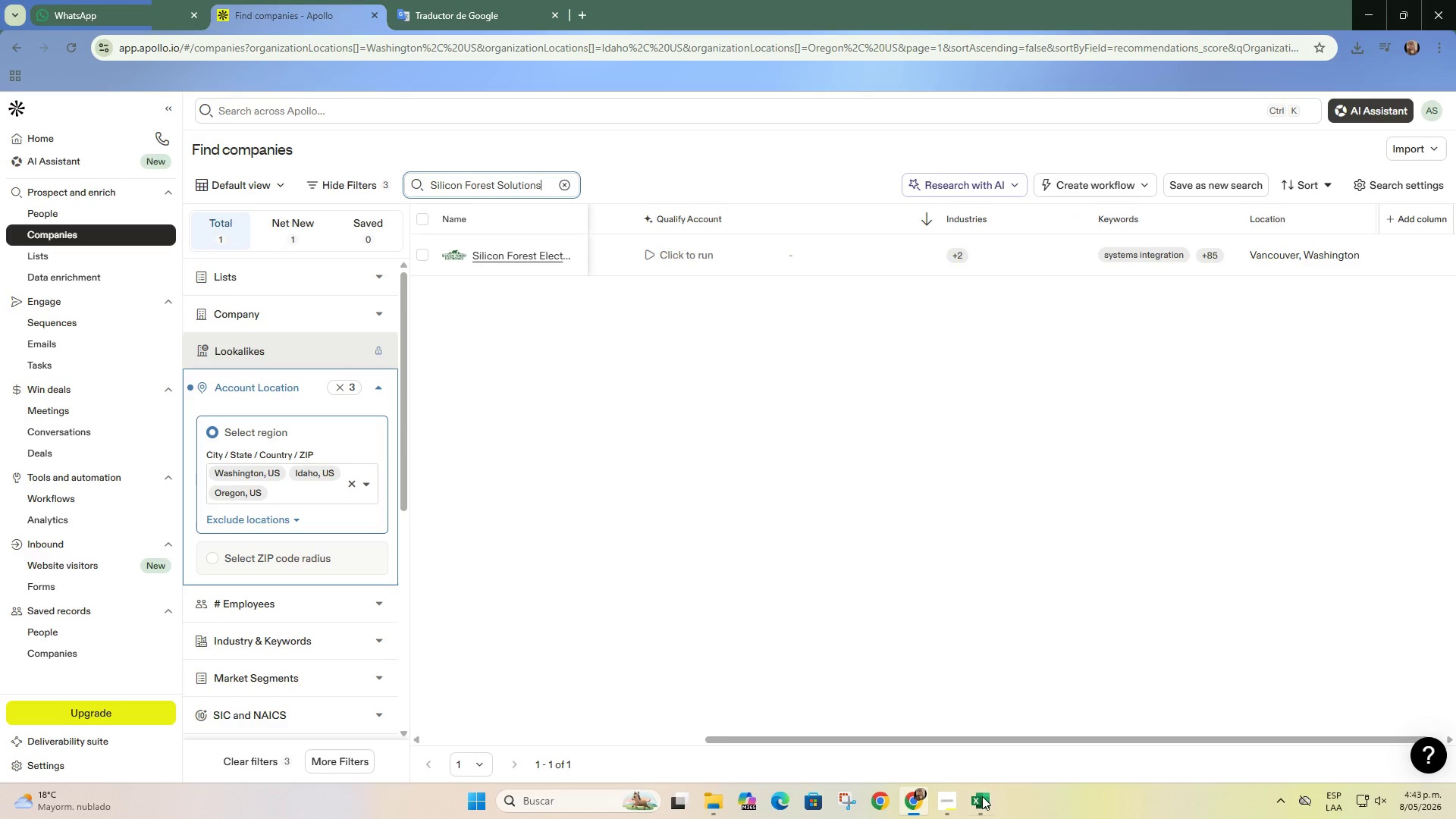 
left_click([986, 808])
 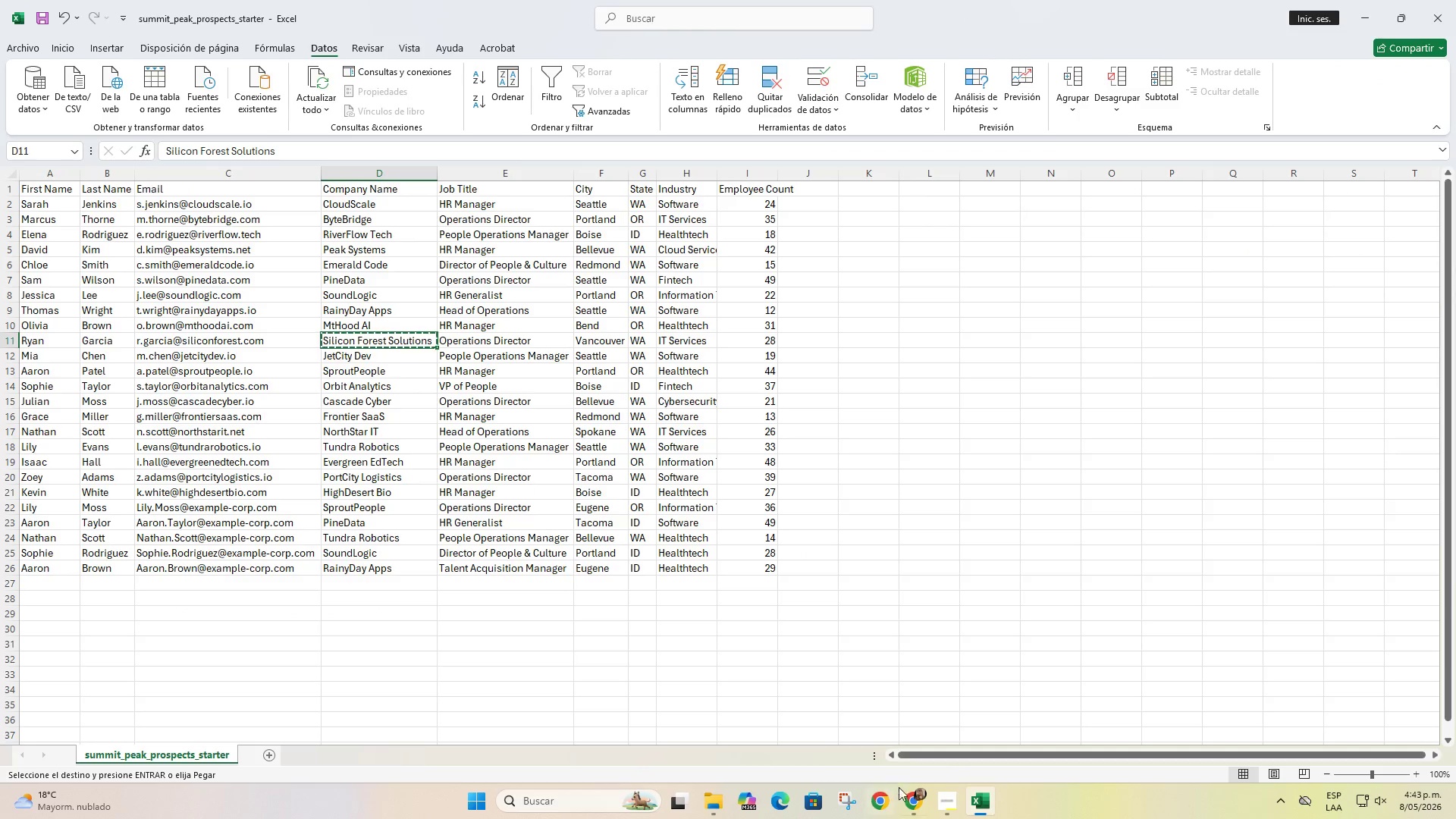 
left_click([905, 742])
 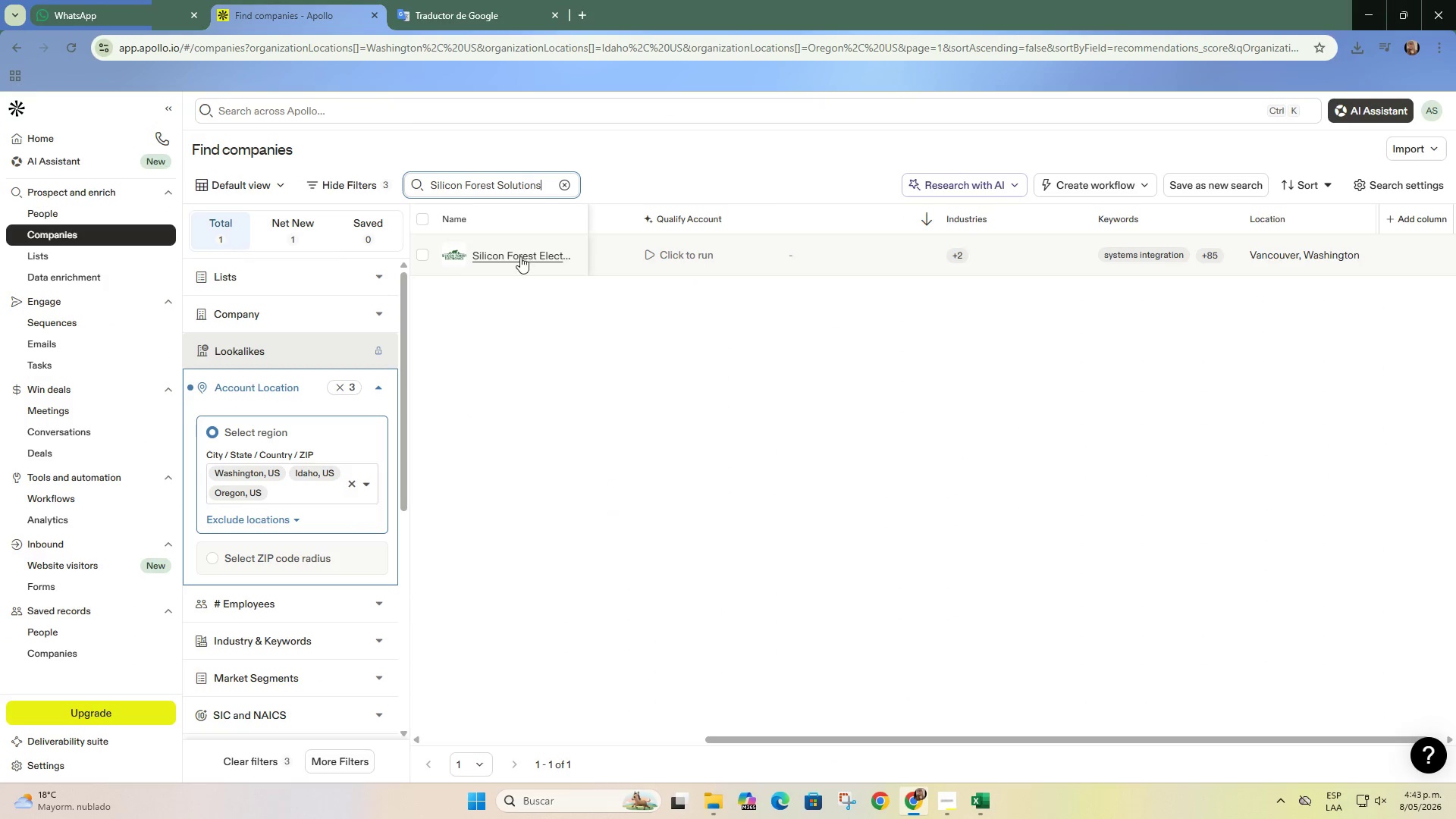 
right_click([520, 255])
 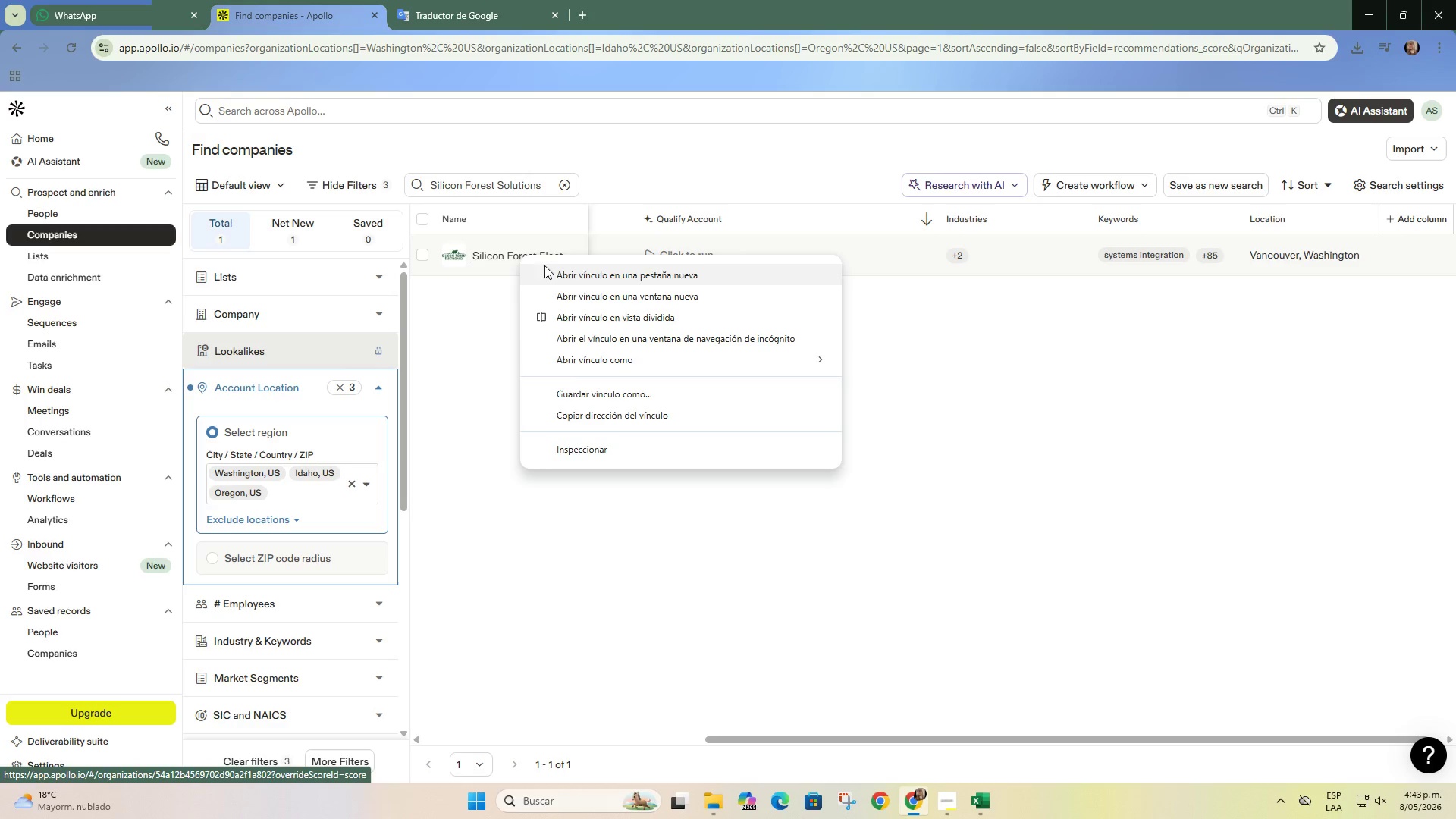 
left_click([550, 268])
 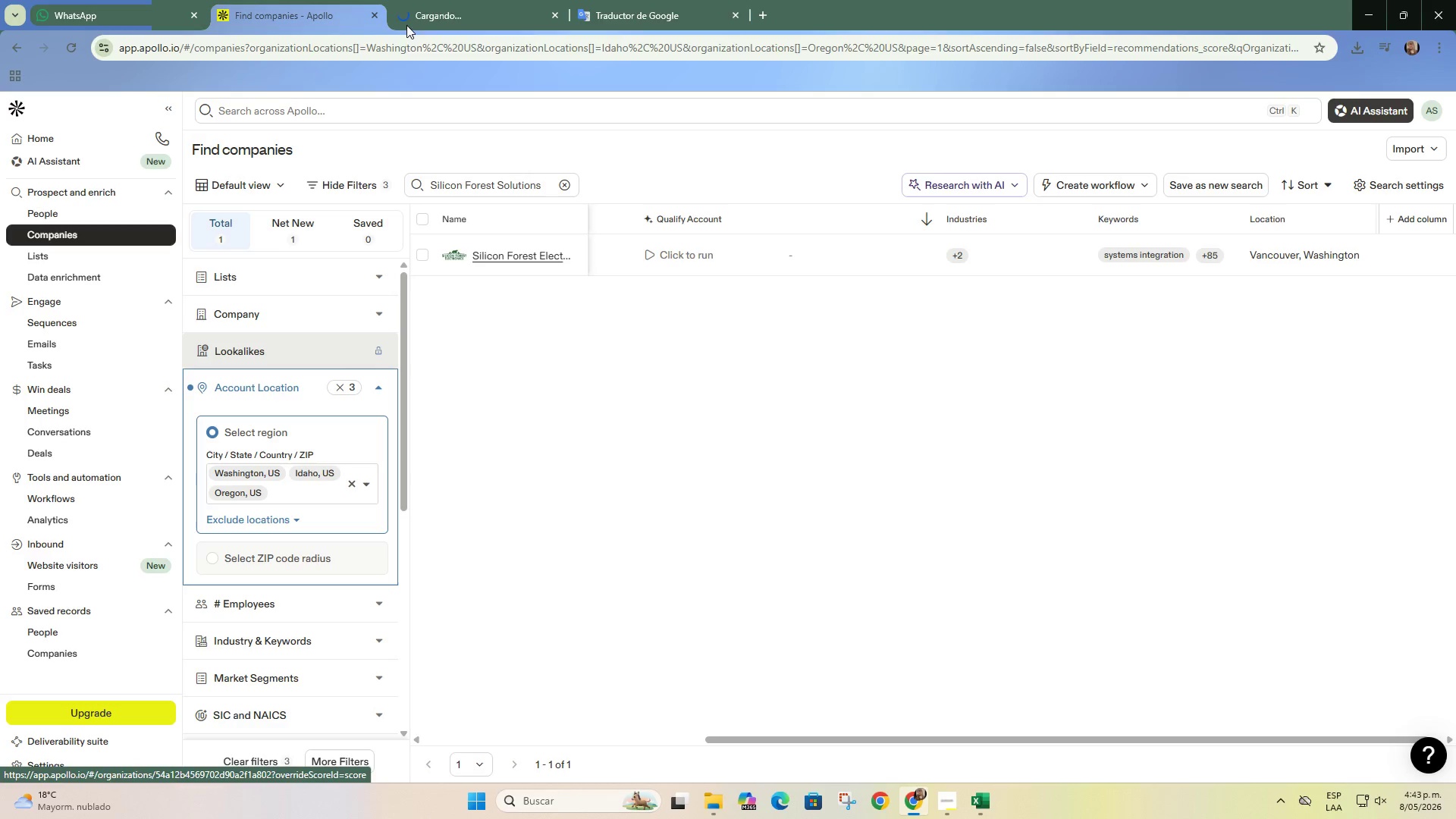 
left_click([441, 0])
 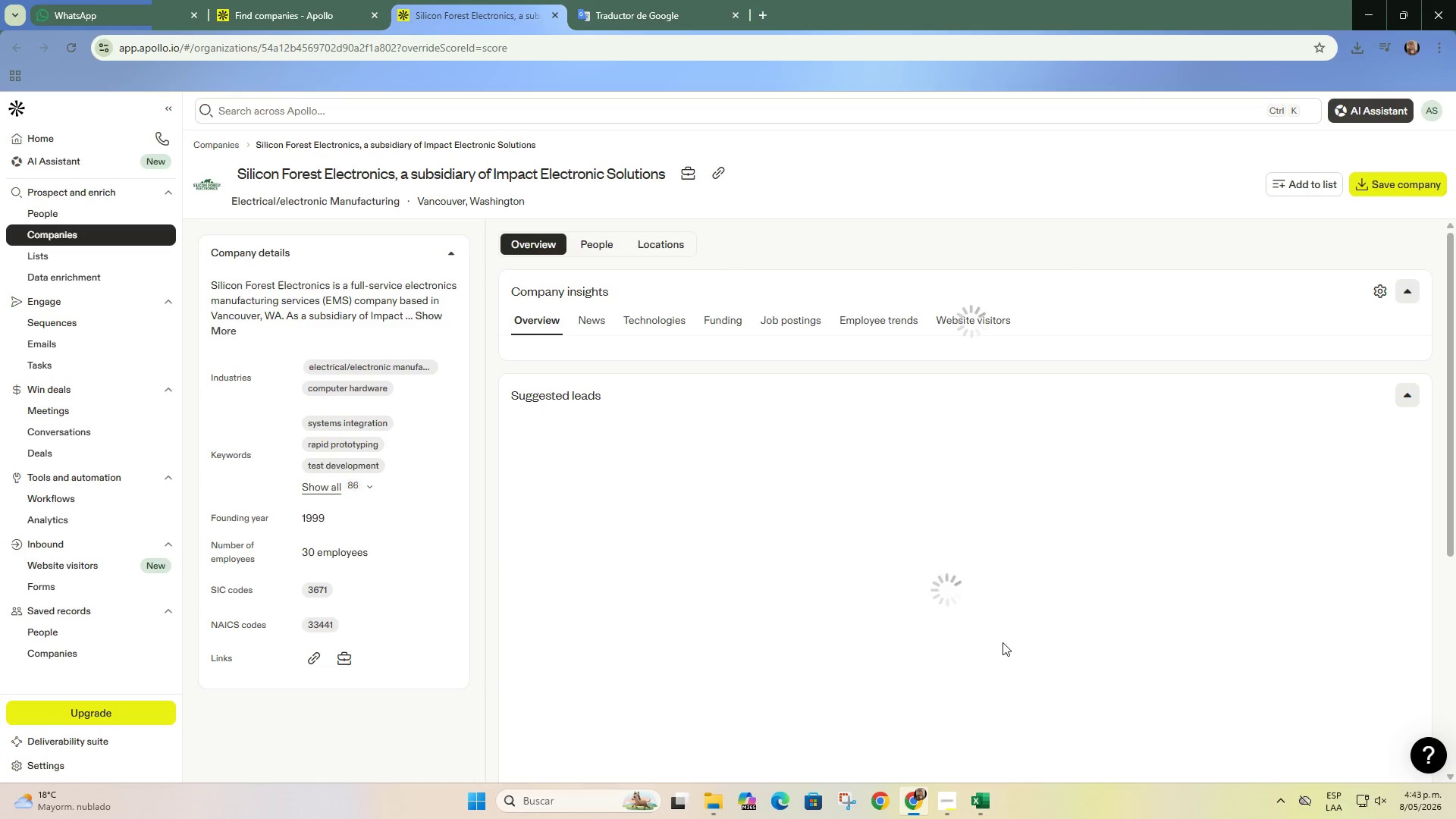 
left_click([609, 243])
 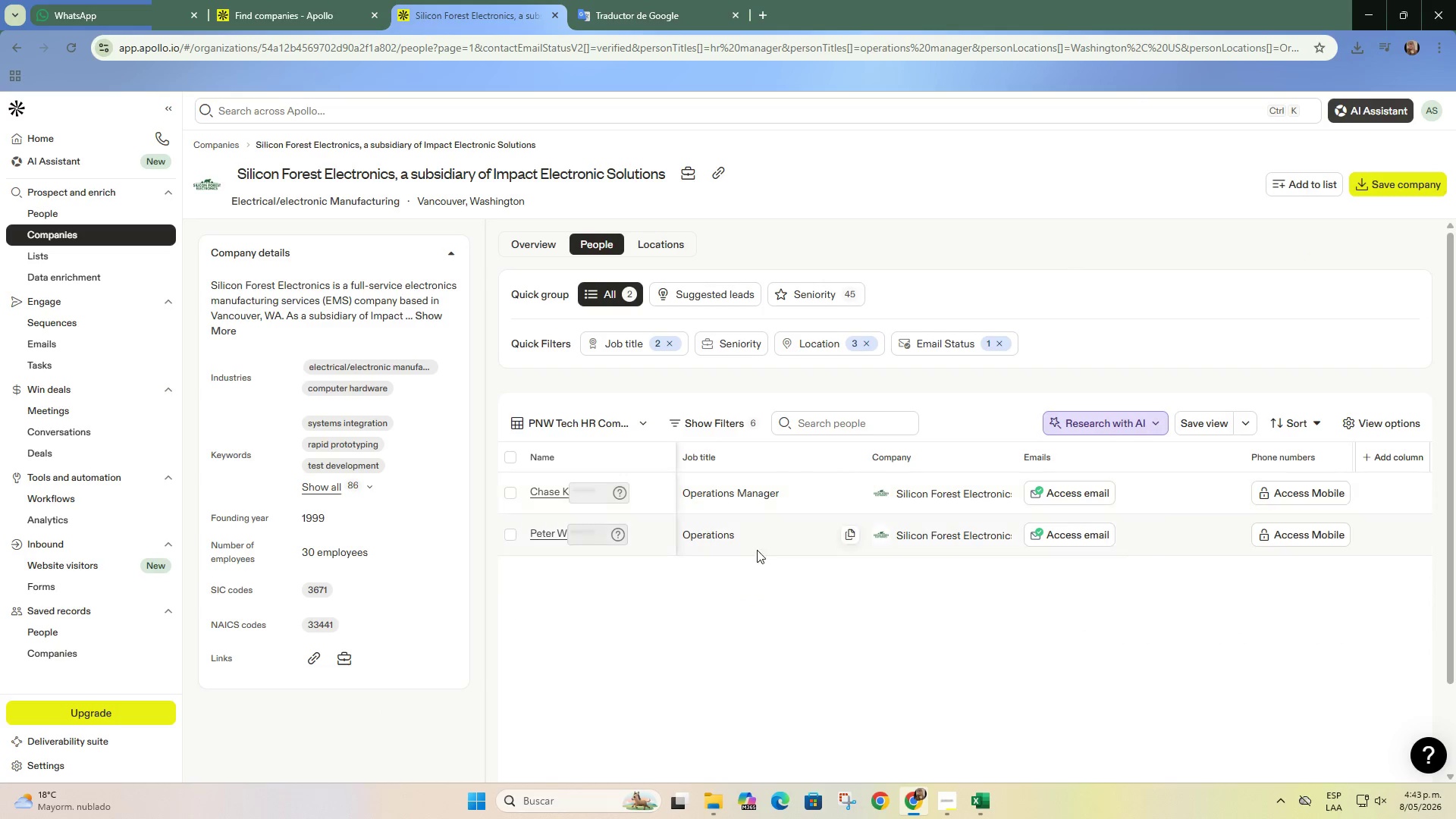 
left_click([982, 793])
 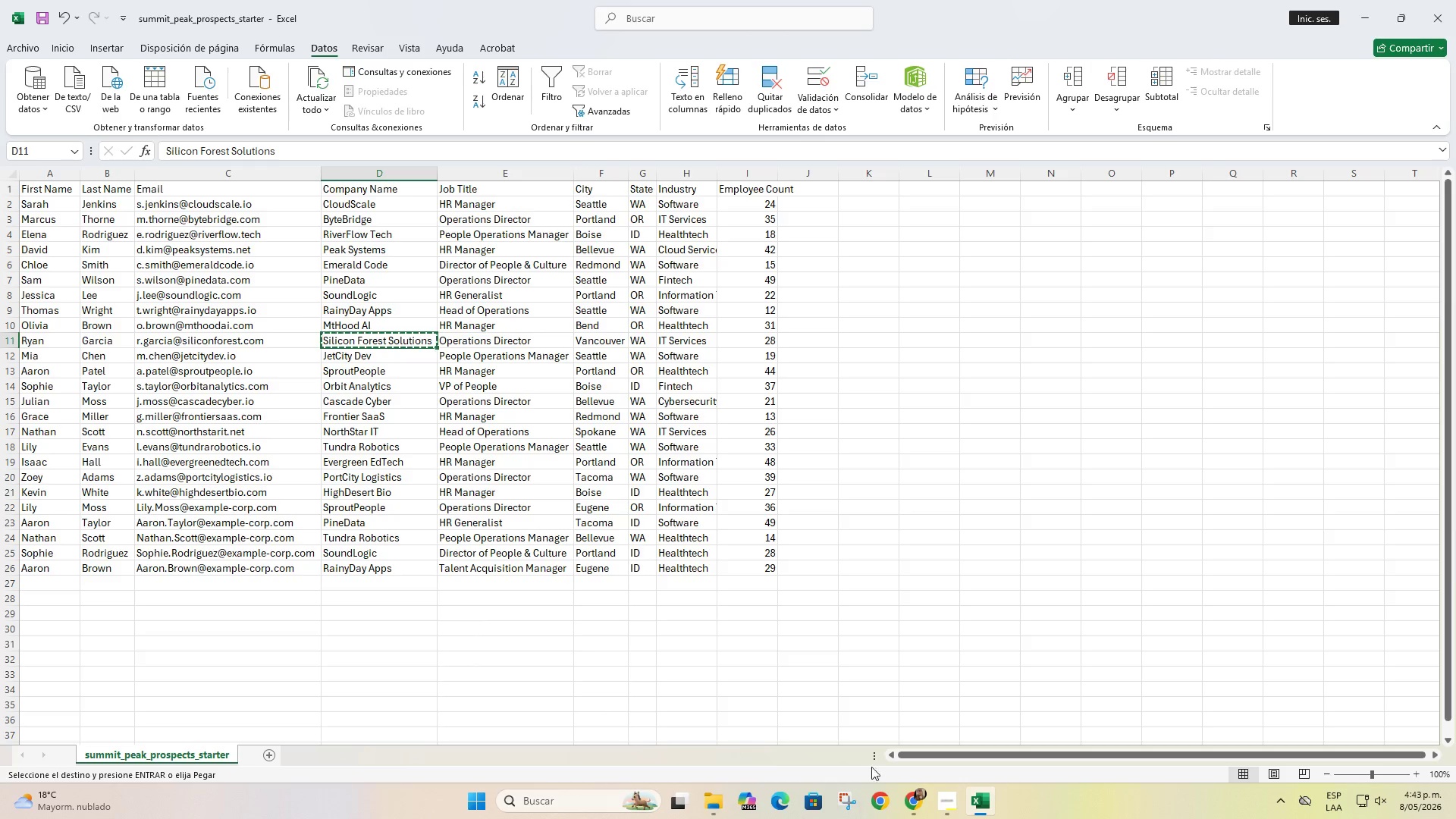 
left_click([914, 793])
 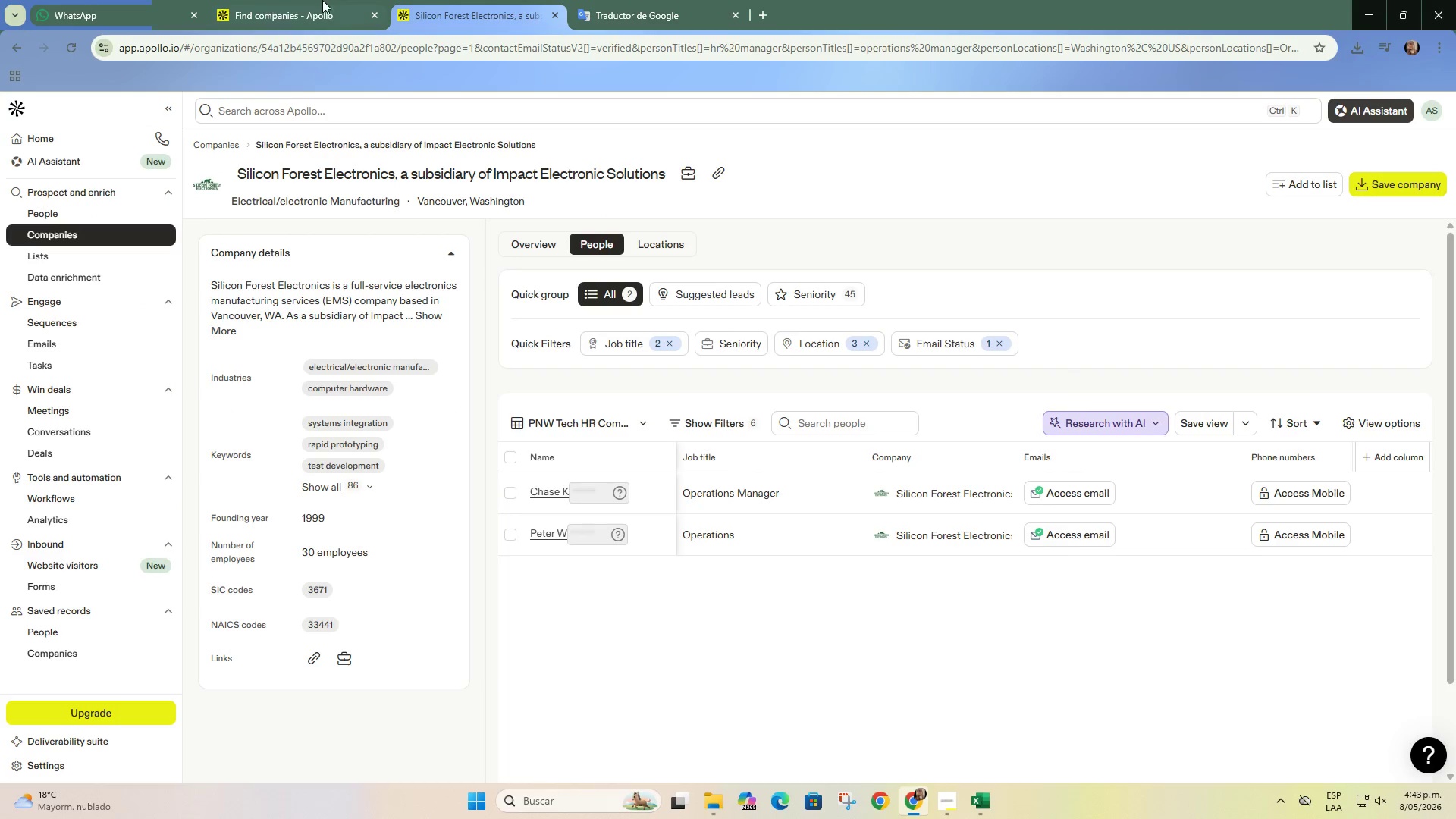 
left_click([653, 0])
 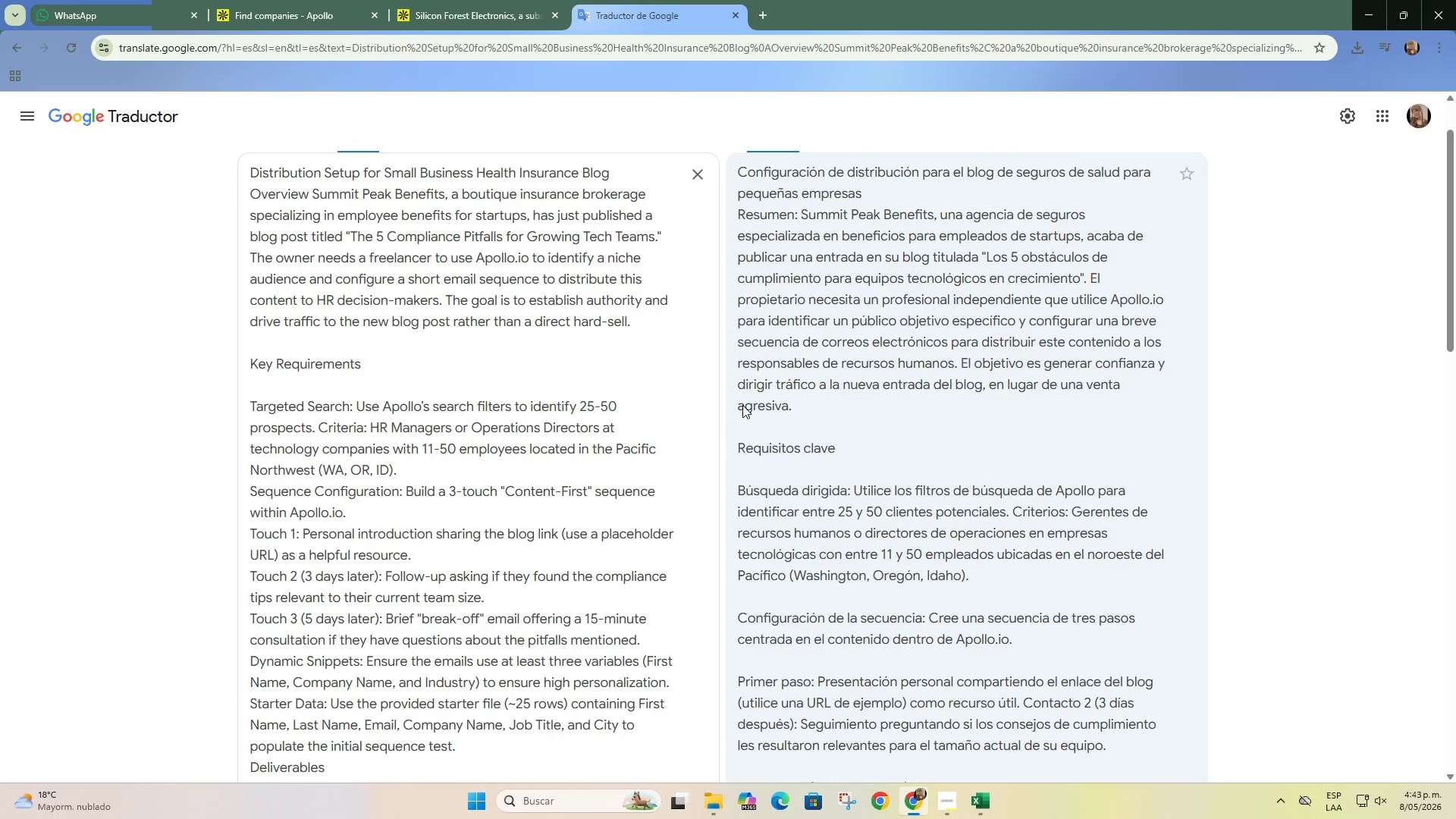 
scroll: coordinate [788, 378], scroll_direction: up, amount: 3.0
 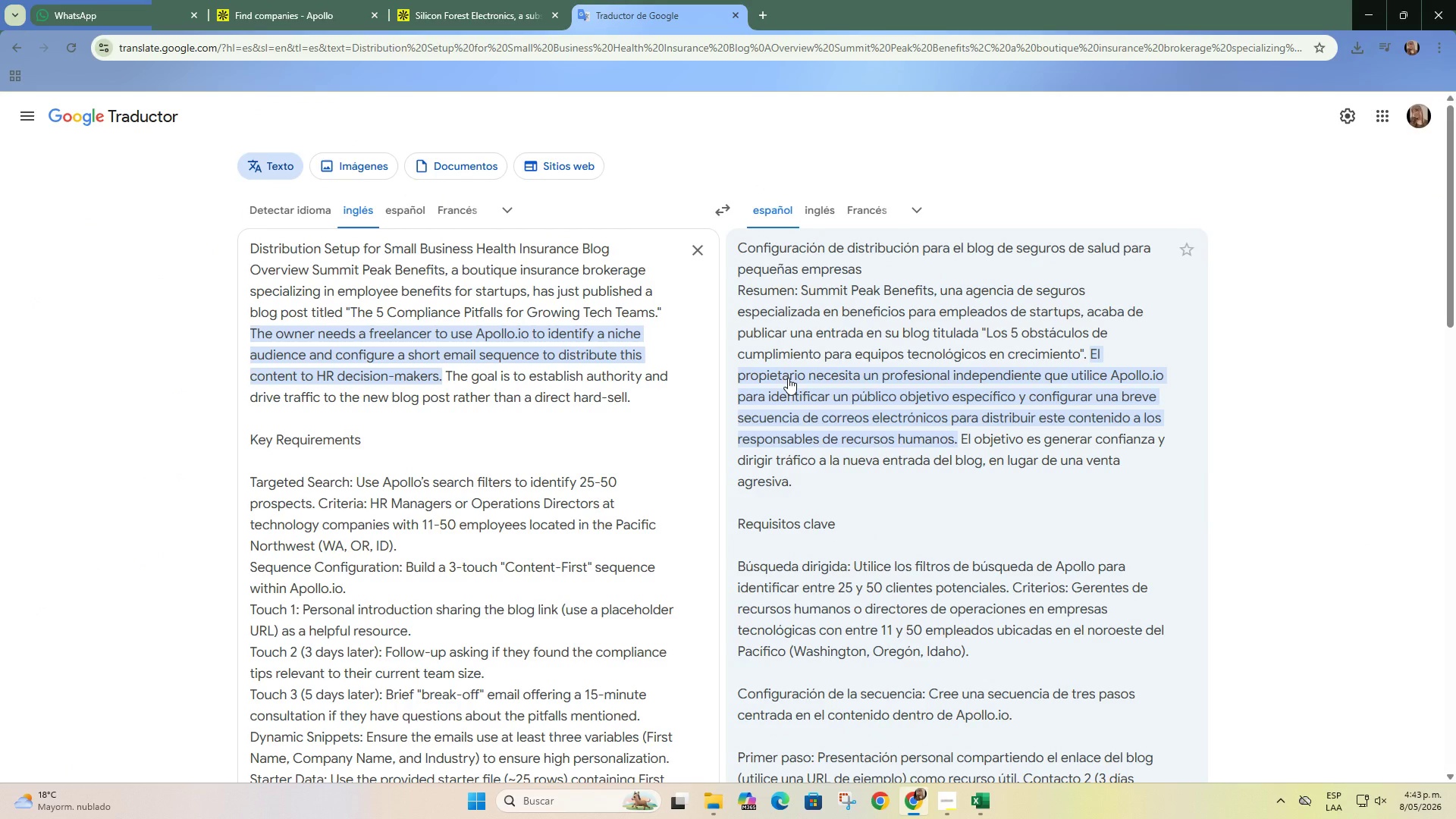 
scroll: coordinate [788, 378], scroll_direction: down, amount: 1.0
 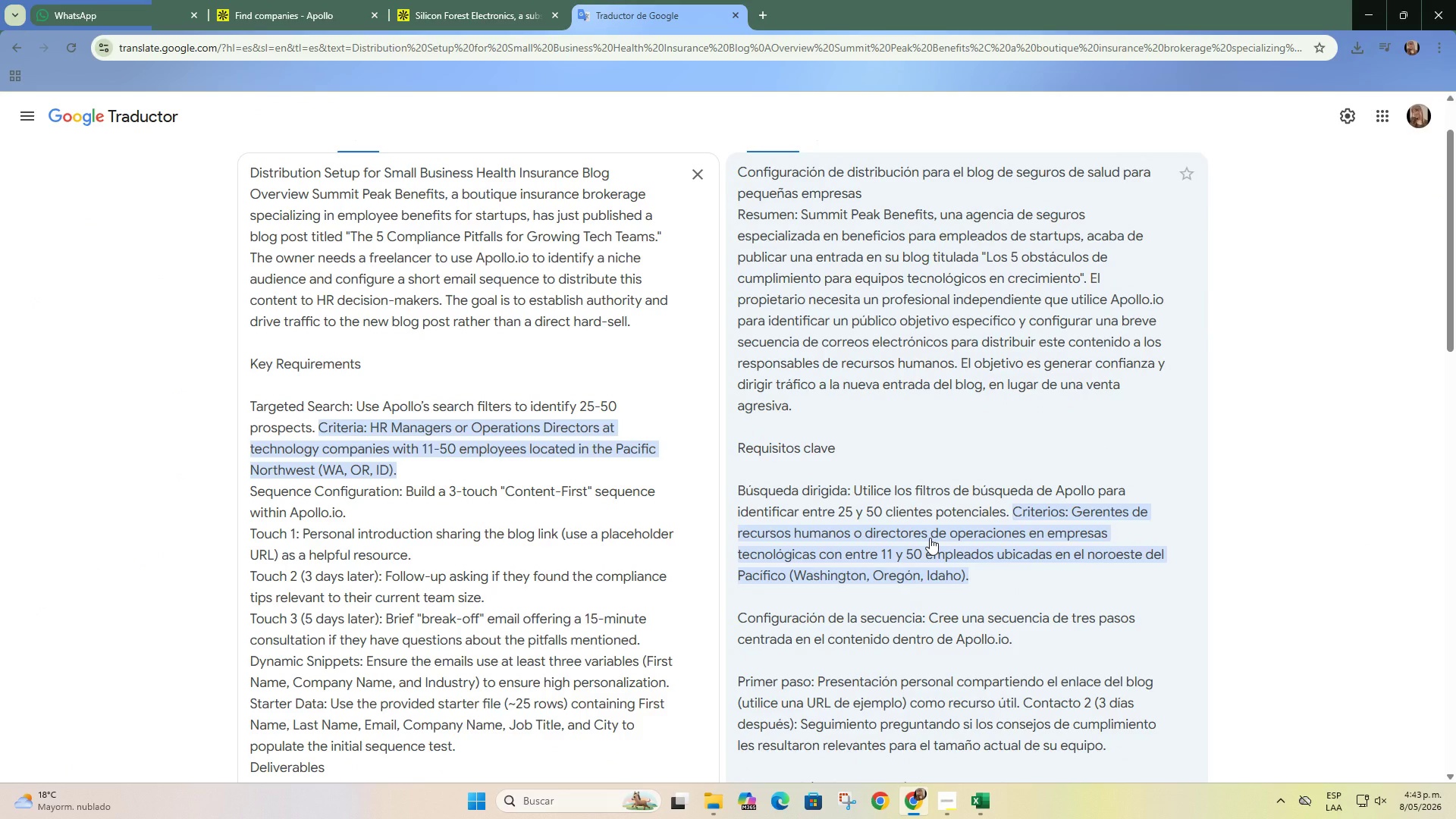 
wait(5.17)
 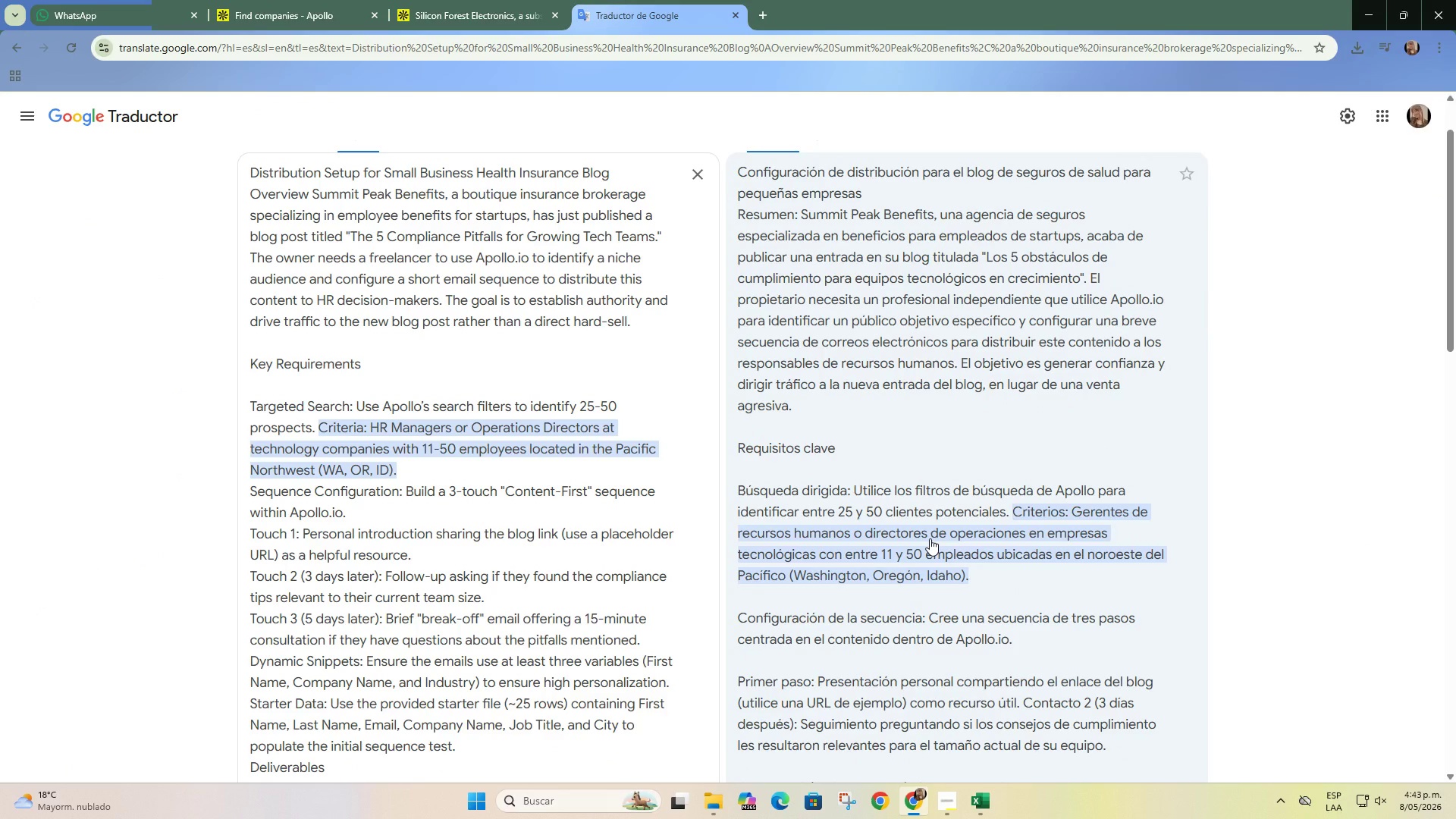 
left_click([513, 0])
 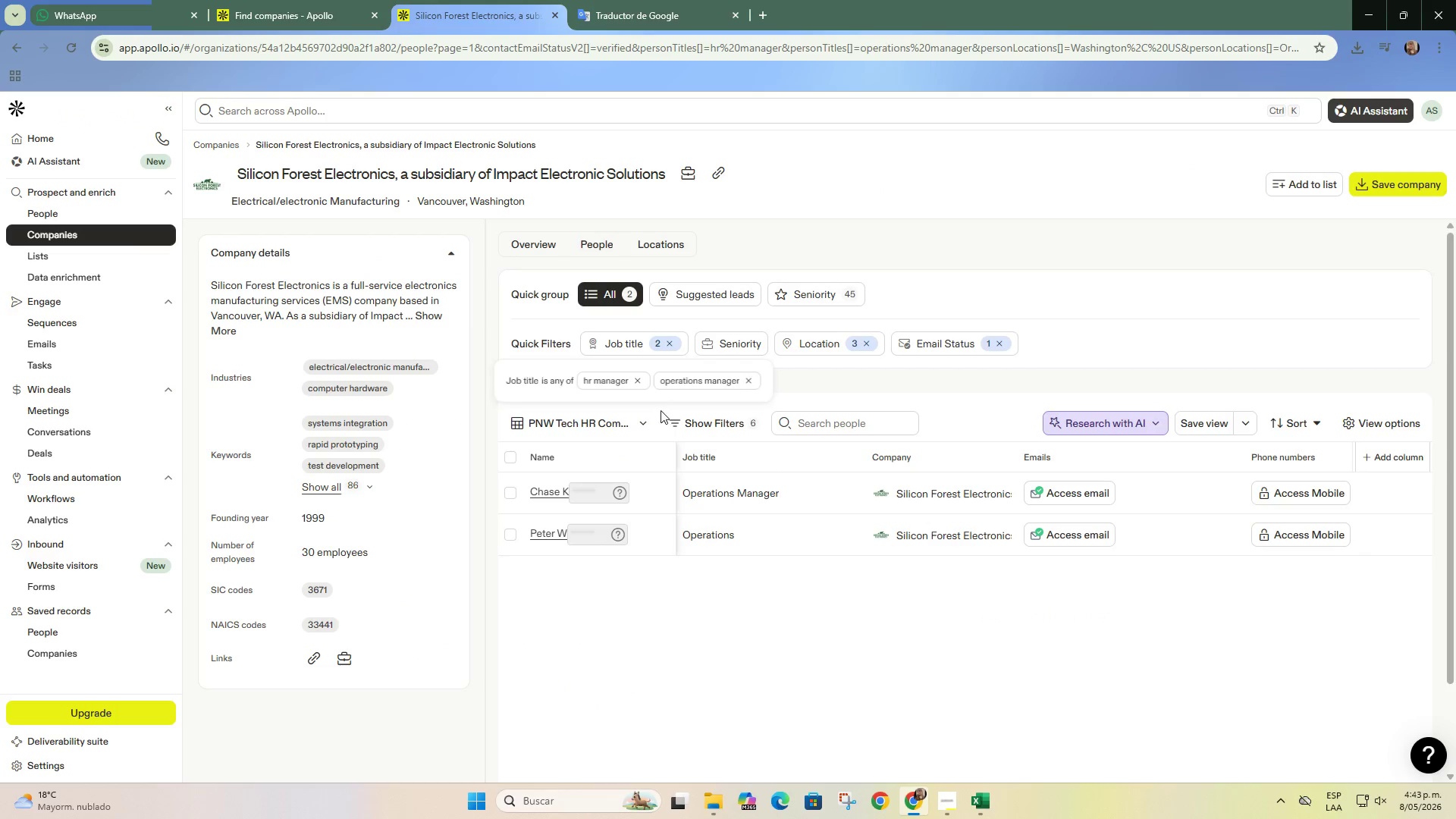 
left_click([995, 802])
 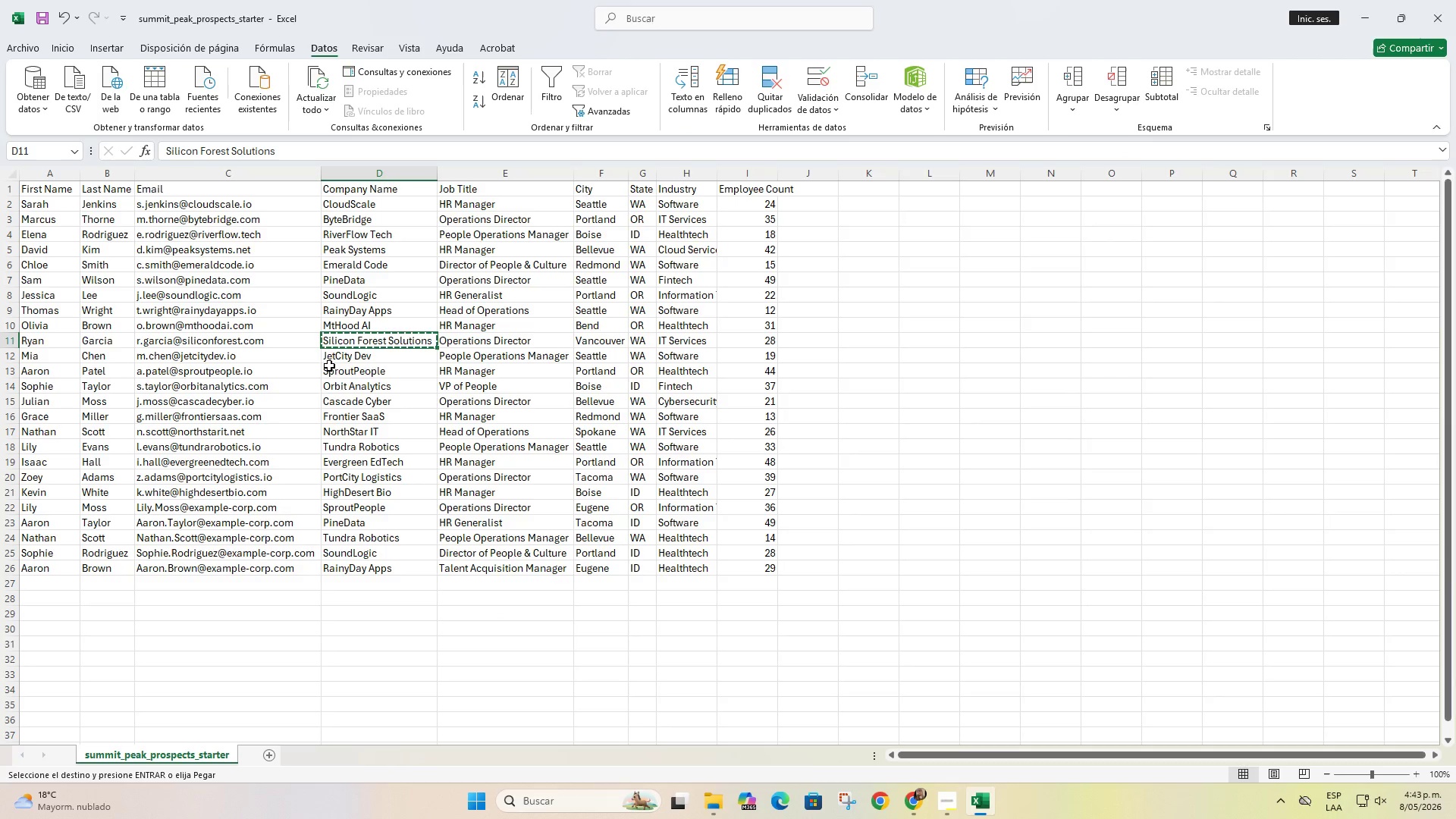 
left_click([392, 351])
 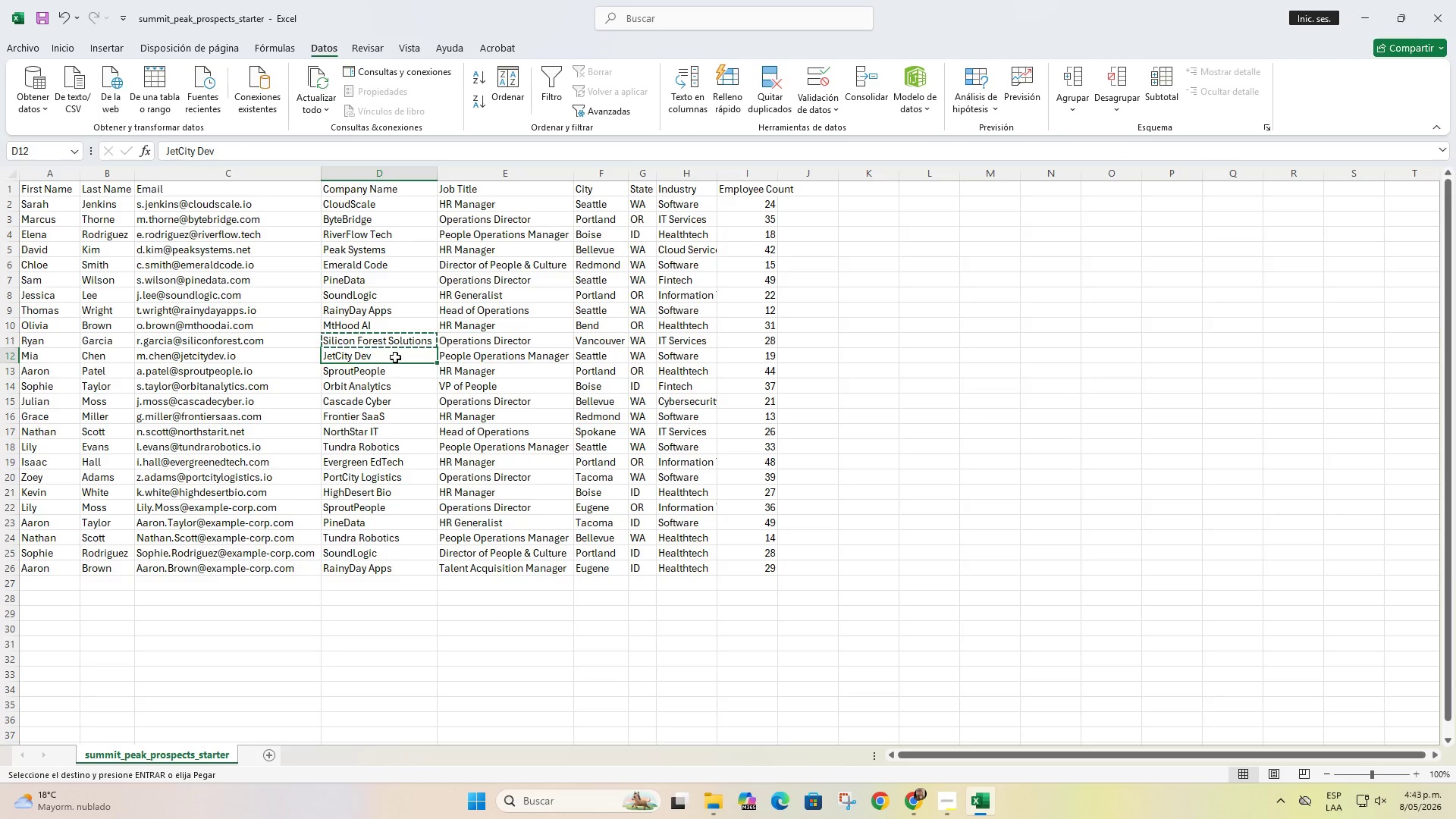 
key(Control+C)
 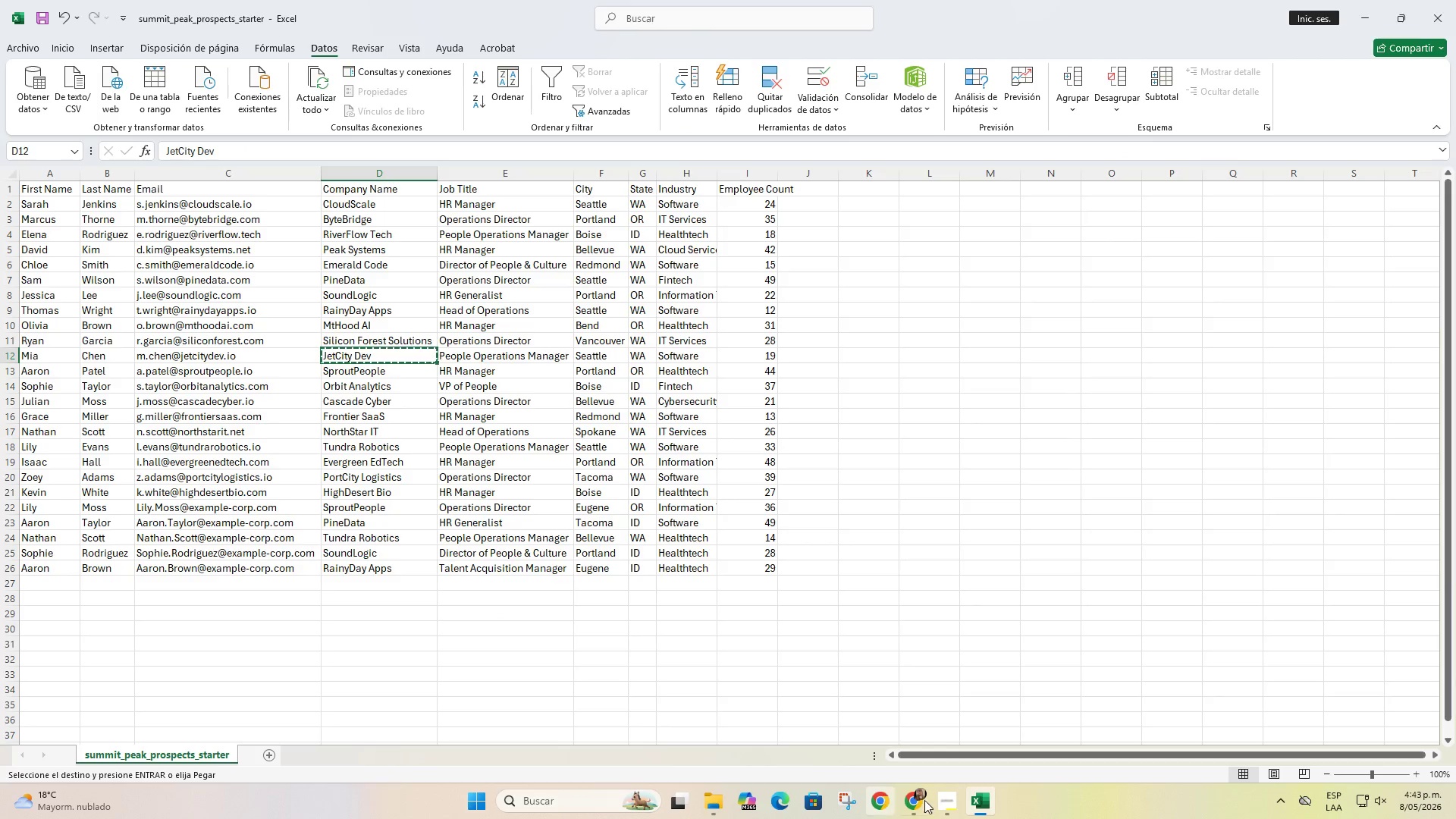 
left_click([927, 801])
 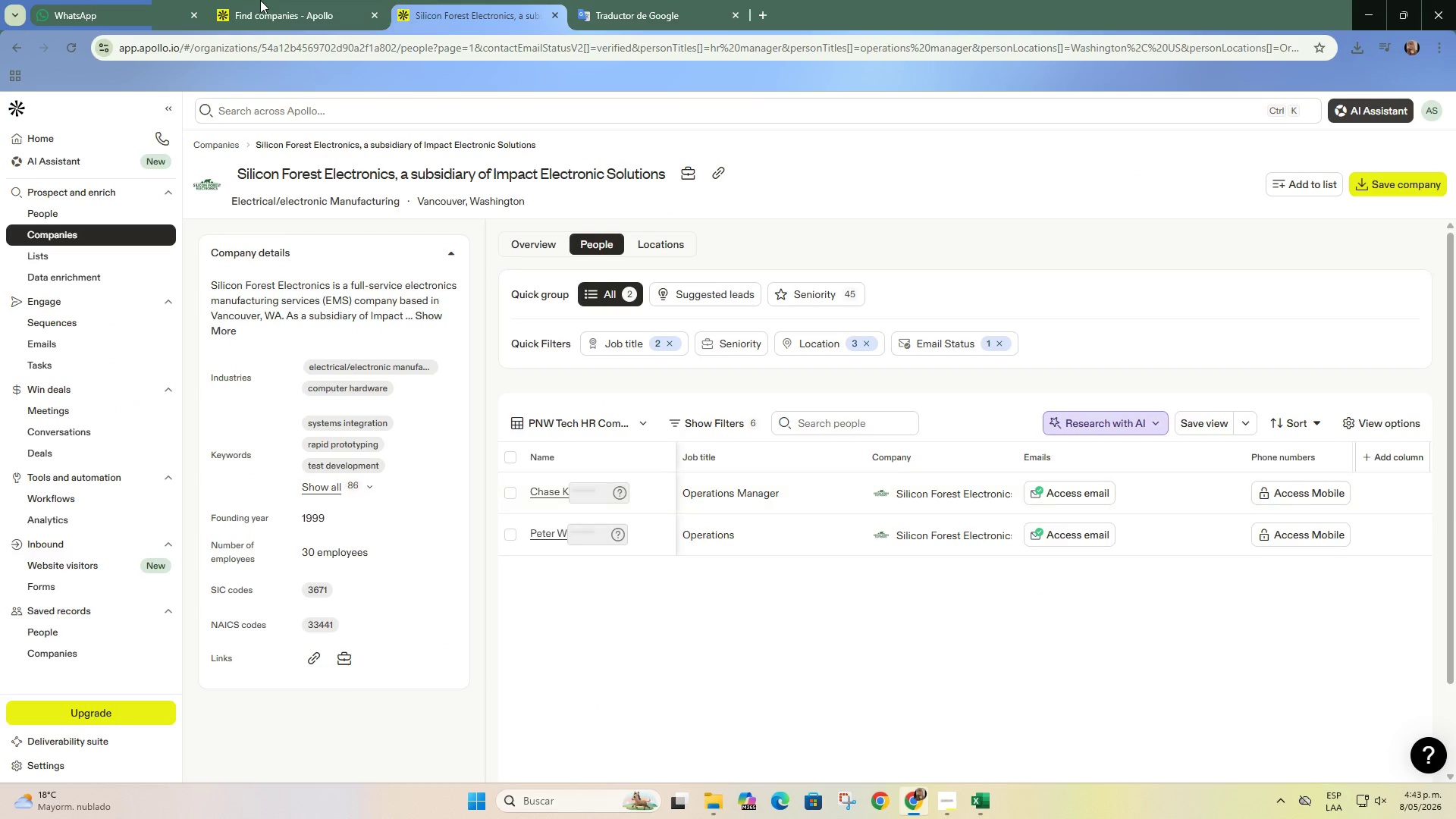 
left_click([252, 0])
 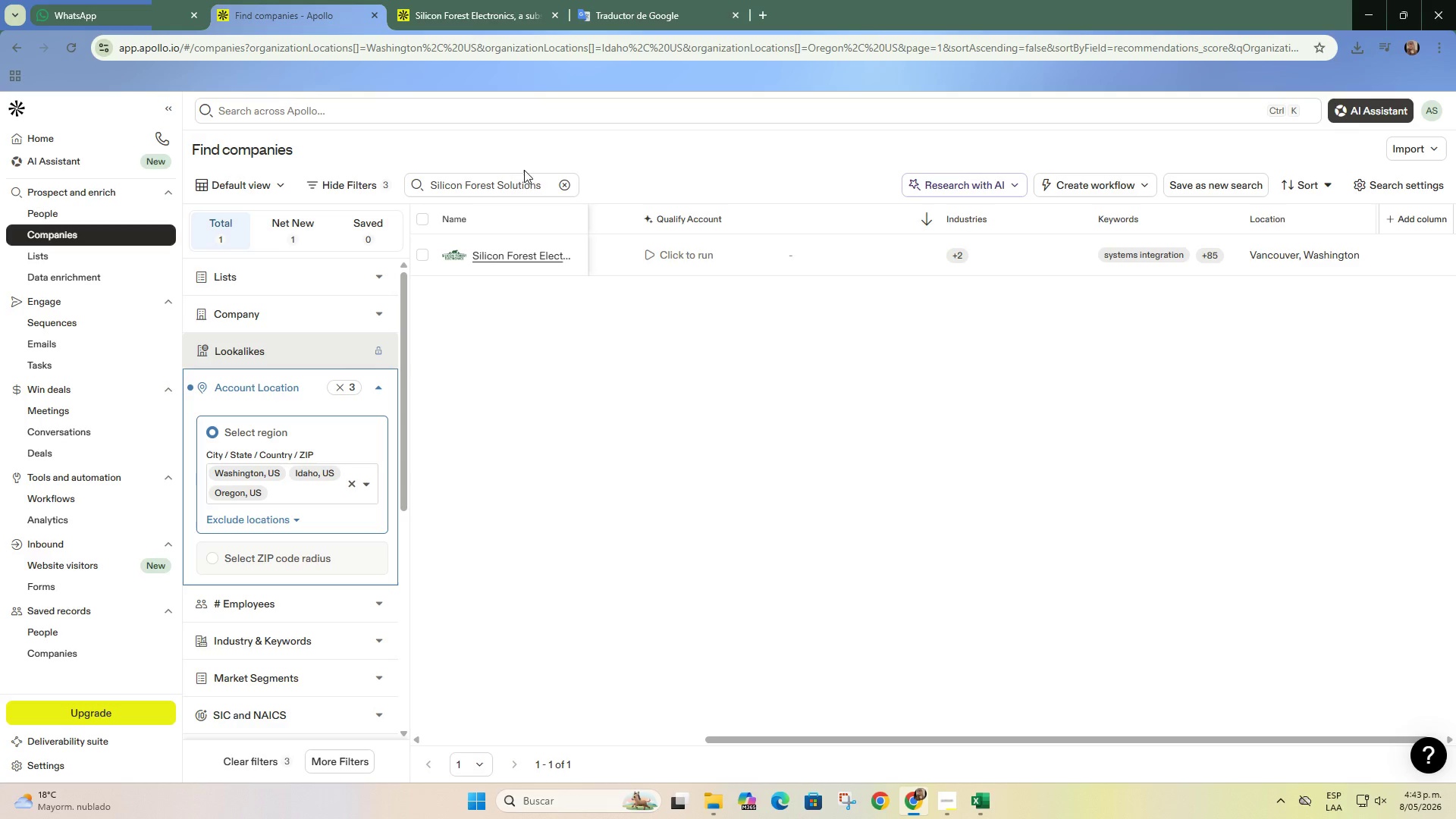 
left_click([559, 182])
 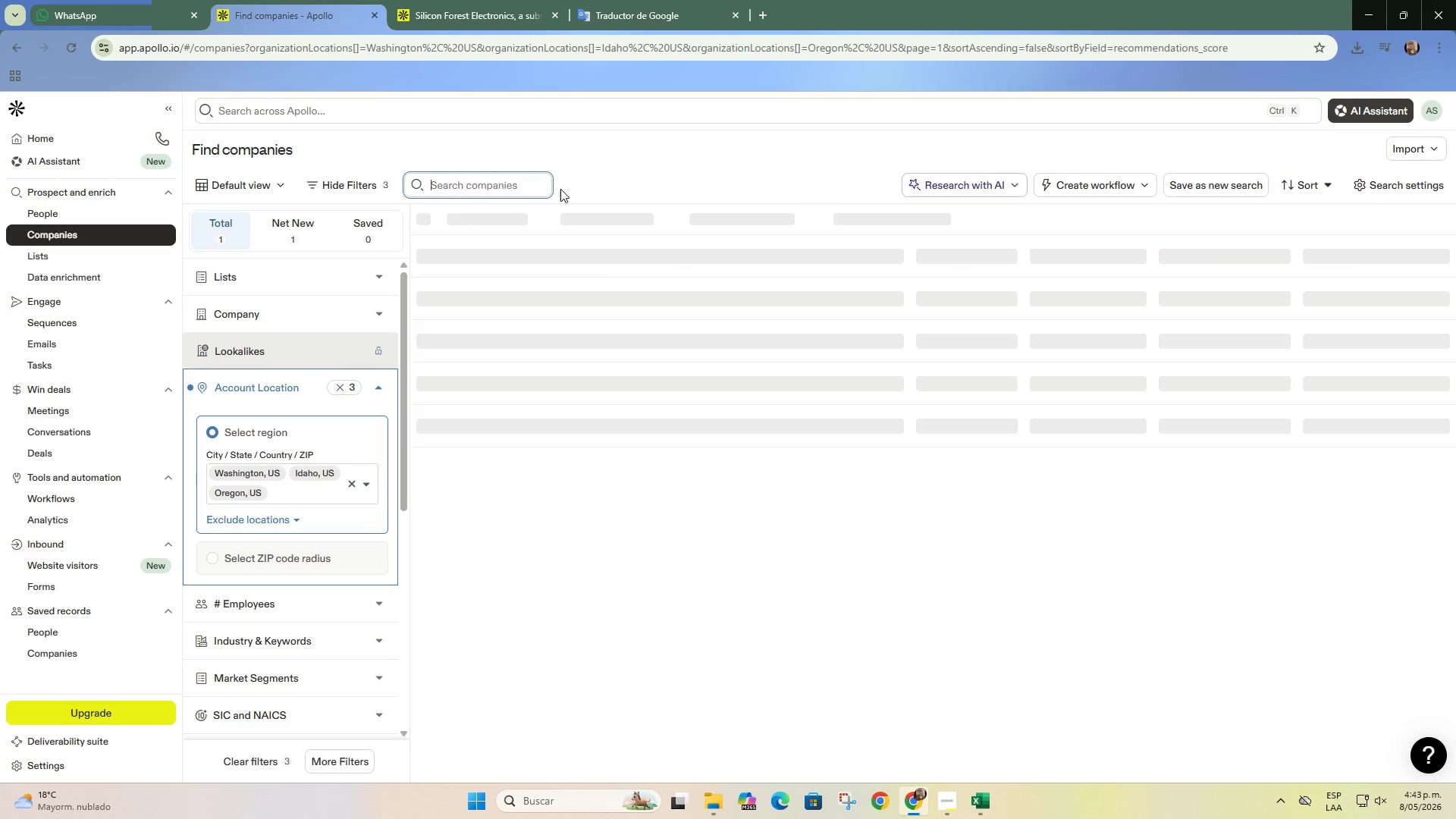 
key(Control+V)
 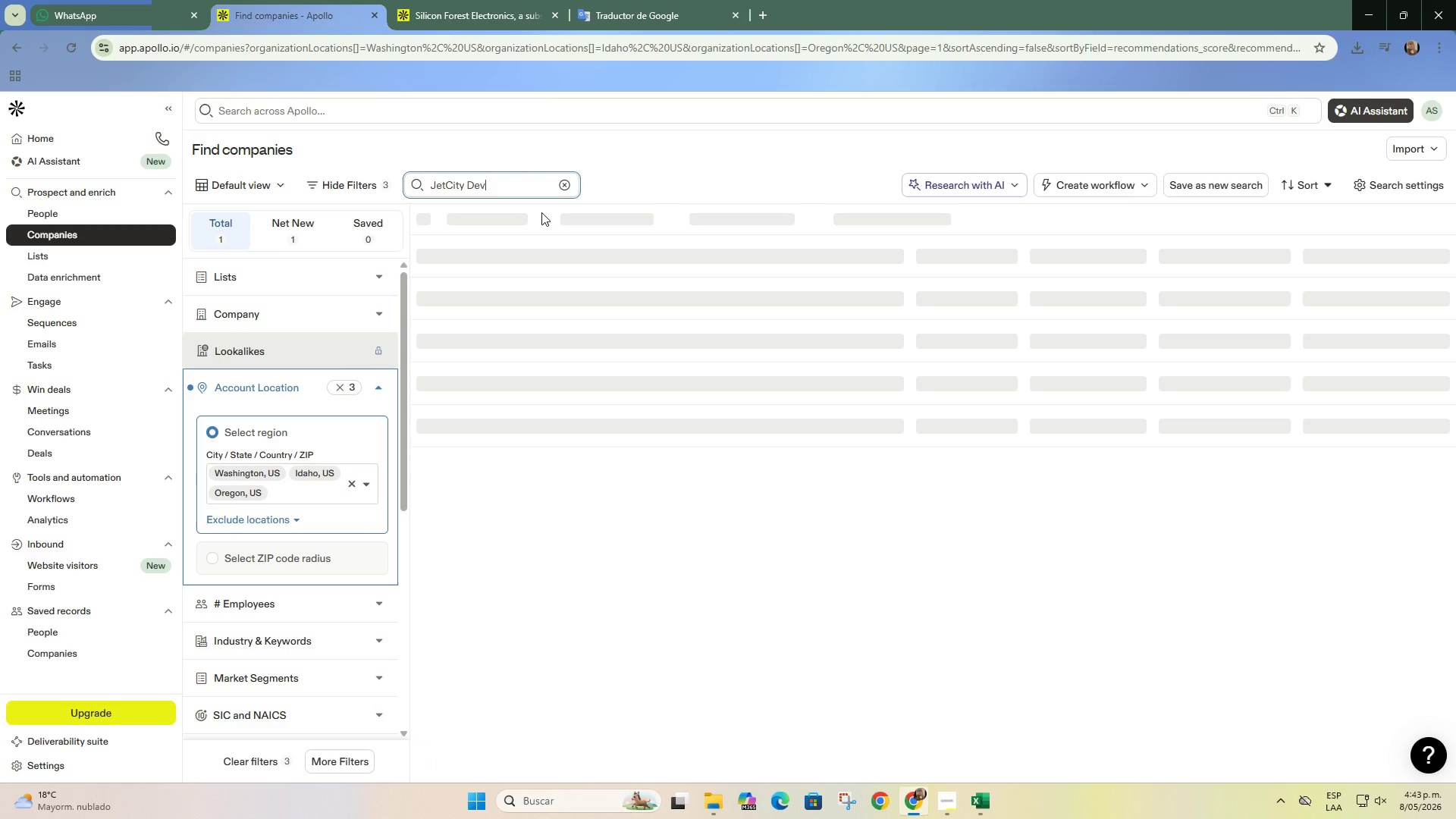 
key(Enter)
 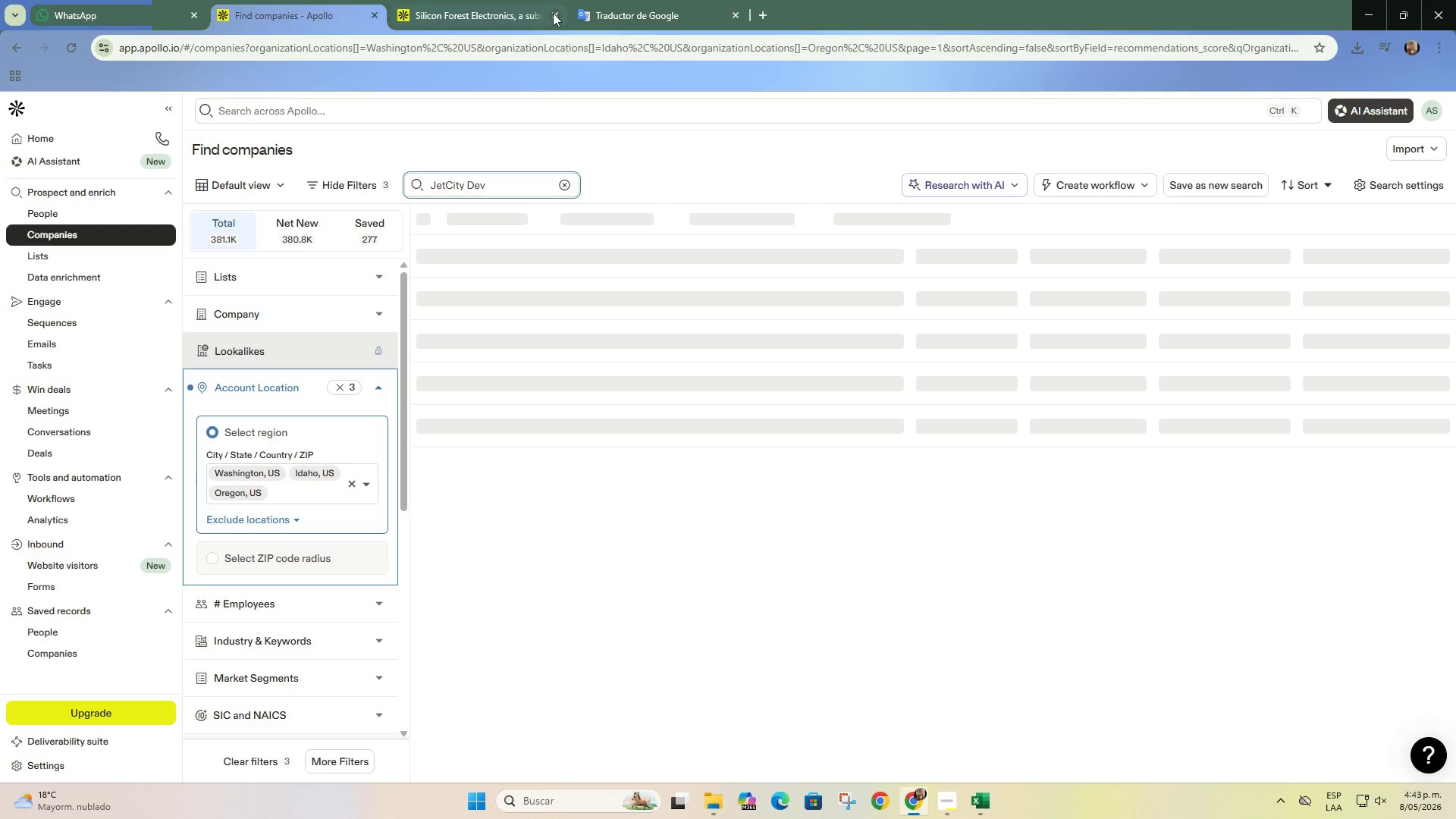 
left_click([553, 13])
 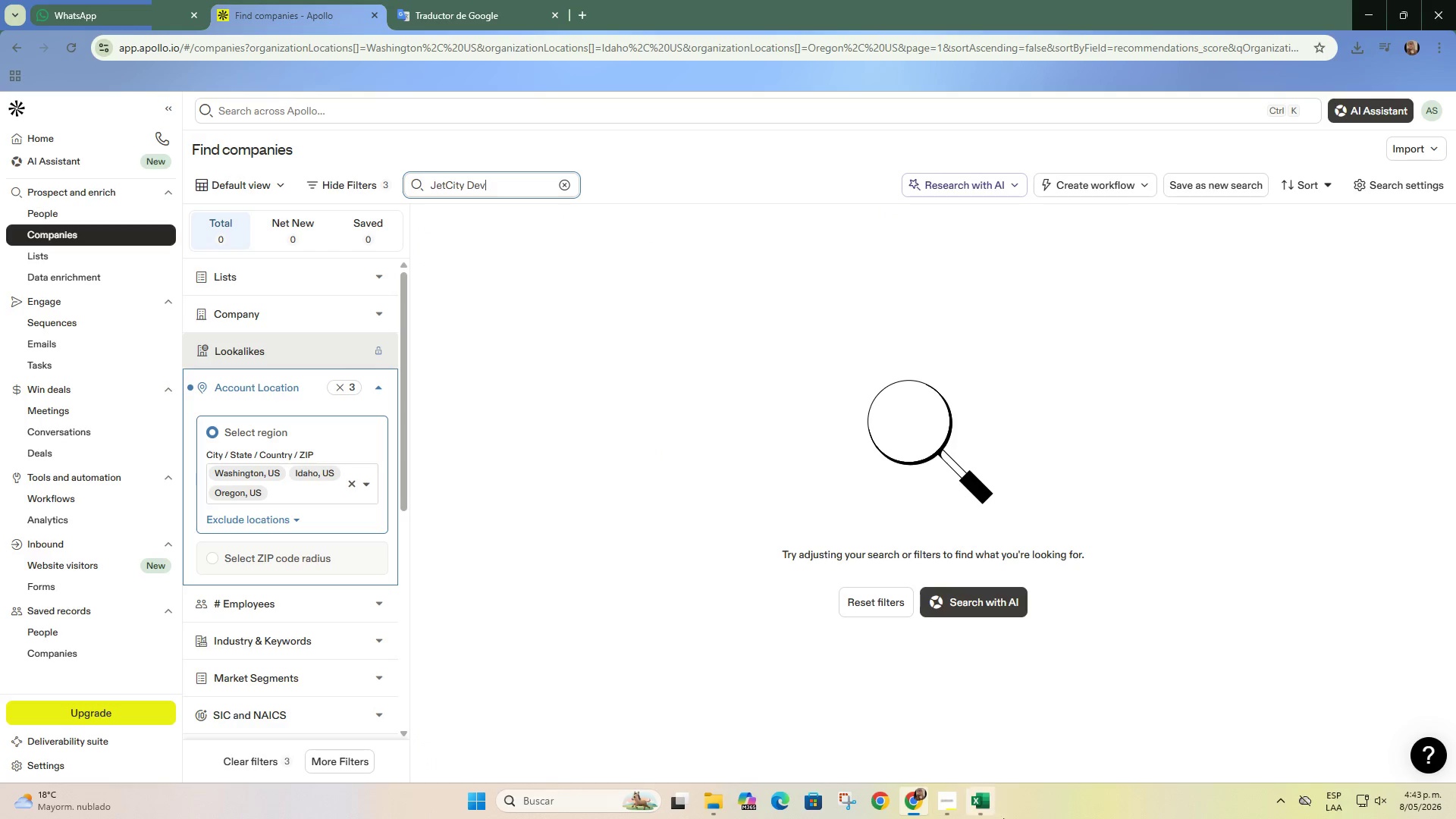 
left_click([987, 802])
 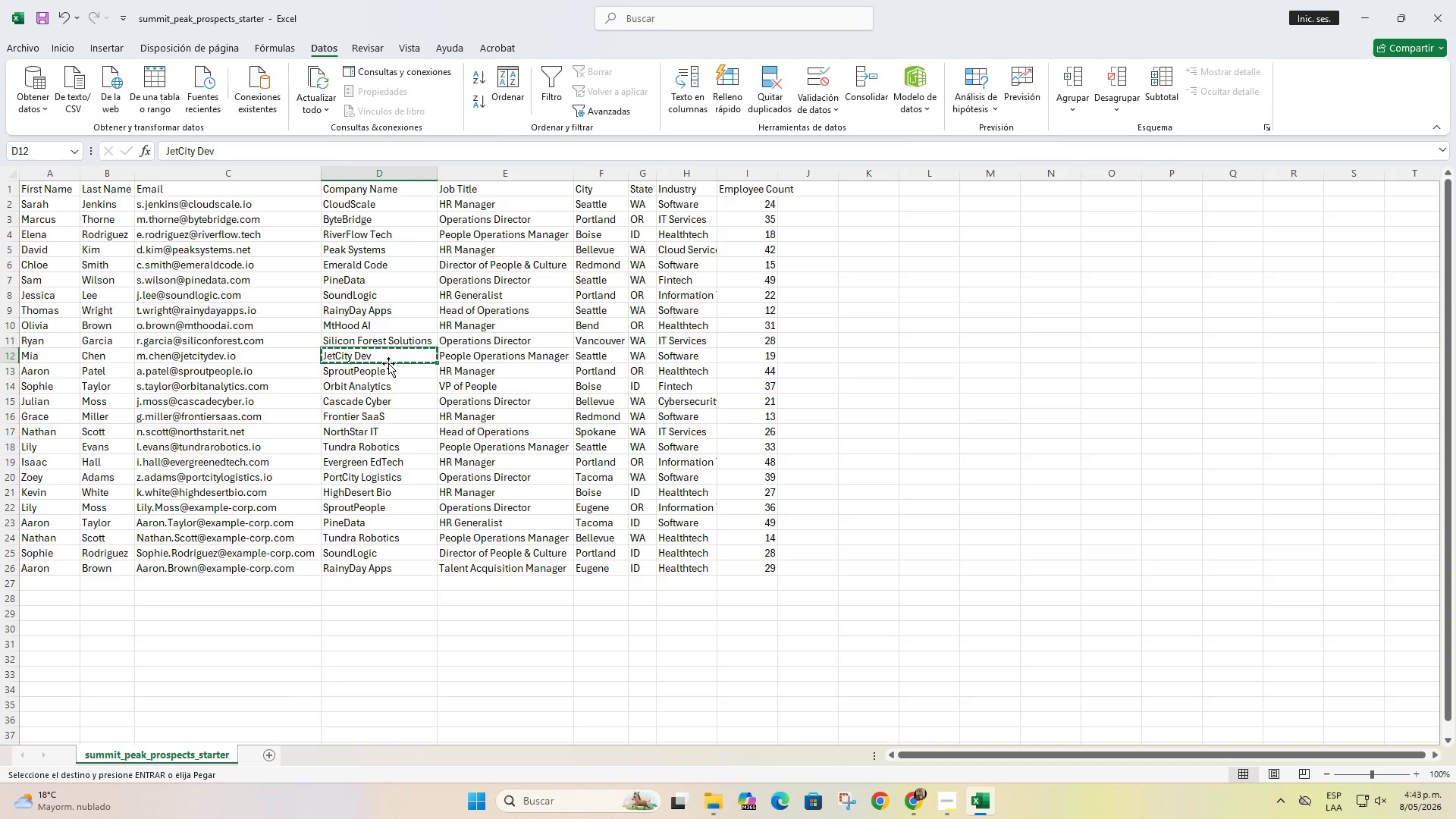 
left_click([388, 374])
 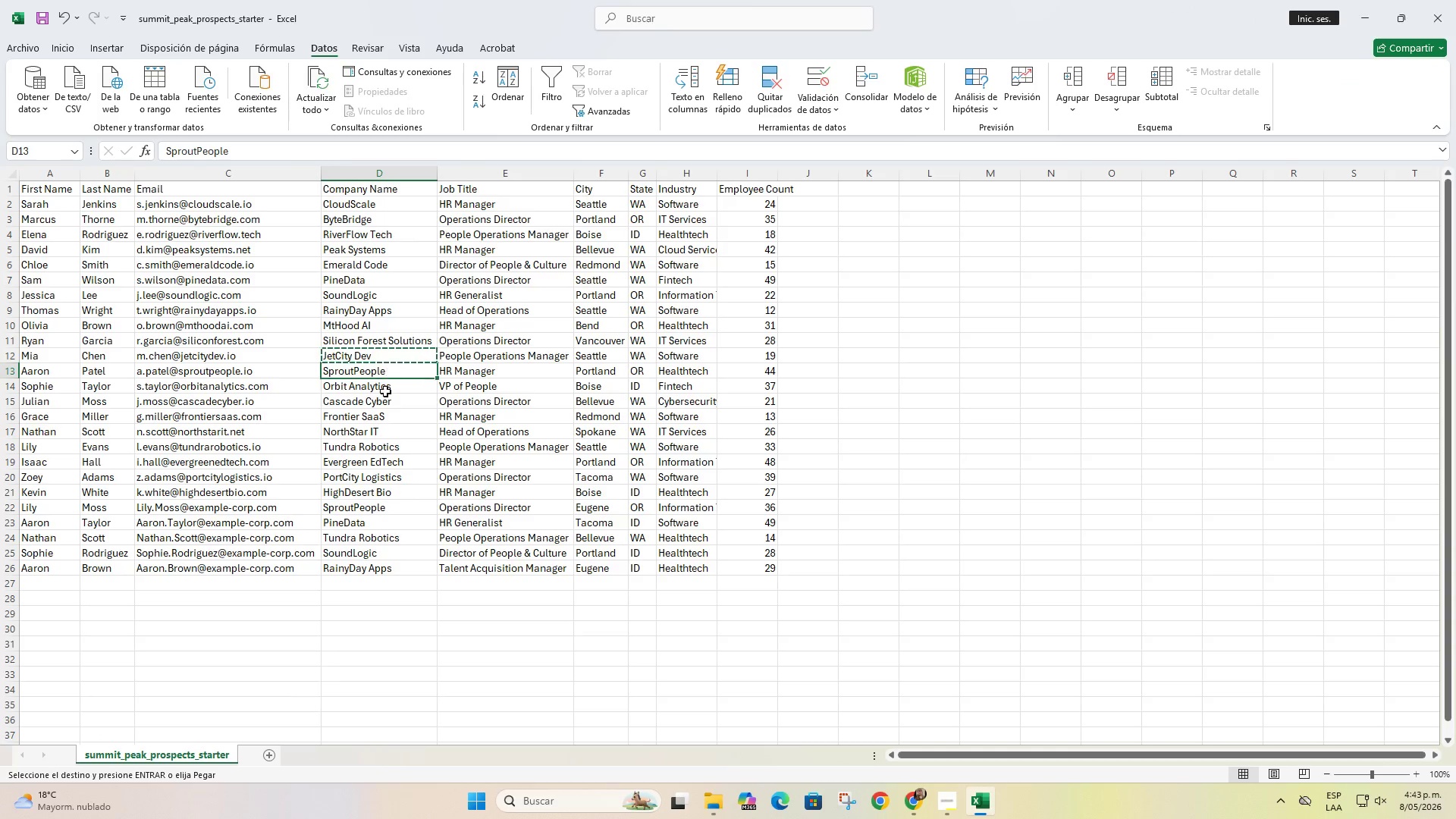 
key(Control+C)
 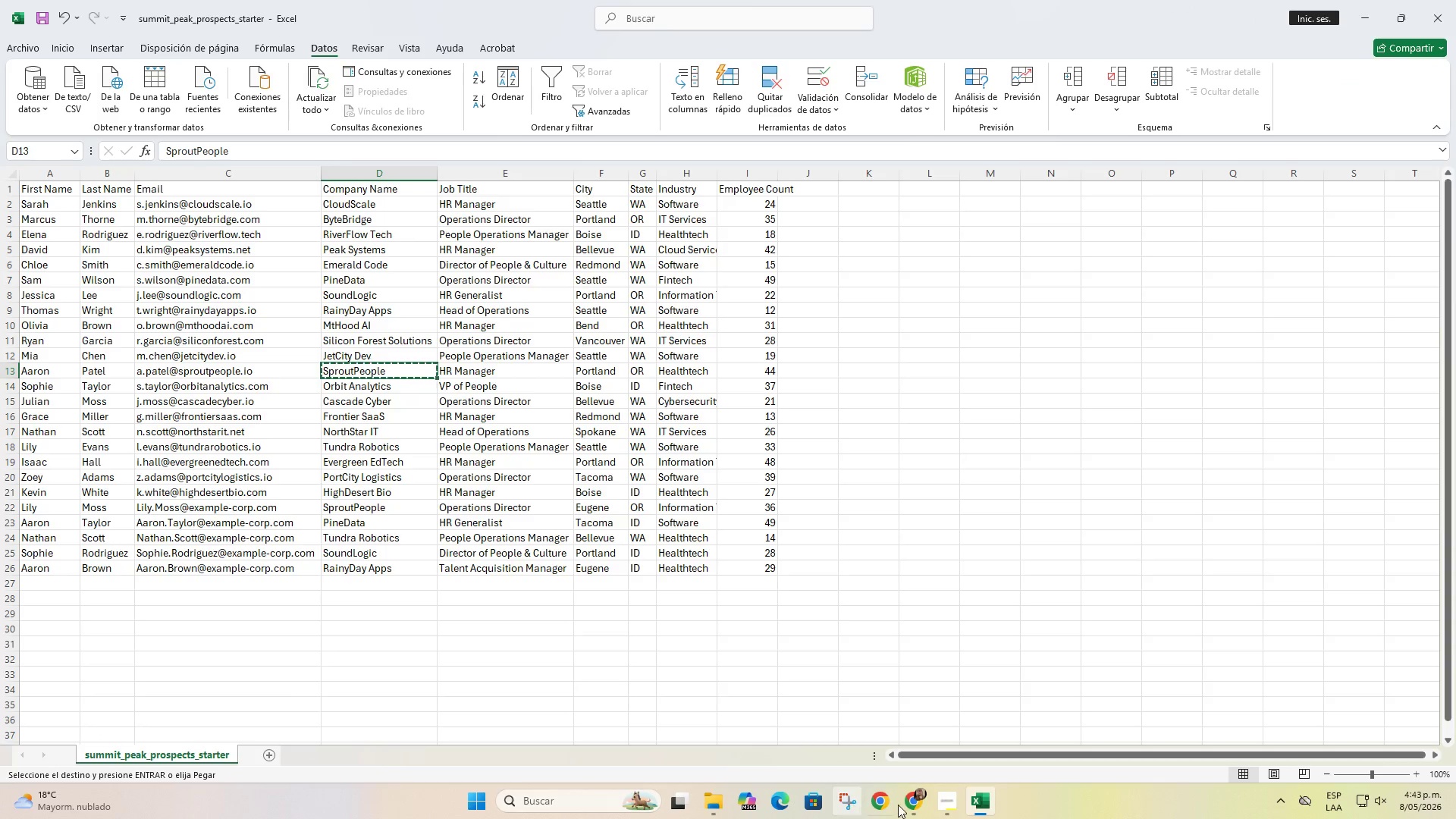 
left_click([913, 806])
 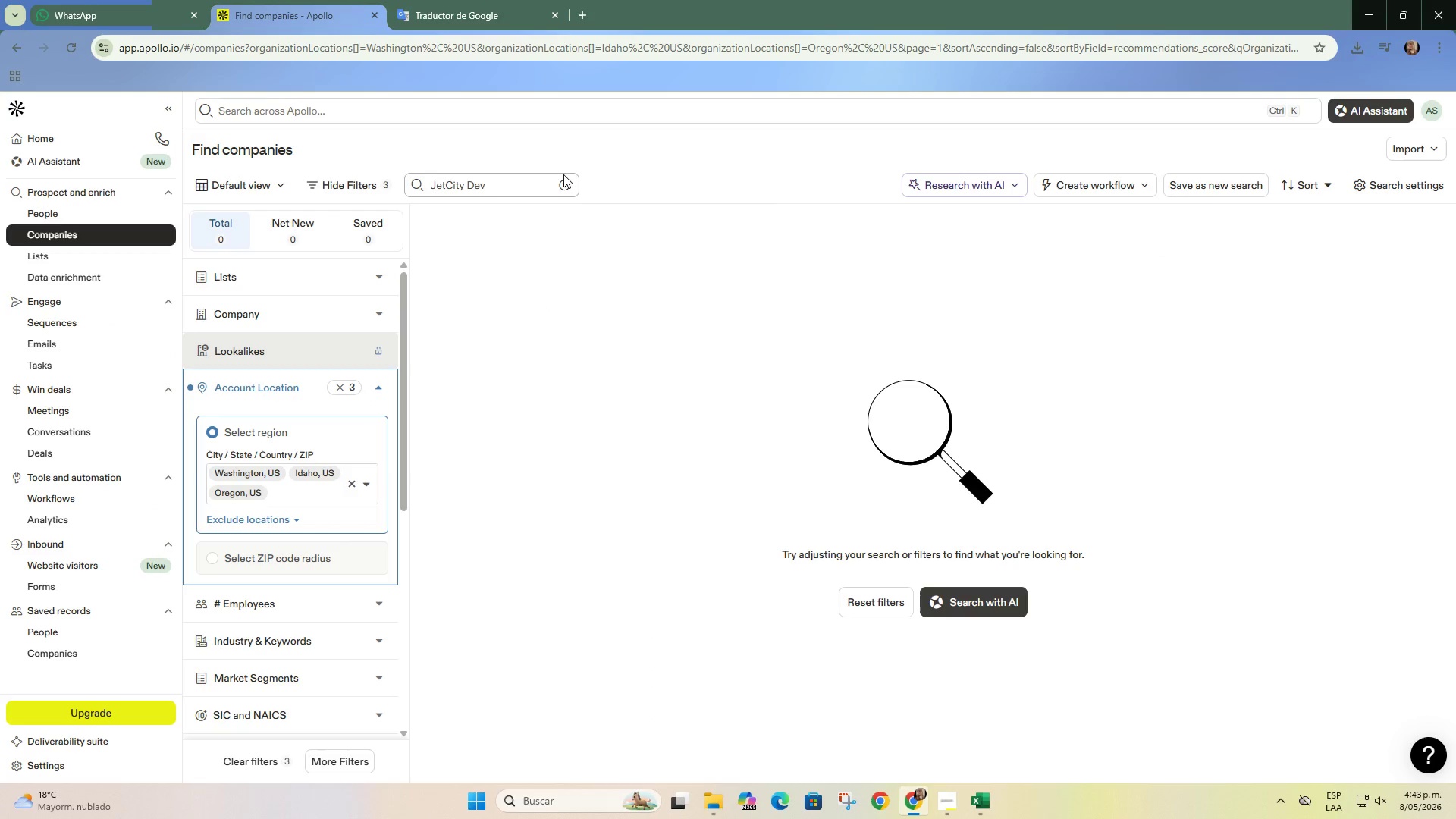 
double_click([563, 184])
 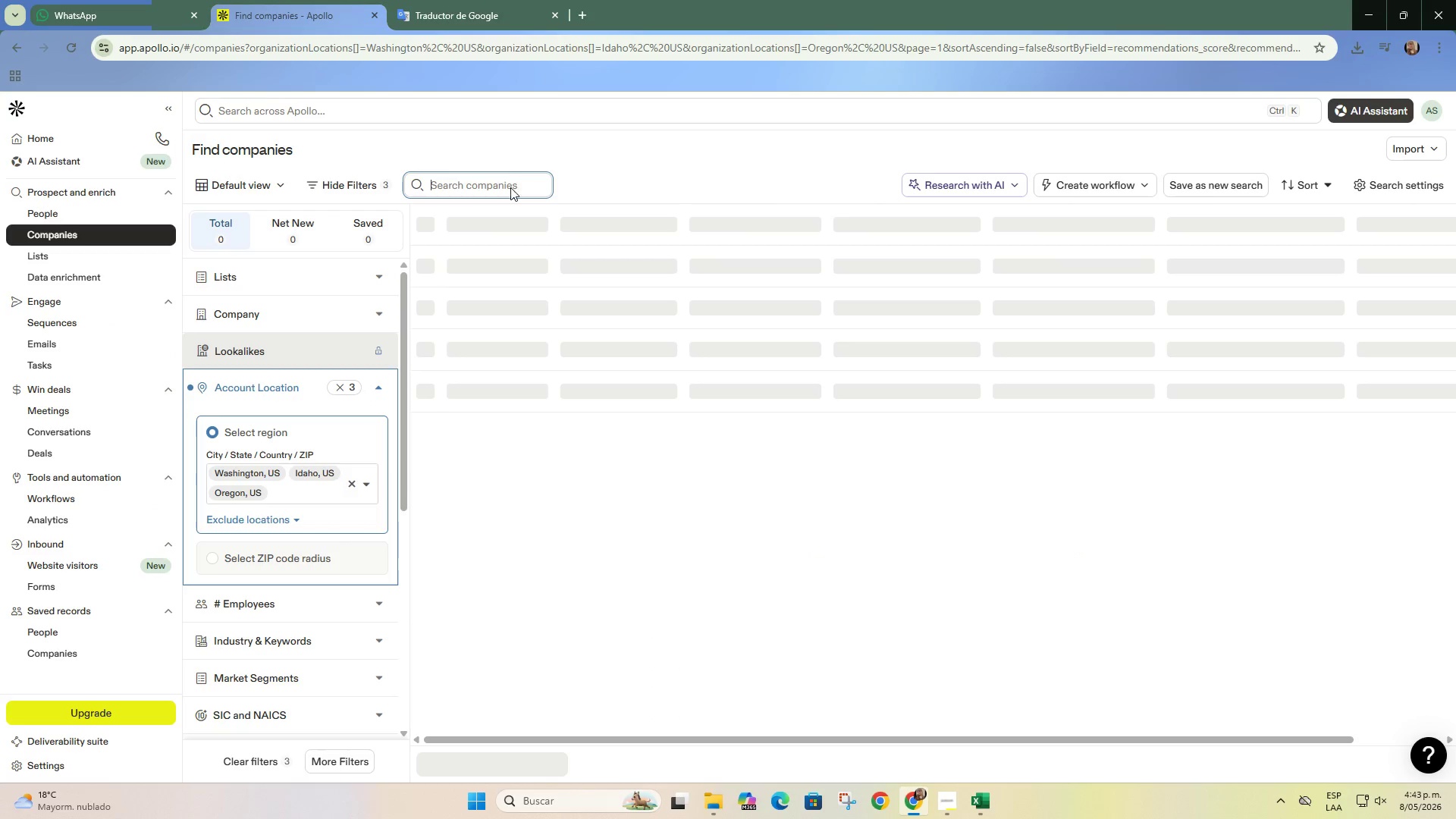 
key(Control+V)
 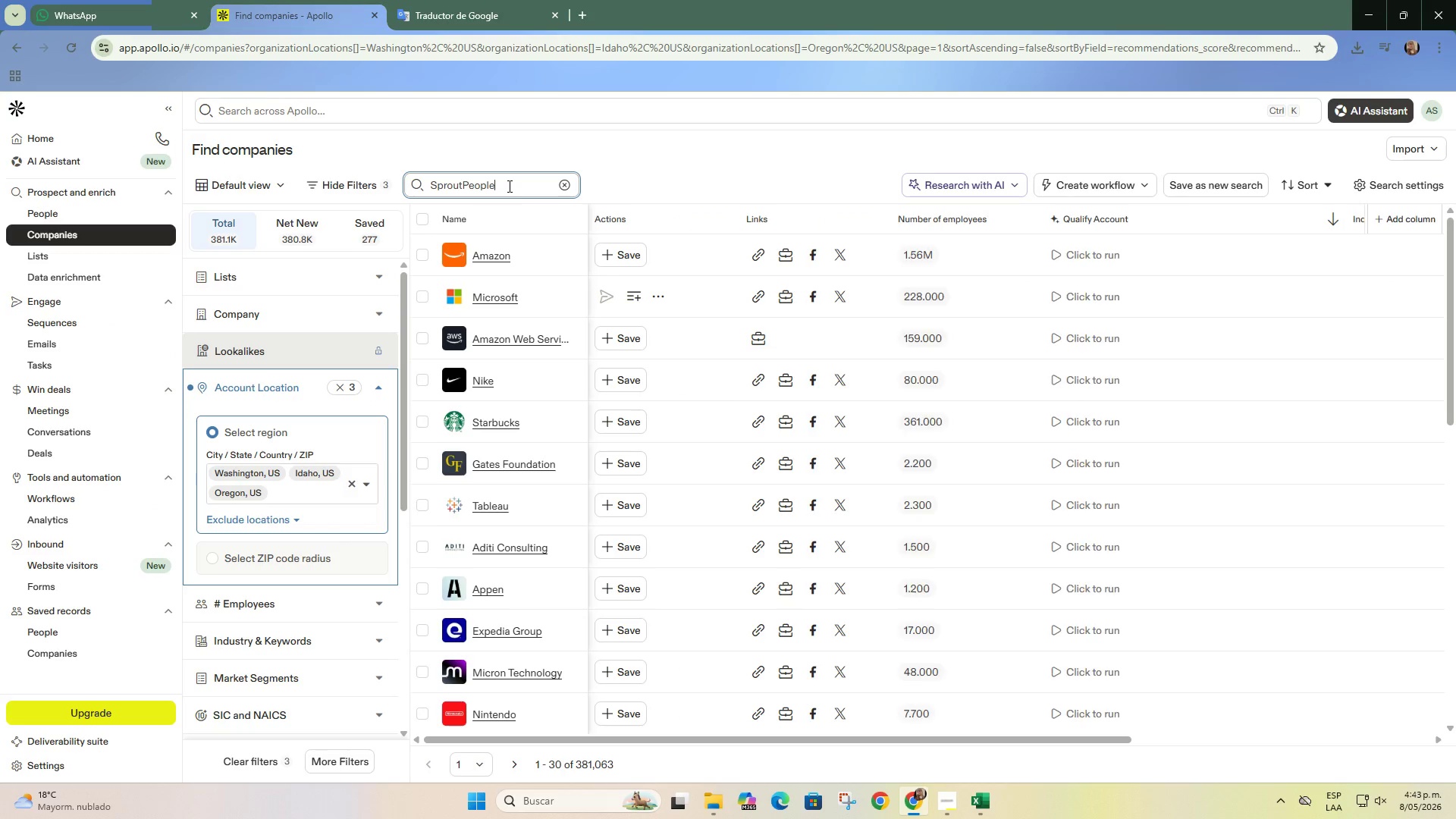 
key(Control+Enter)
 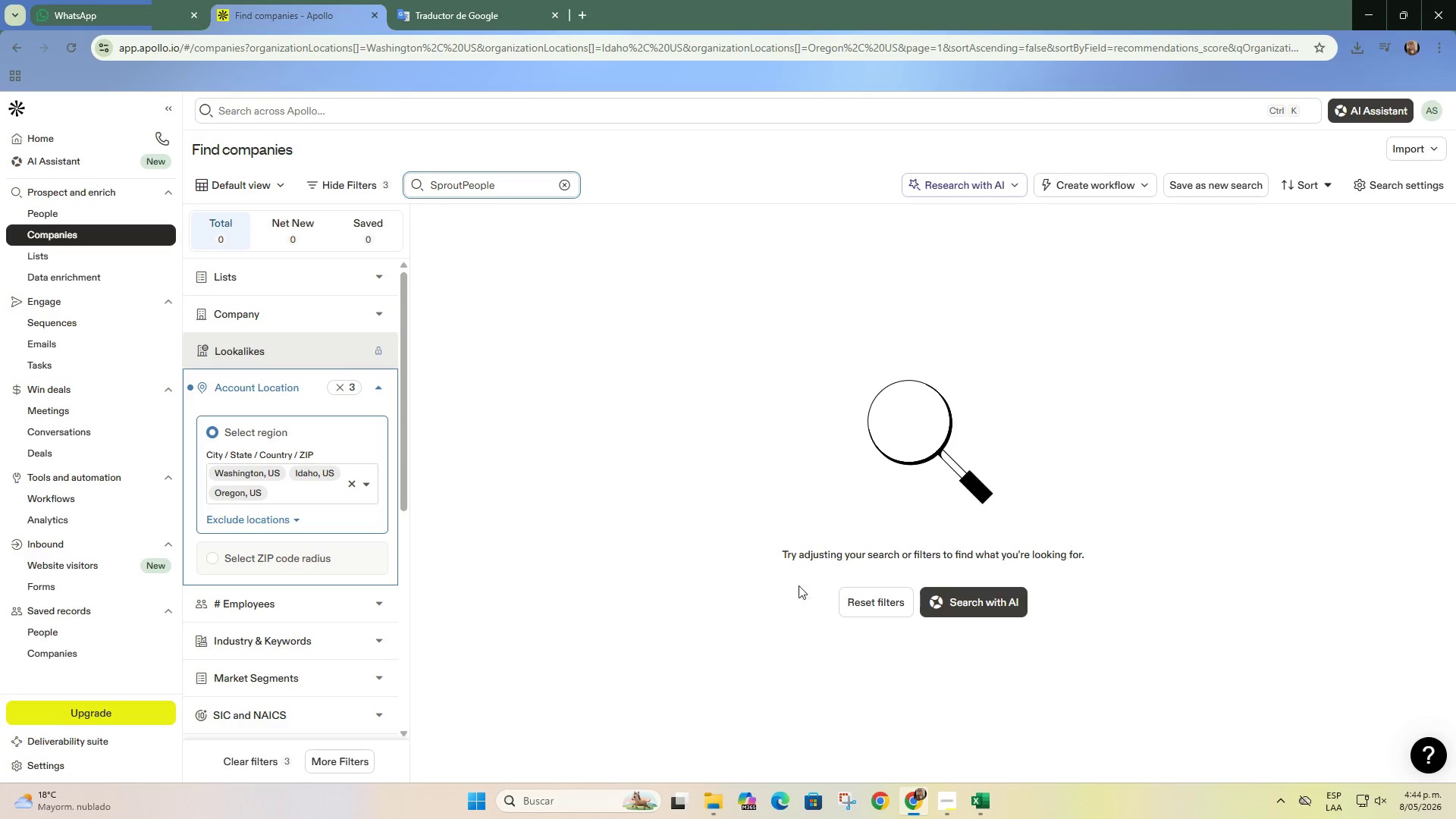 
left_click([983, 798])
 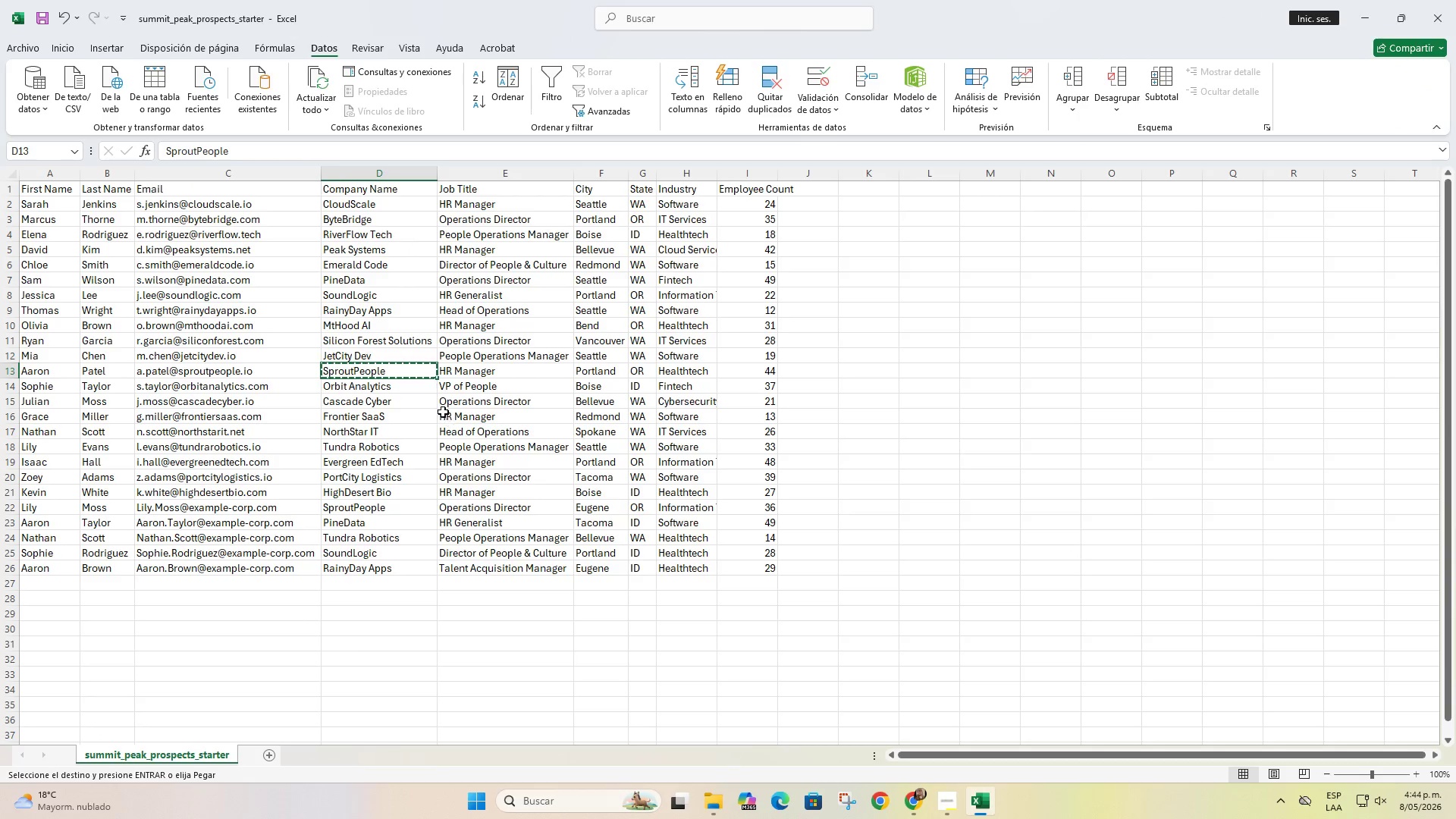 
left_click([420, 388])
 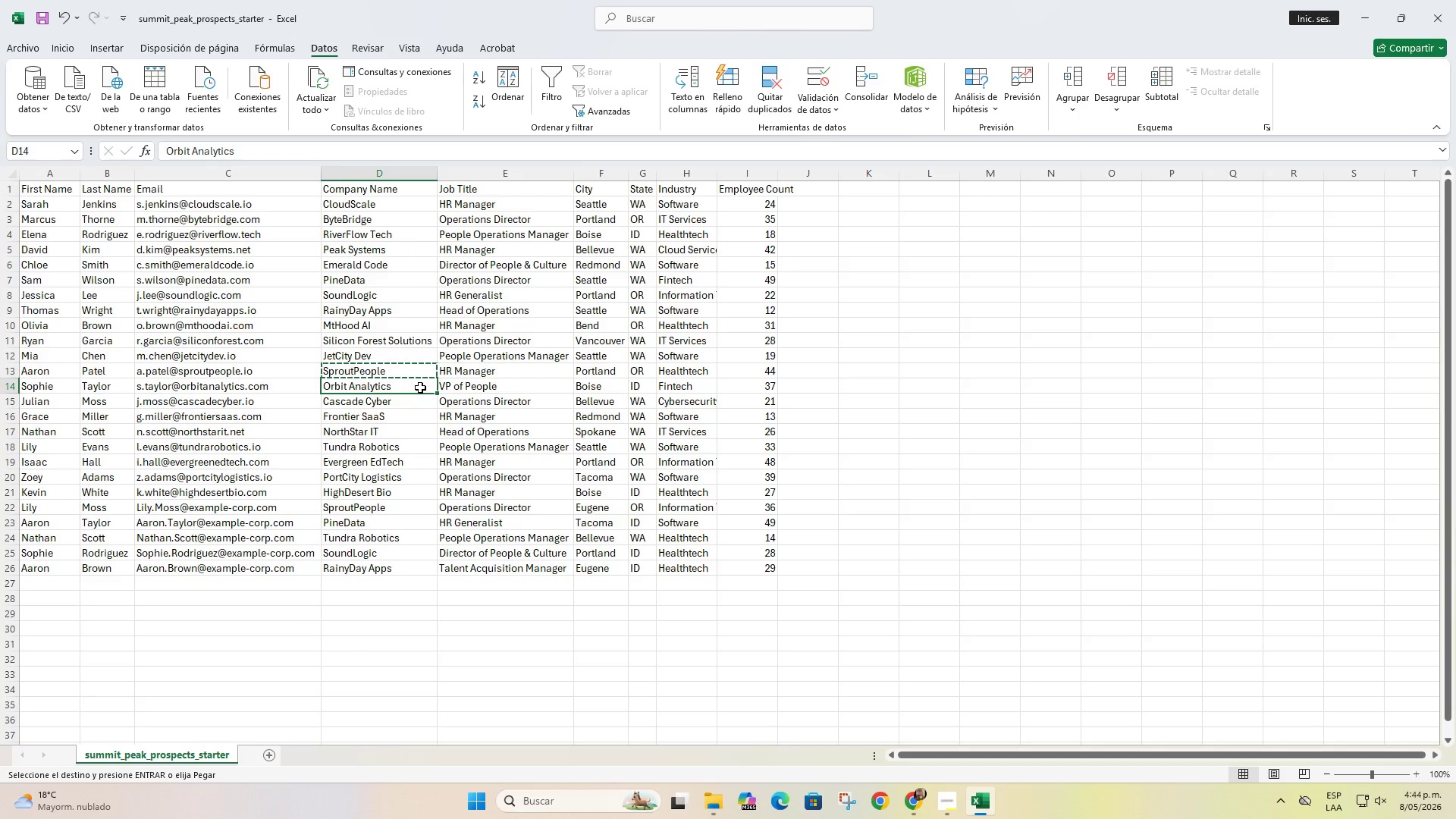 
key(Control+C)
 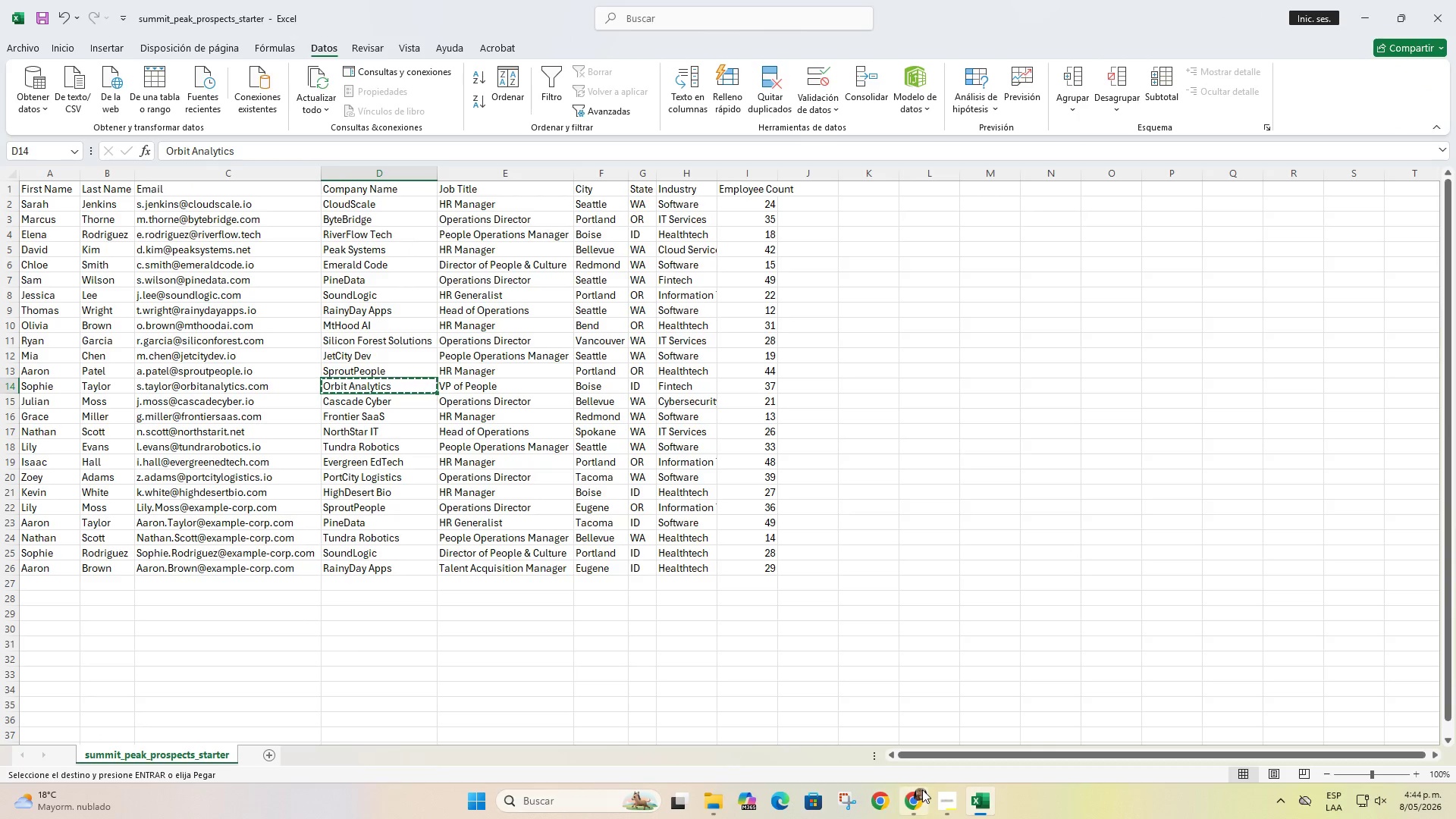 
left_click([915, 796])
 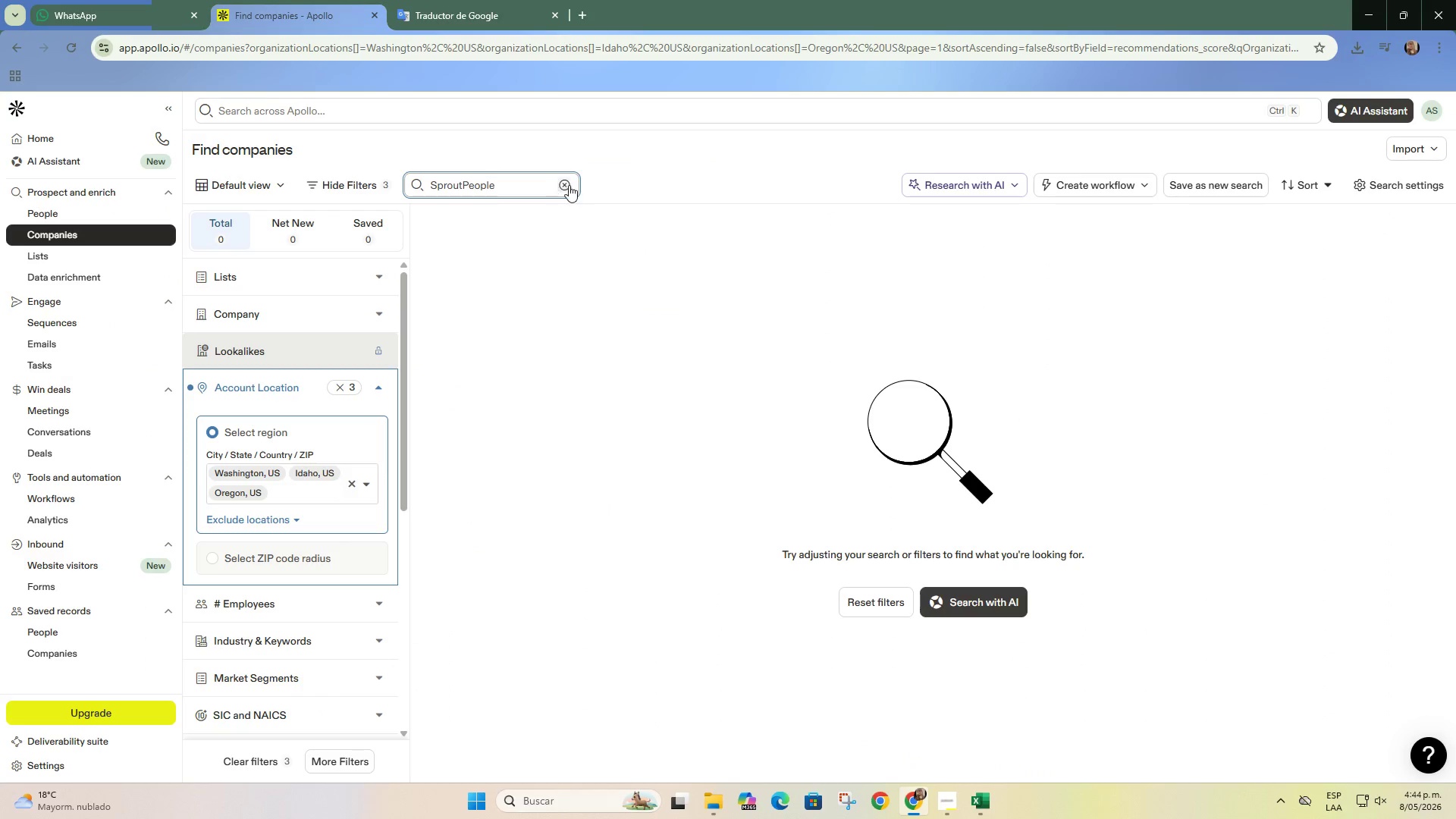 
double_click([510, 187])
 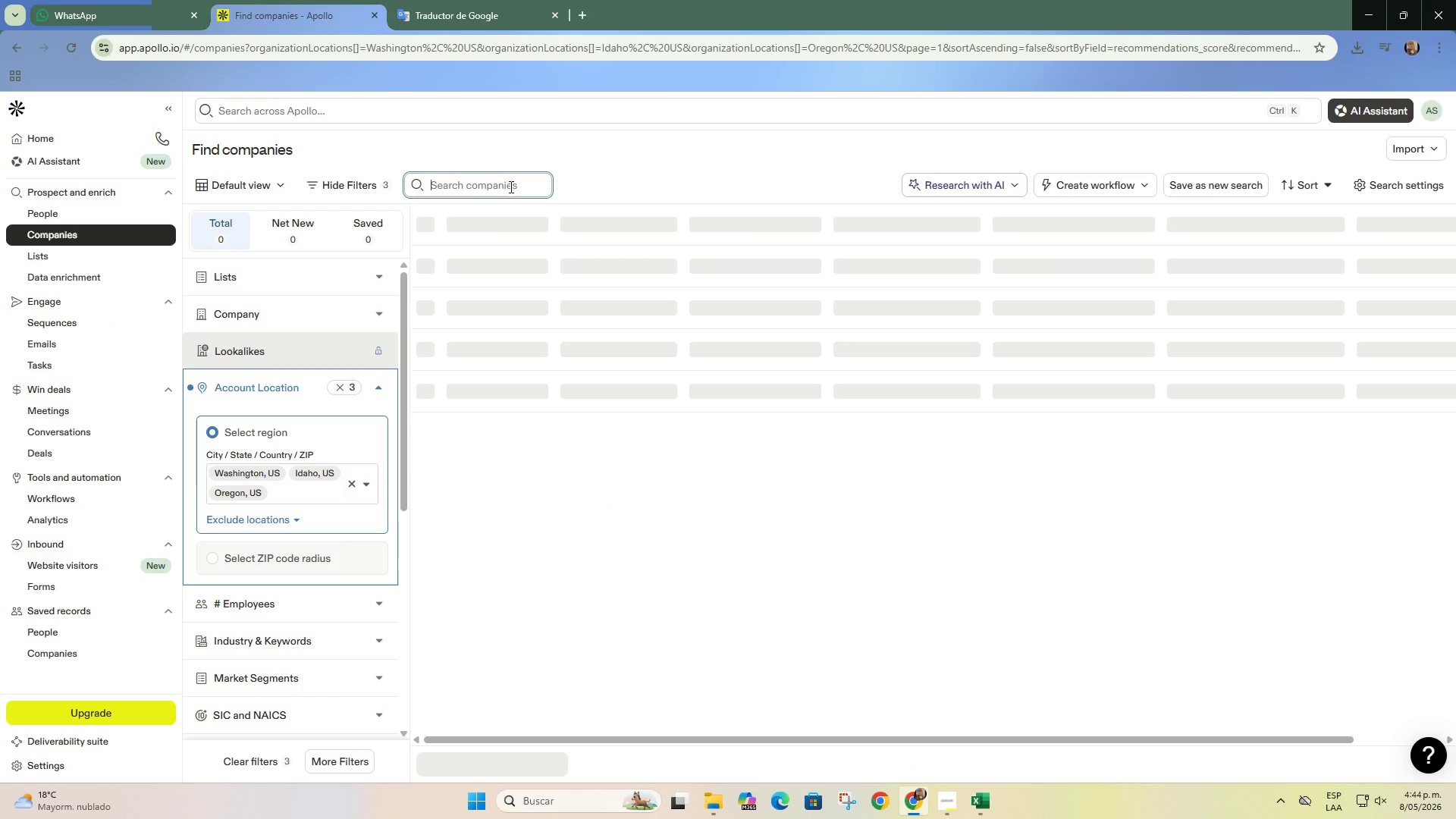 
key(Control+ControlLeft)
 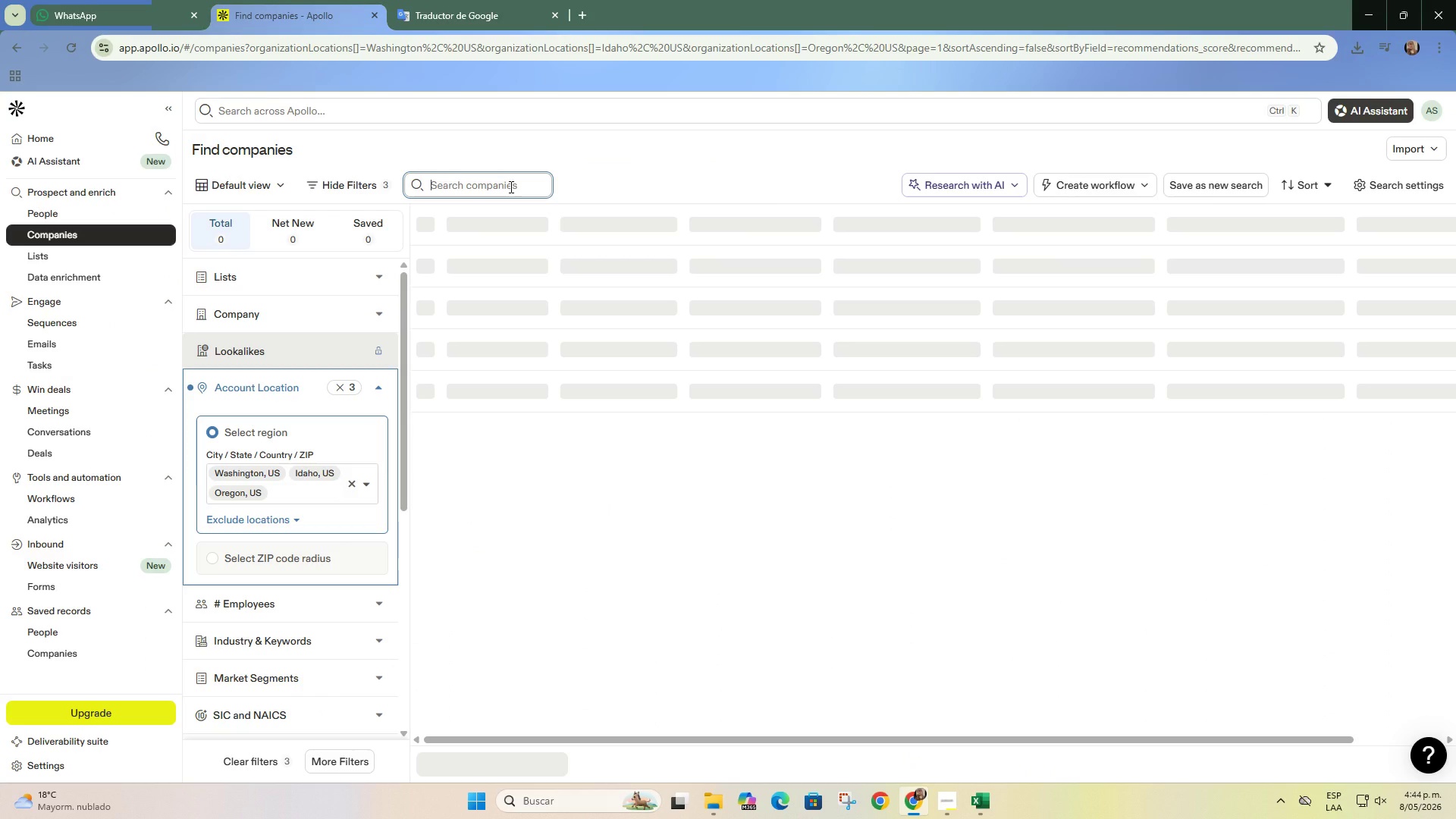 
key(Control+V)
 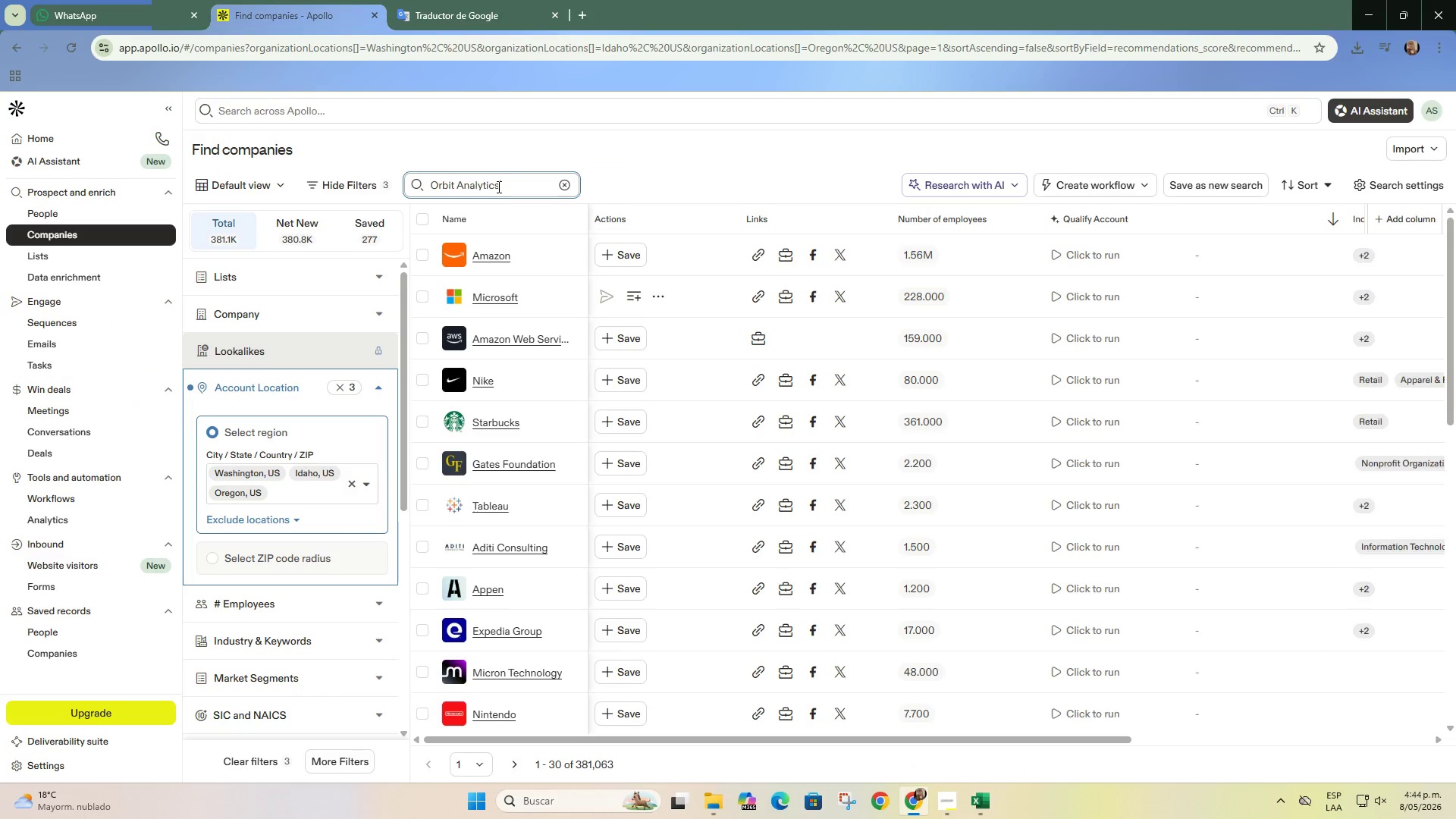 
key(Control+Enter)
 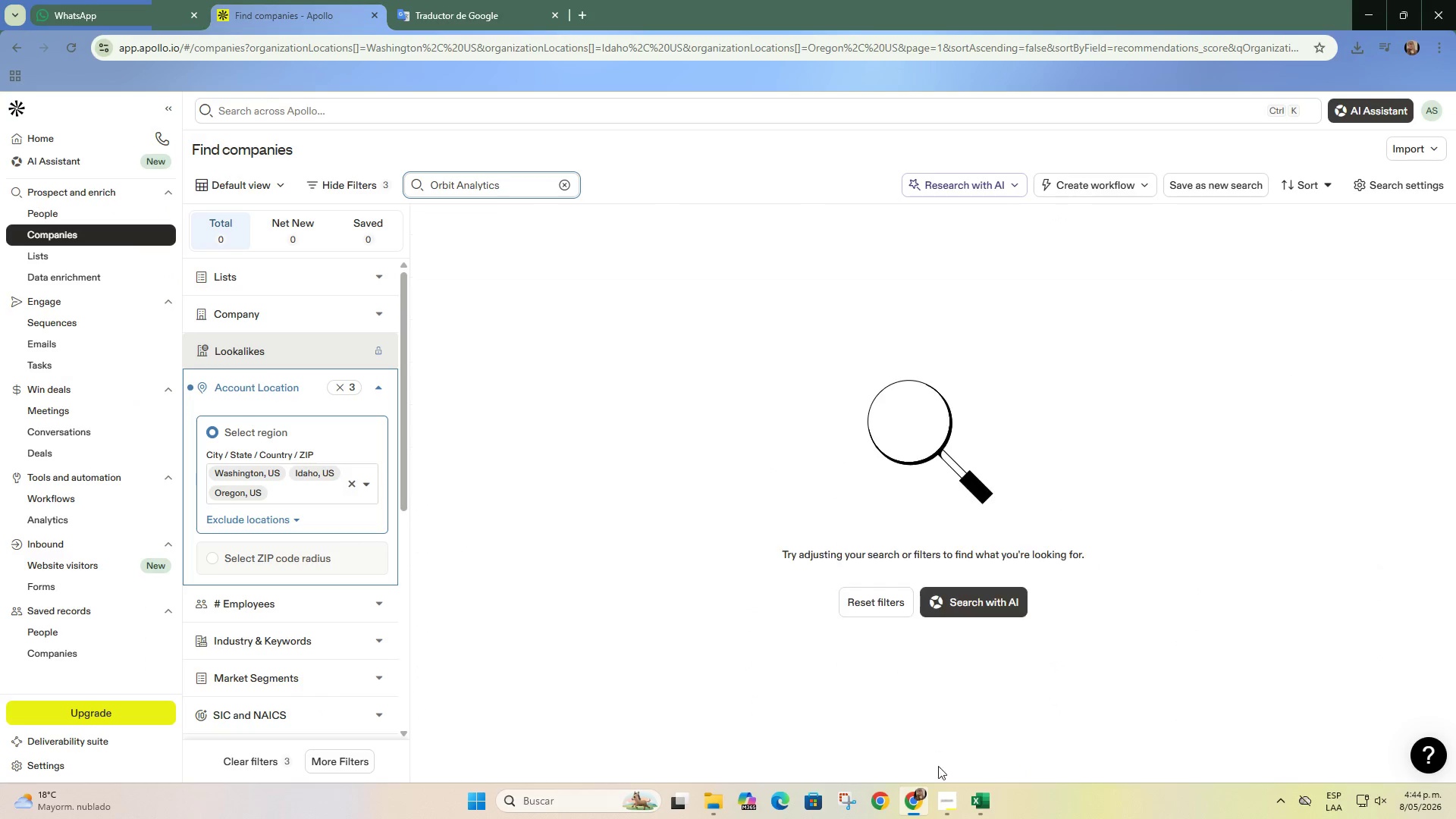 
left_click([985, 794])
 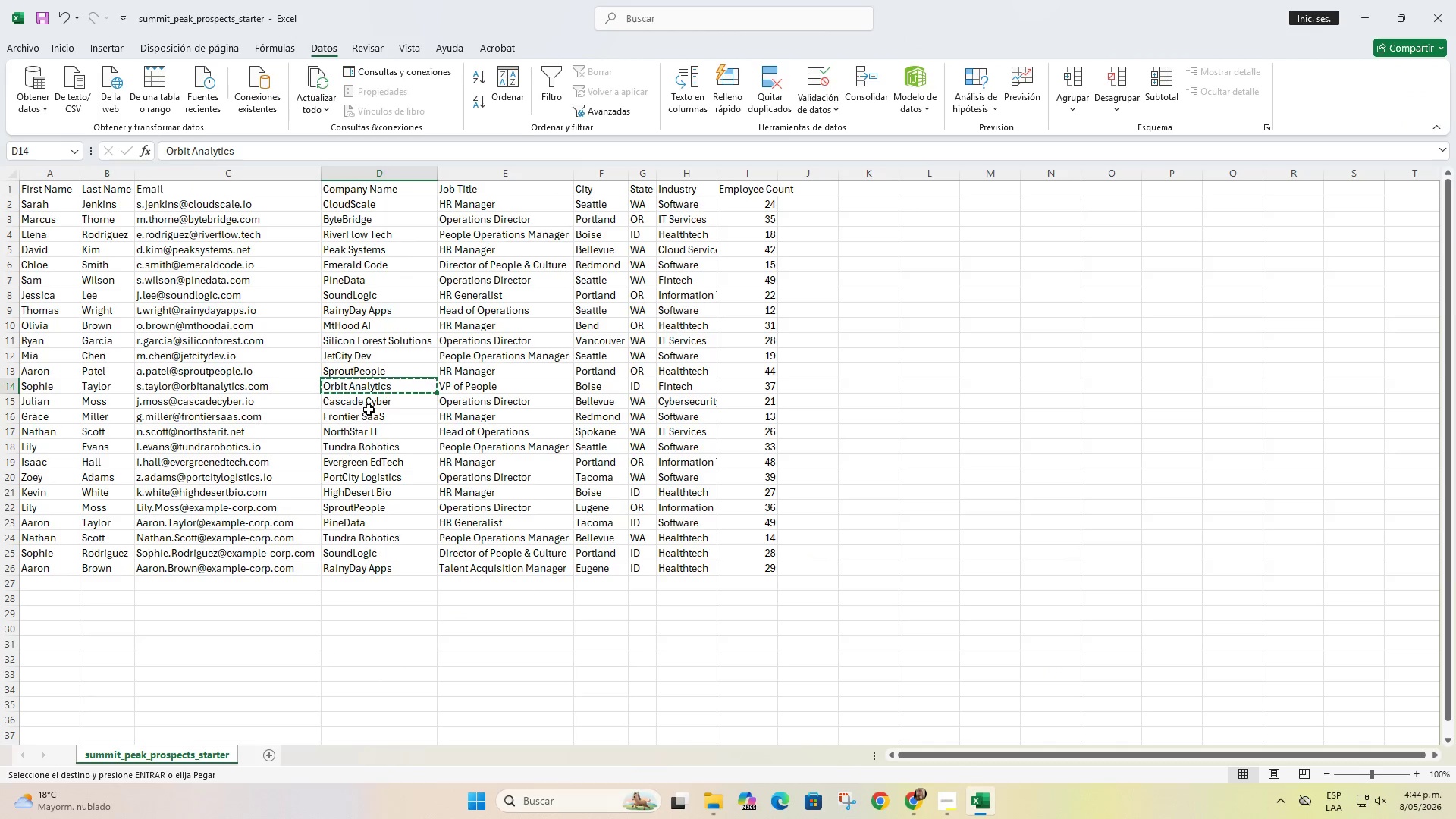 
left_click([374, 403])
 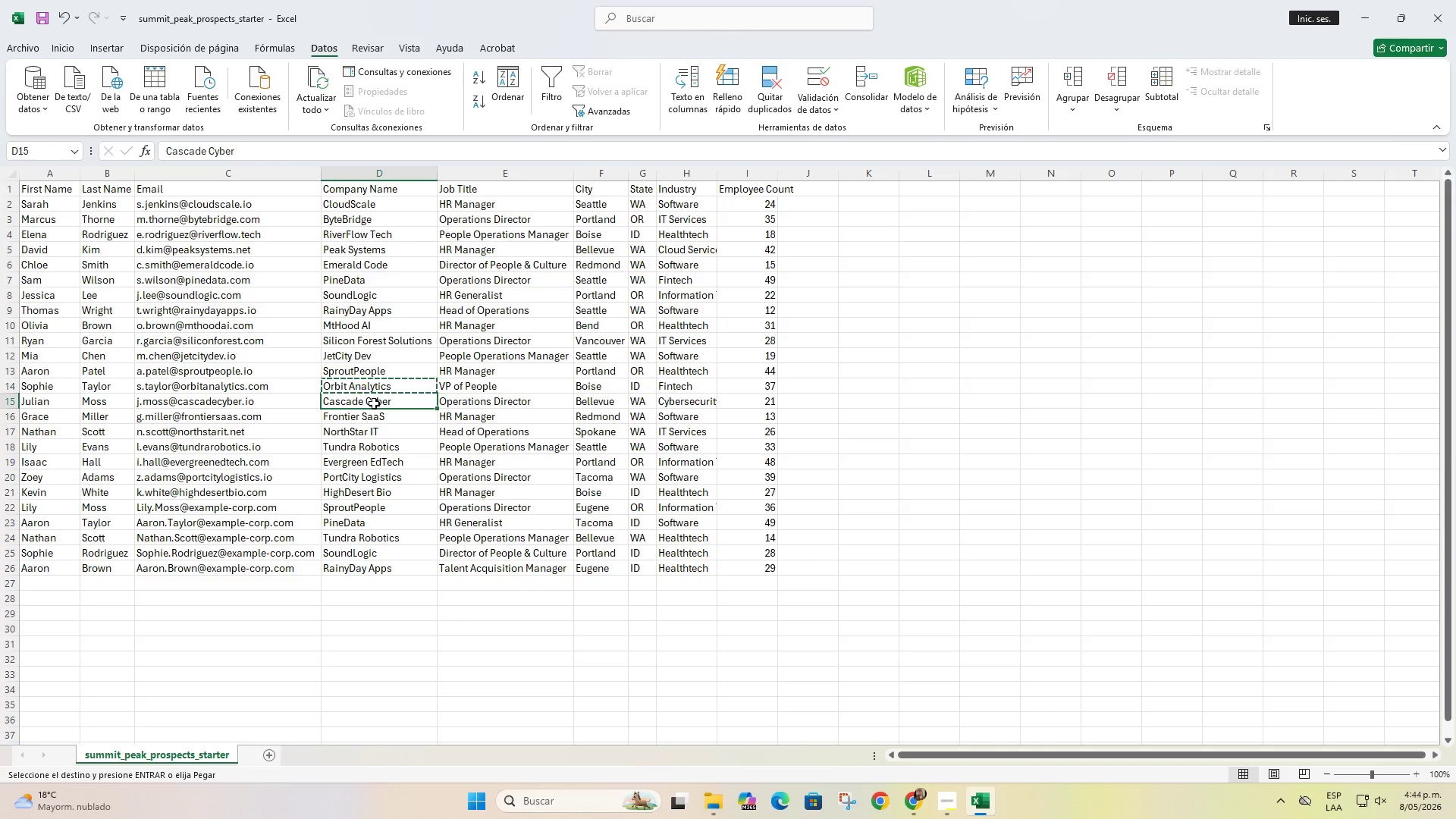 
key(Control+C)
 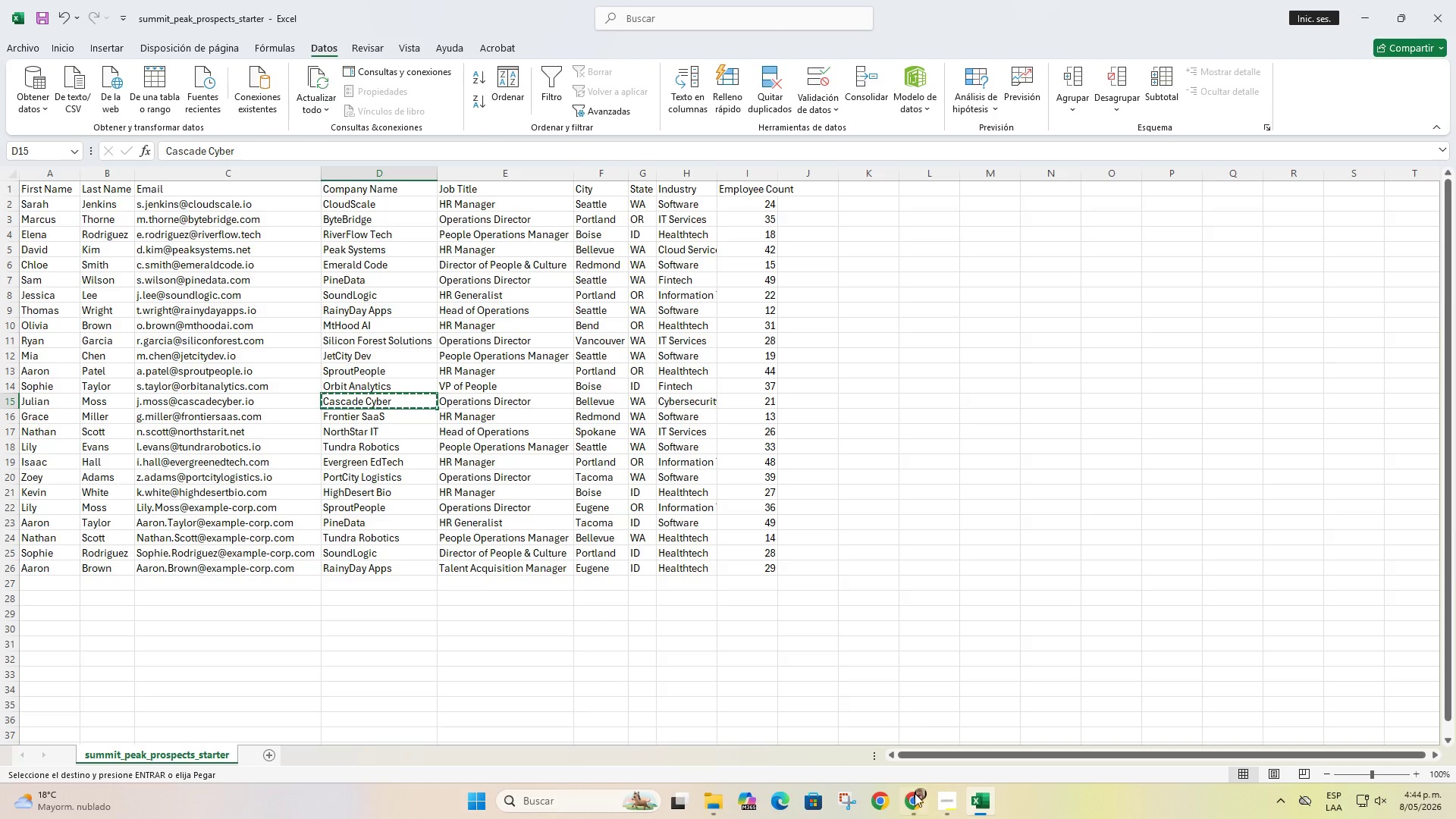 
left_click([915, 799])
 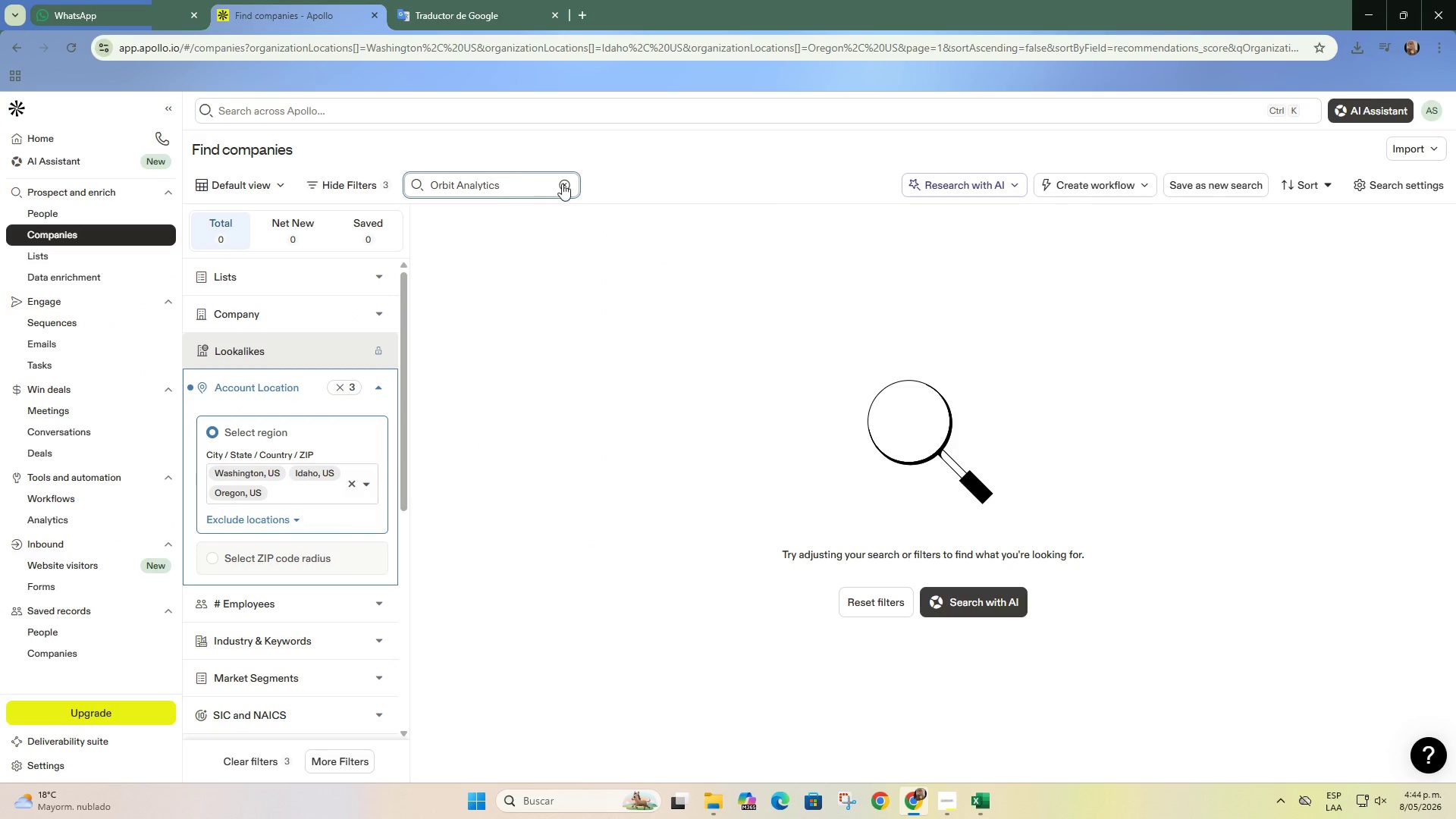 
left_click([562, 184])
 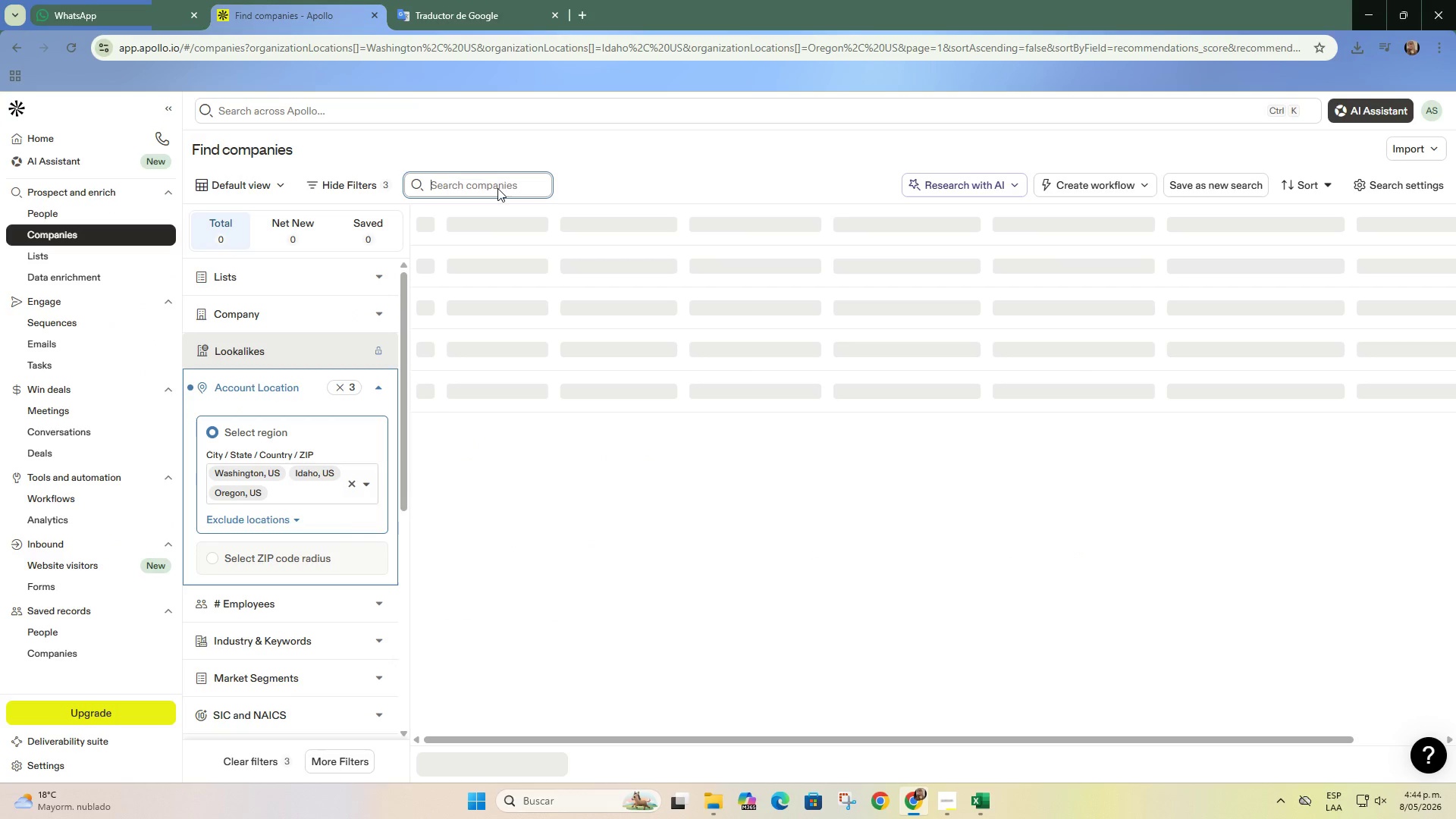 
left_click([497, 181])
 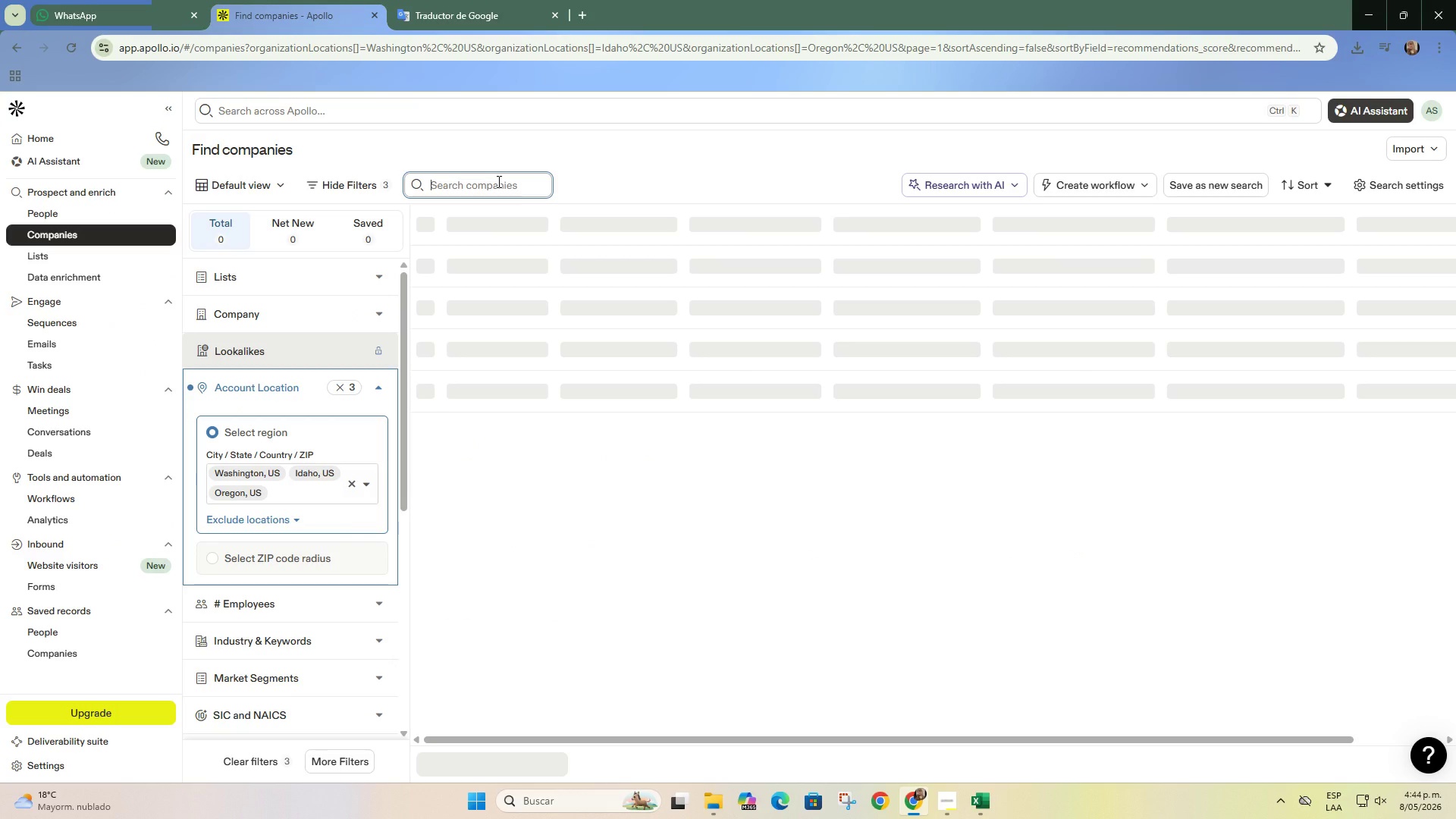 
key(Control+ControlLeft)
 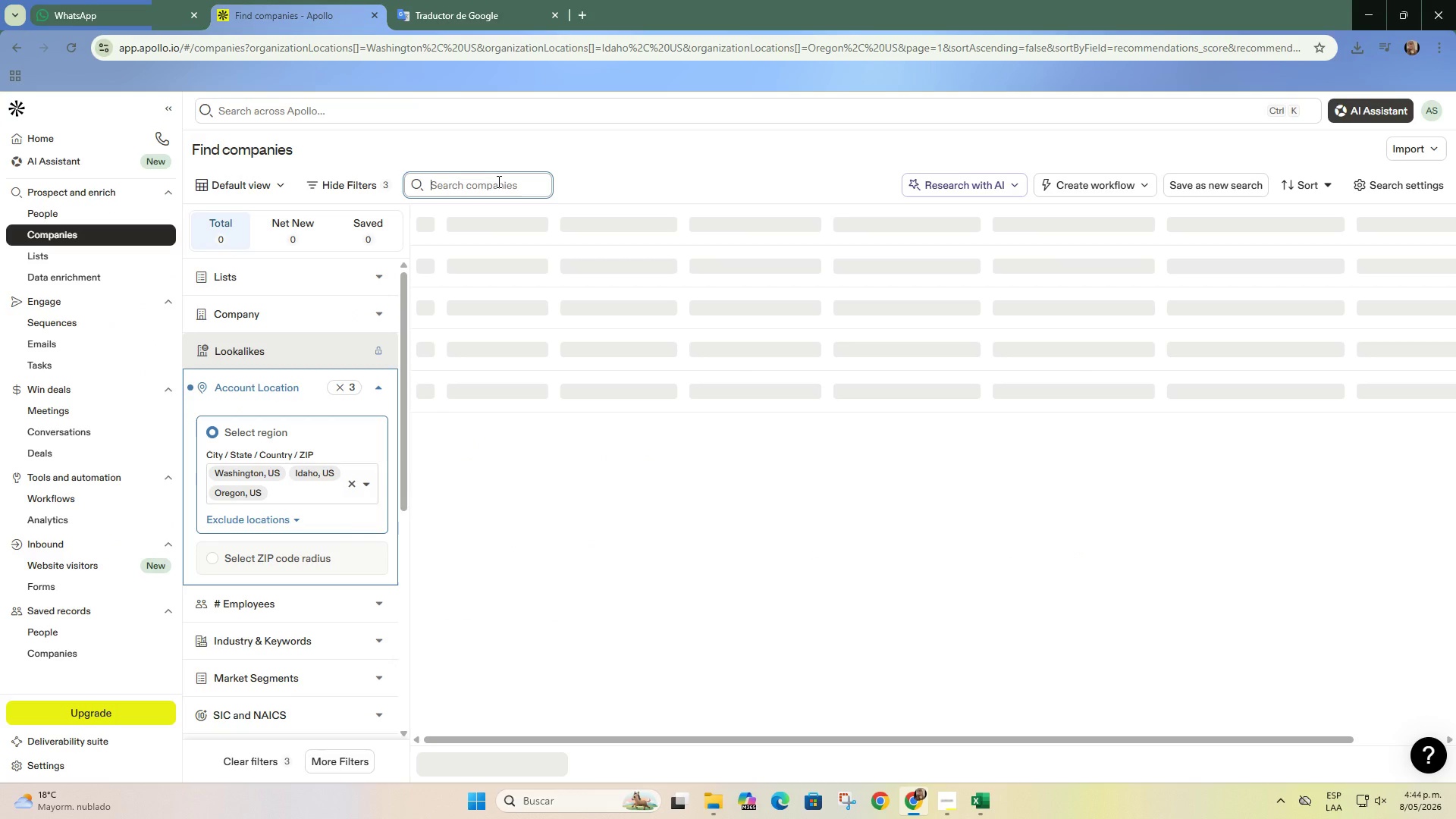 
key(Control+V)
 